 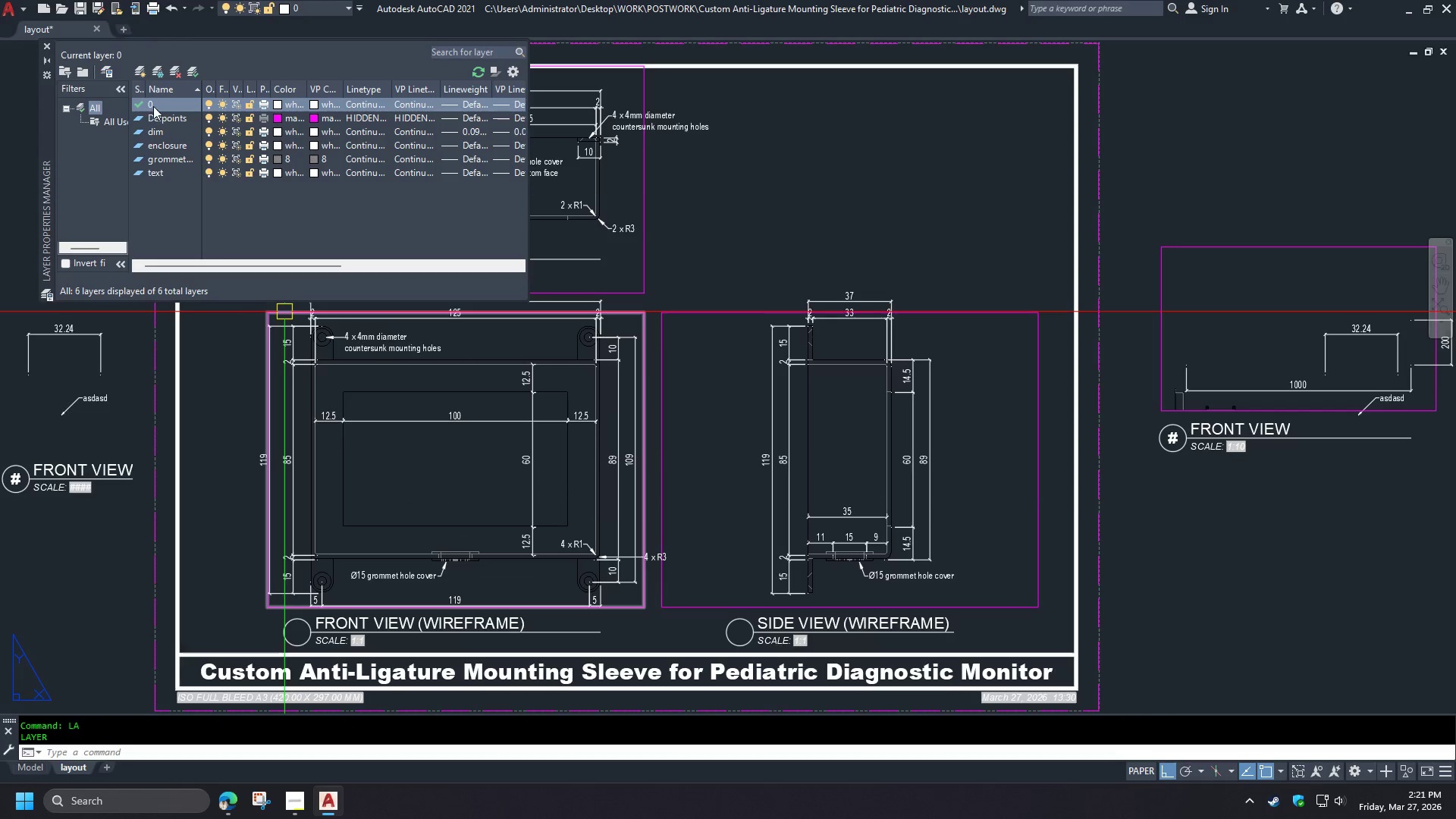 
left_click([277, 136])
 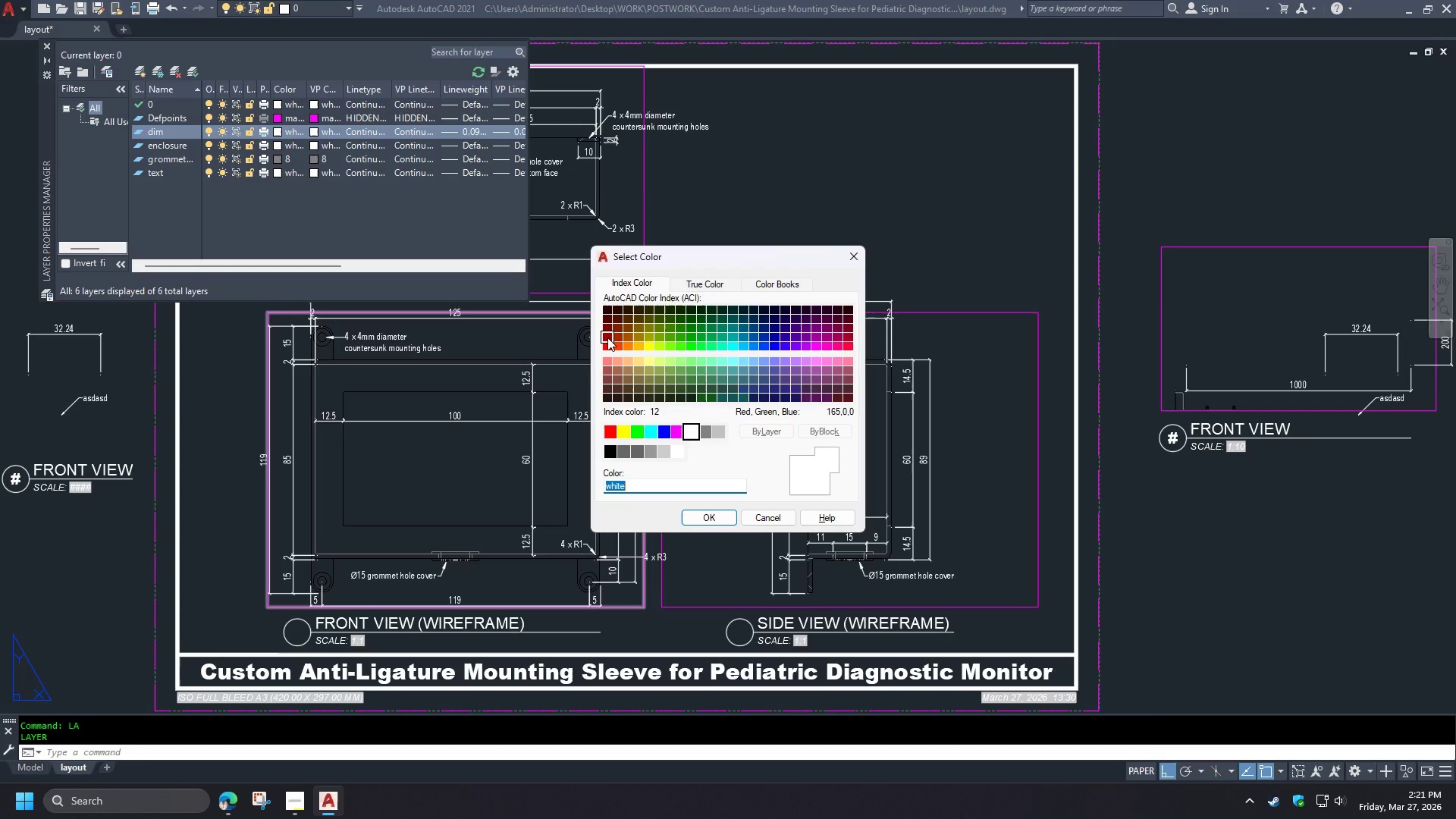 
left_click([605, 328])
 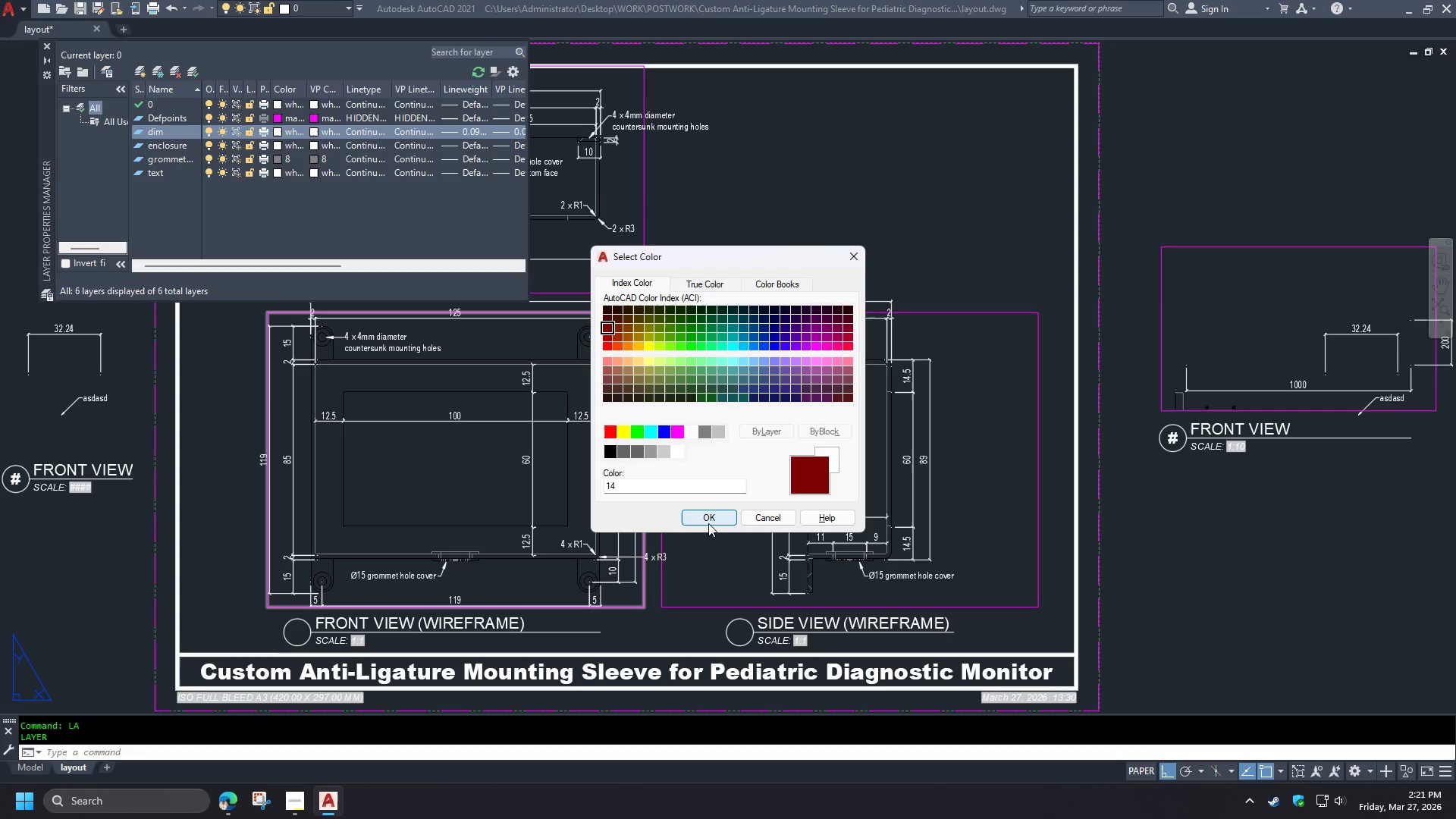 
left_click([708, 523])
 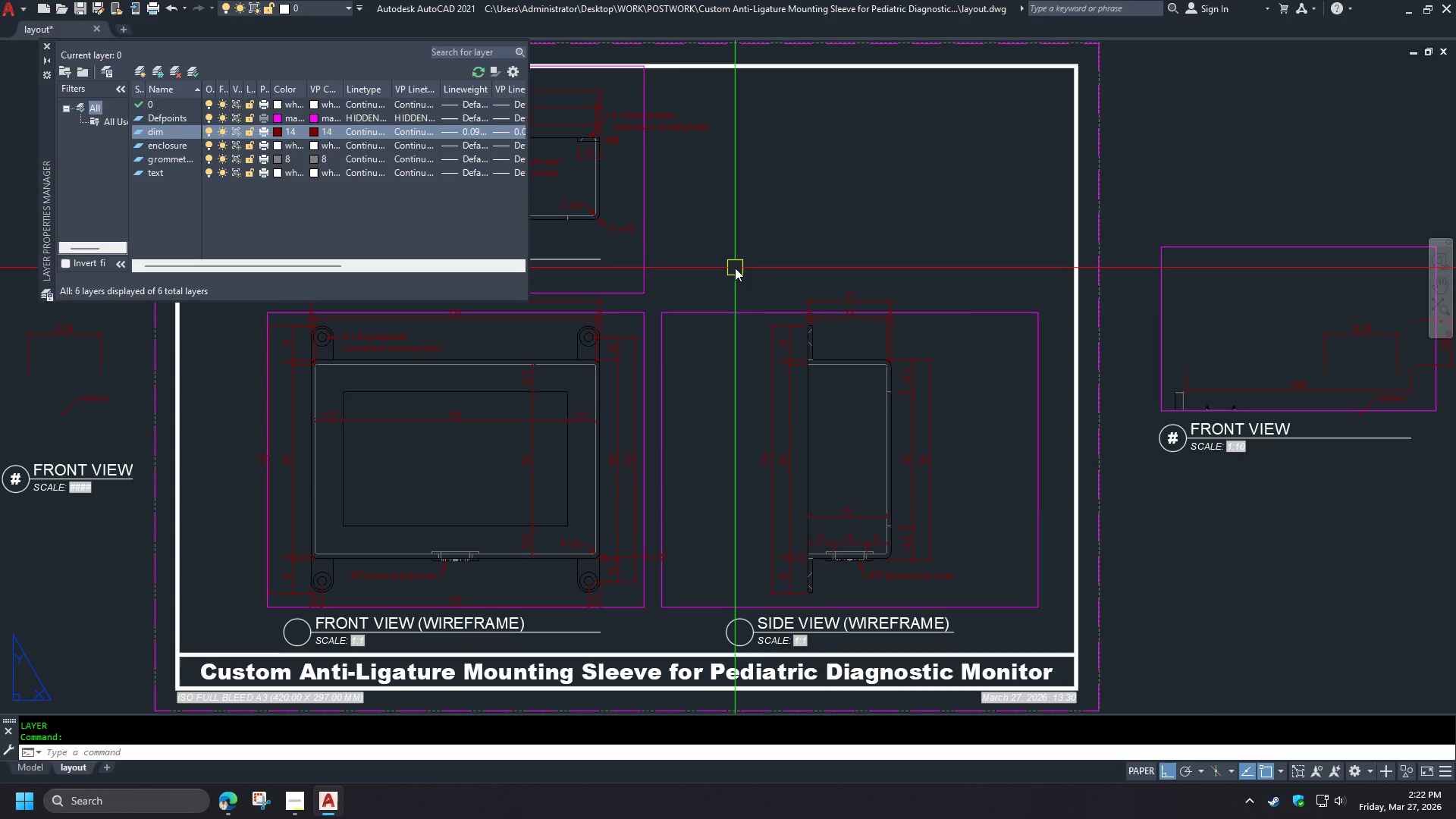 
type(PRE )
 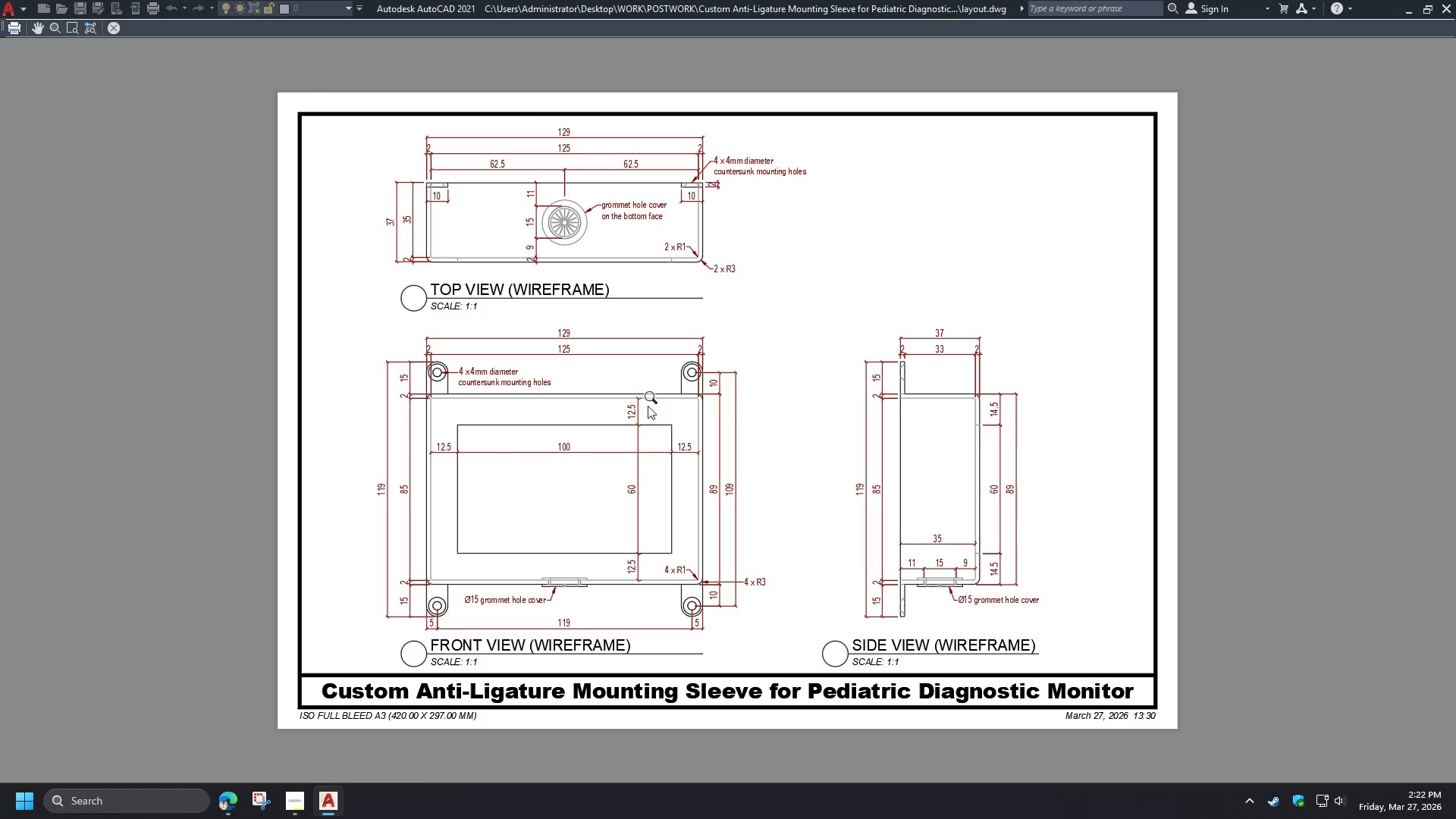 
scroll: coordinate [498, 452], scroll_direction: up, amount: 2.0
 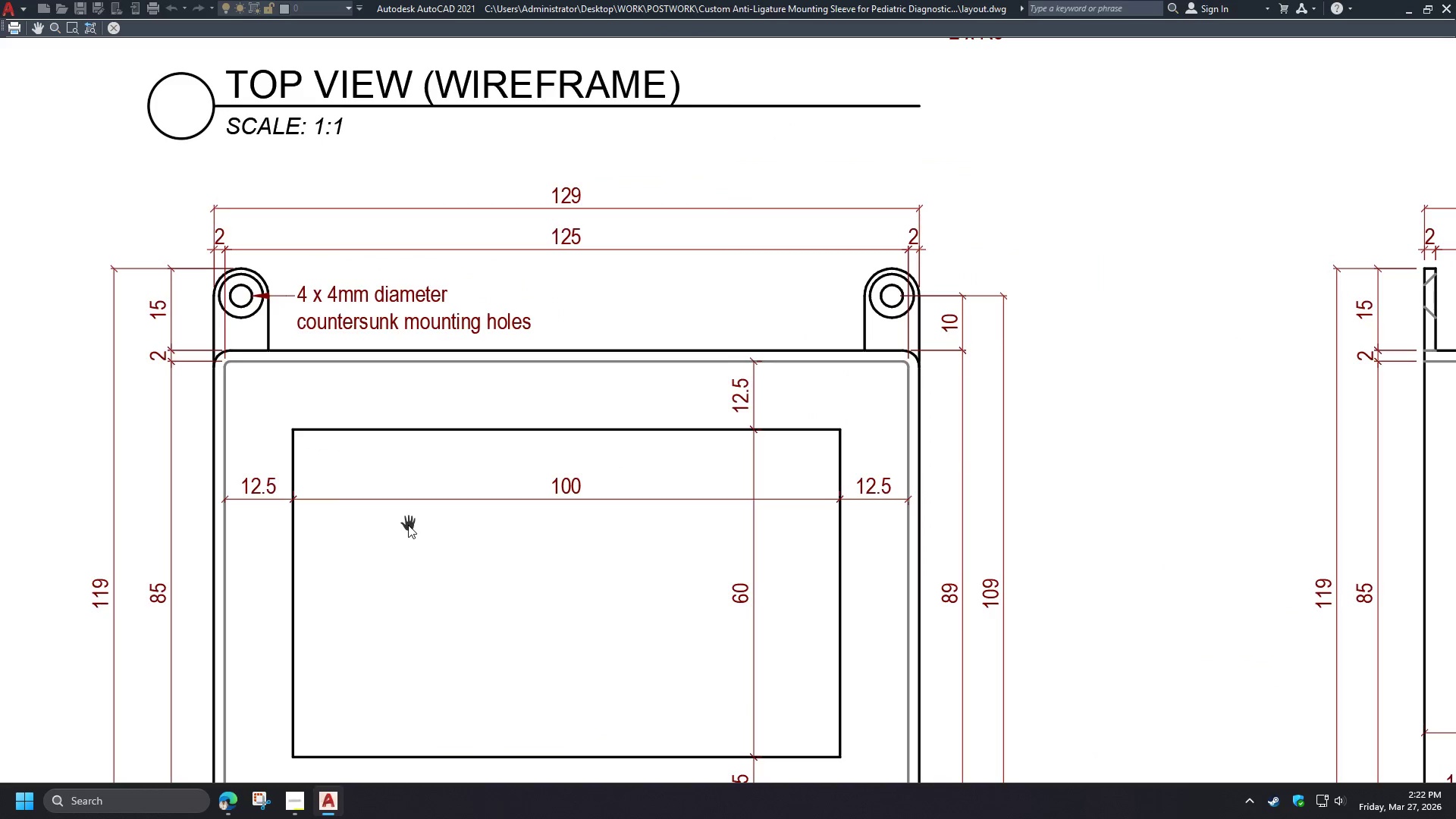 
scroll: coordinate [408, 524], scroll_direction: down, amount: 1.0
 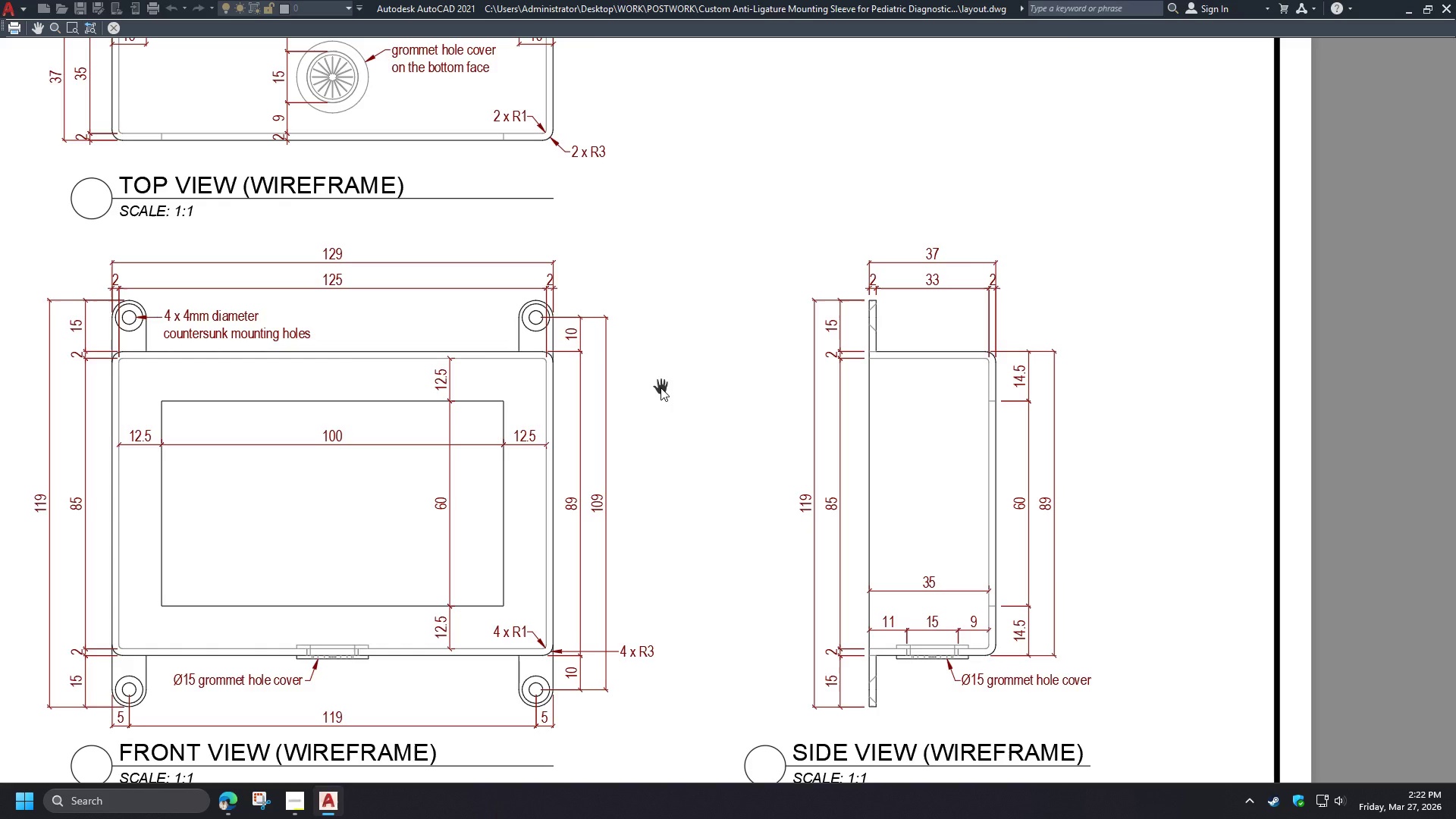 
wait(25.02)
 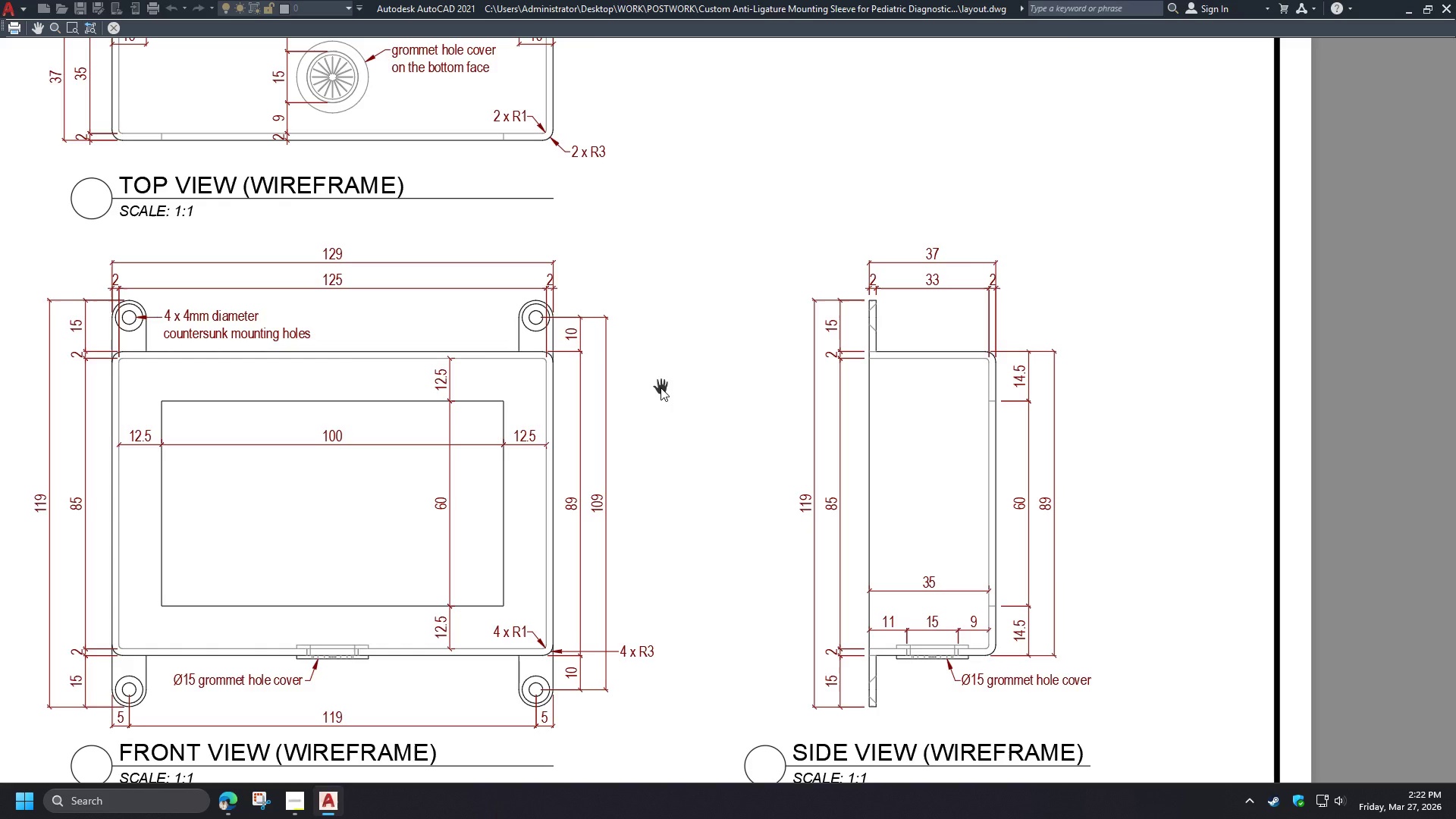 
key(Escape)
 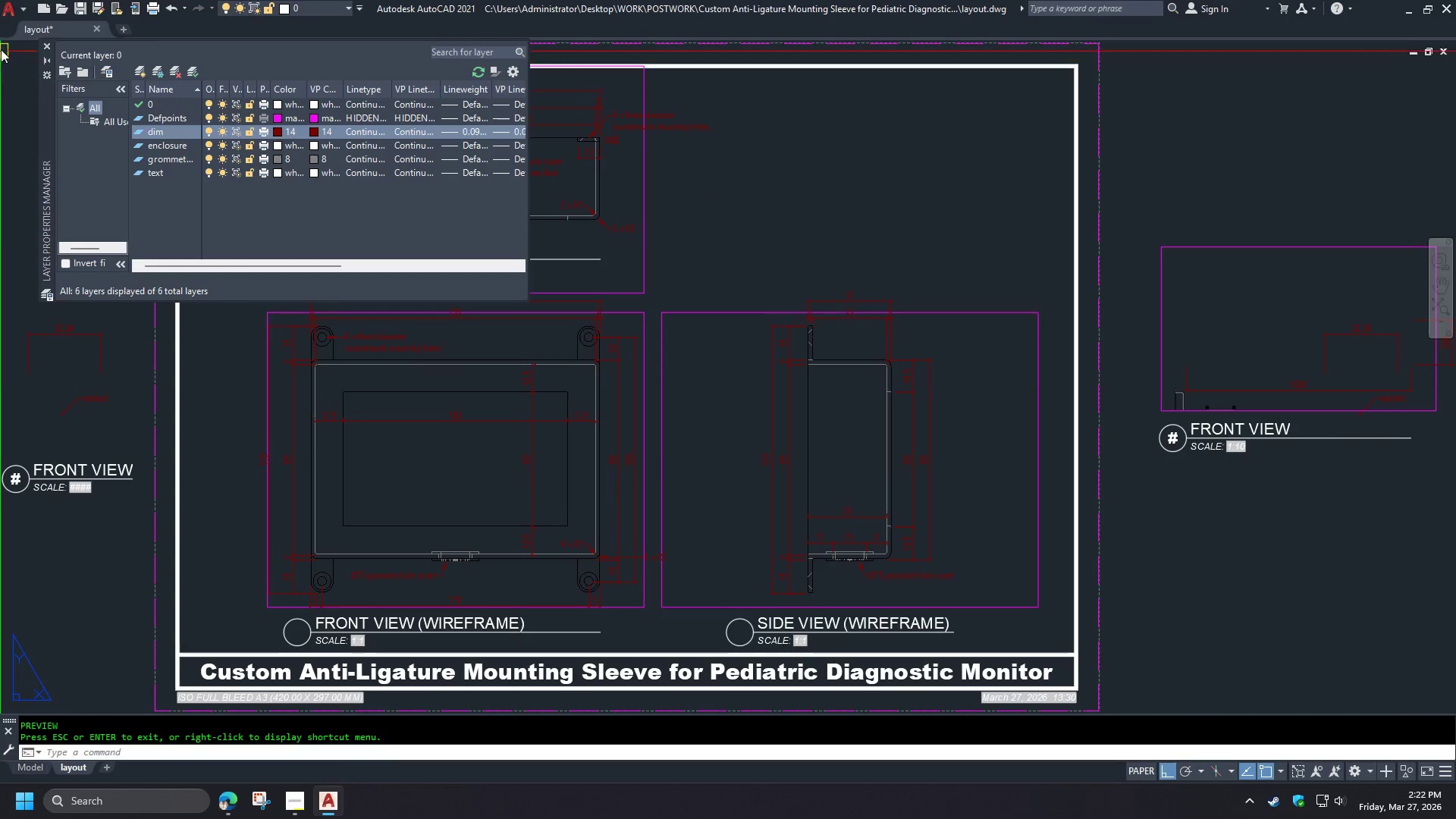 
left_click([46, 48])
 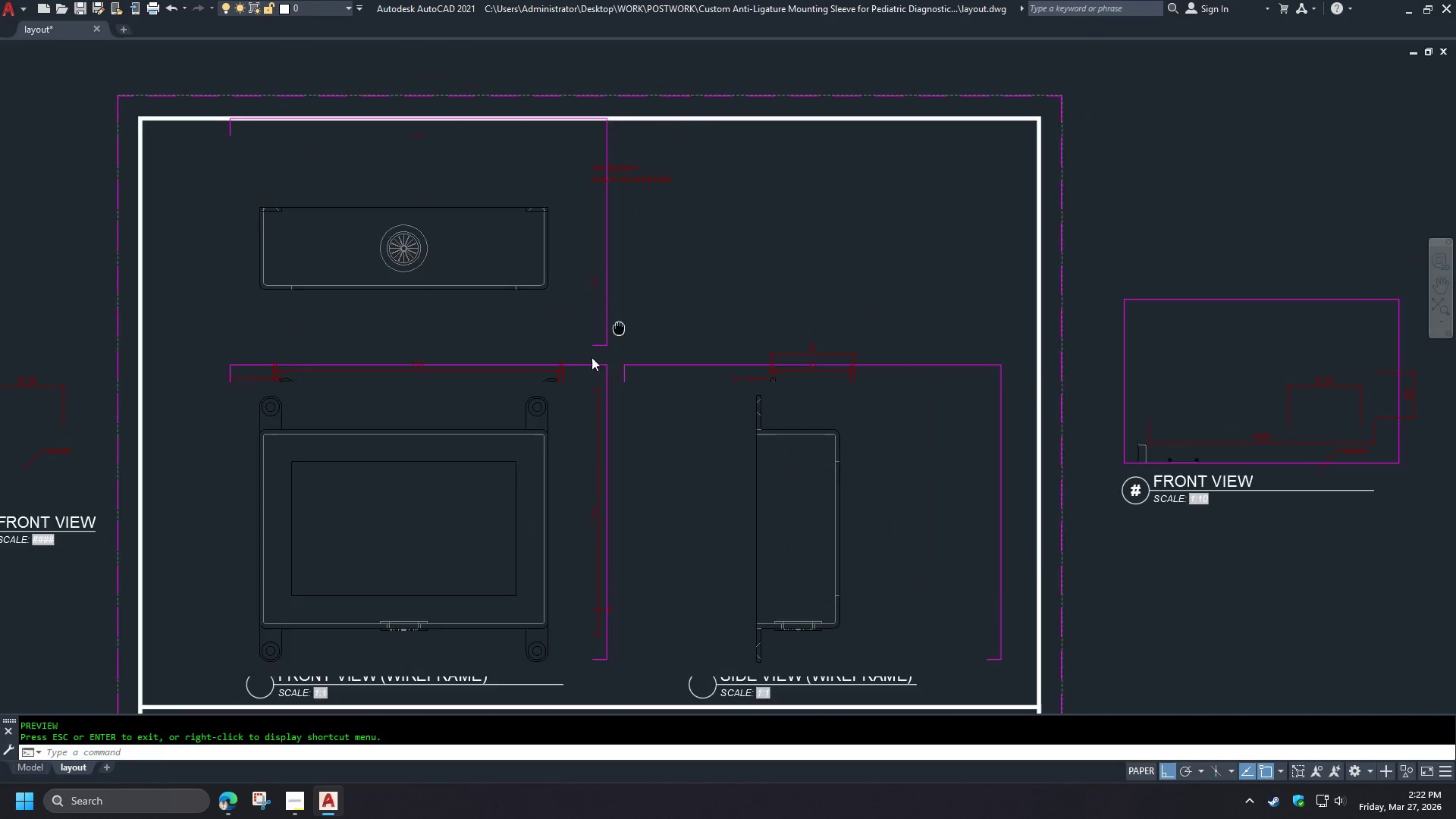 
type(RE )
 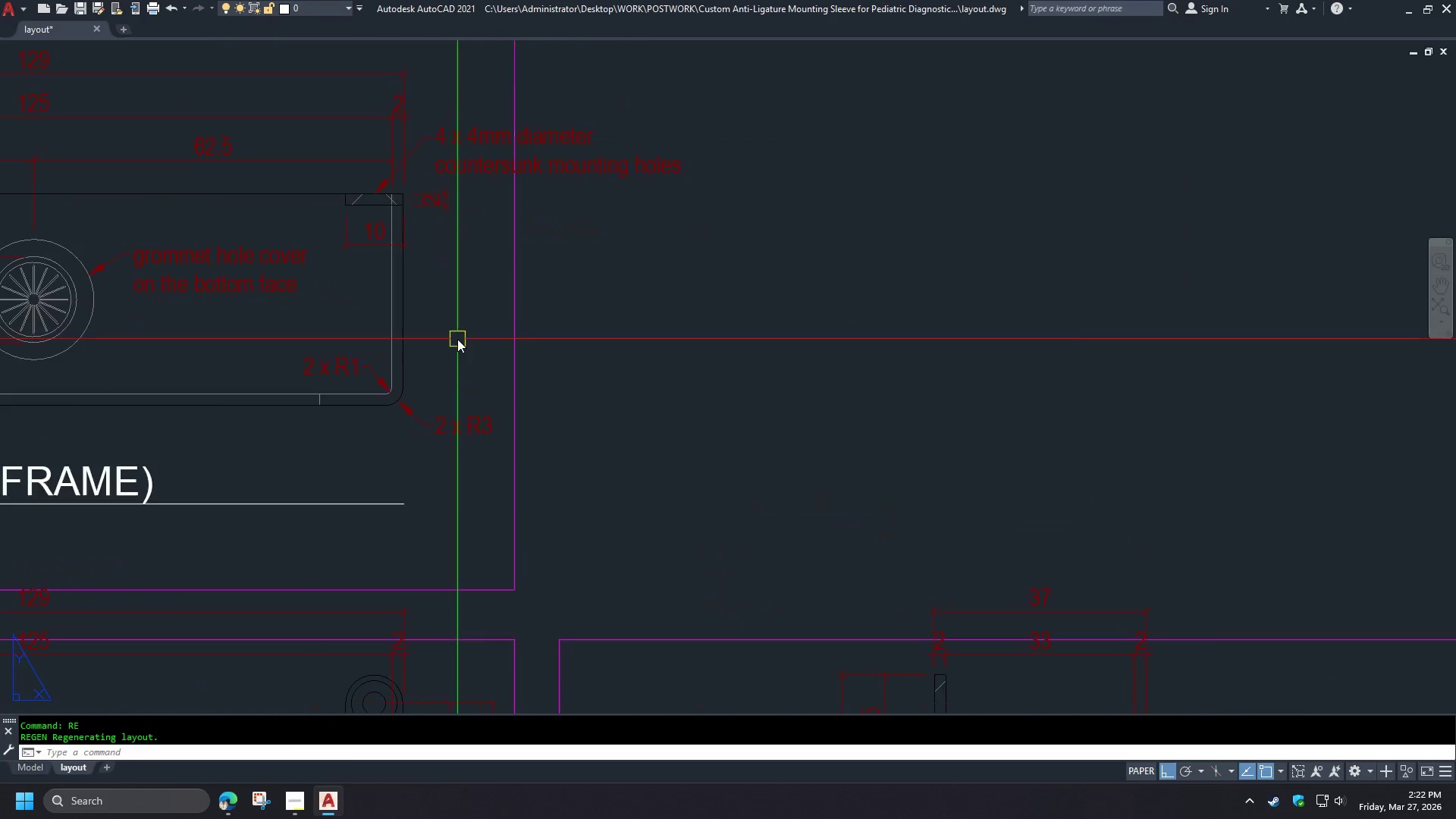 
scroll: coordinate [457, 339], scroll_direction: up, amount: 2.0
 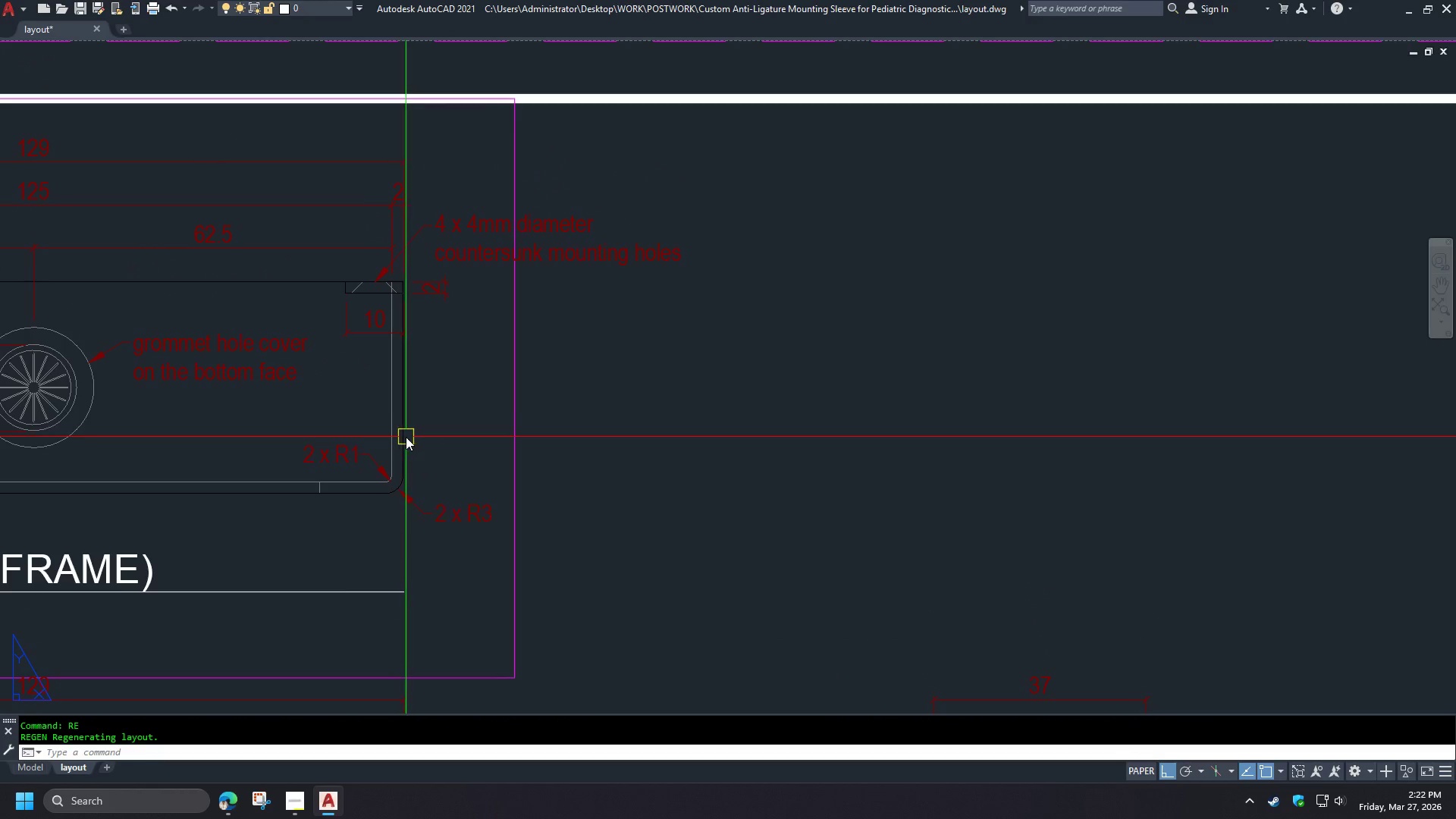 
left_click([366, 457])
 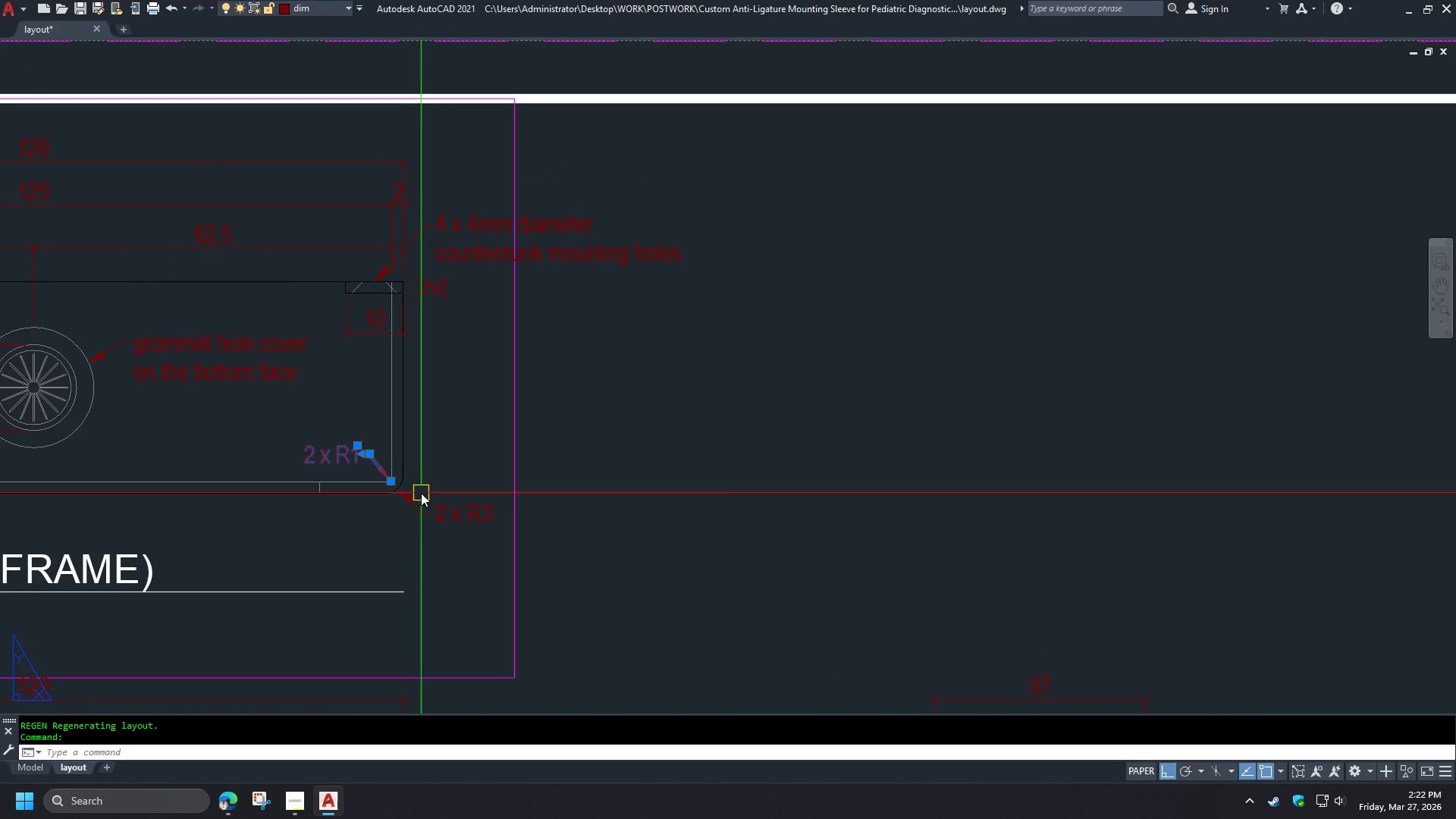 
left_click([422, 502])
 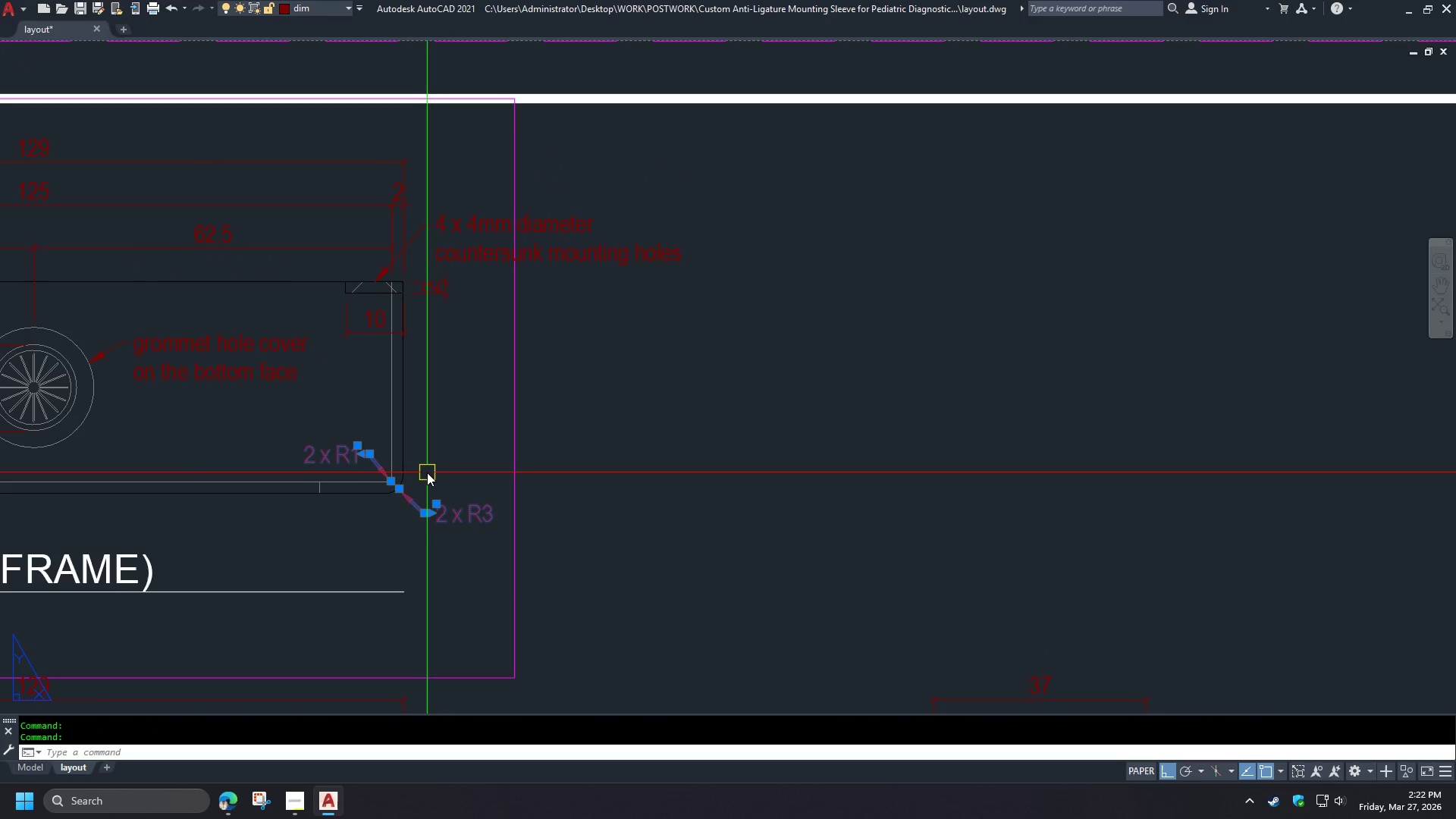 
type(CO )
 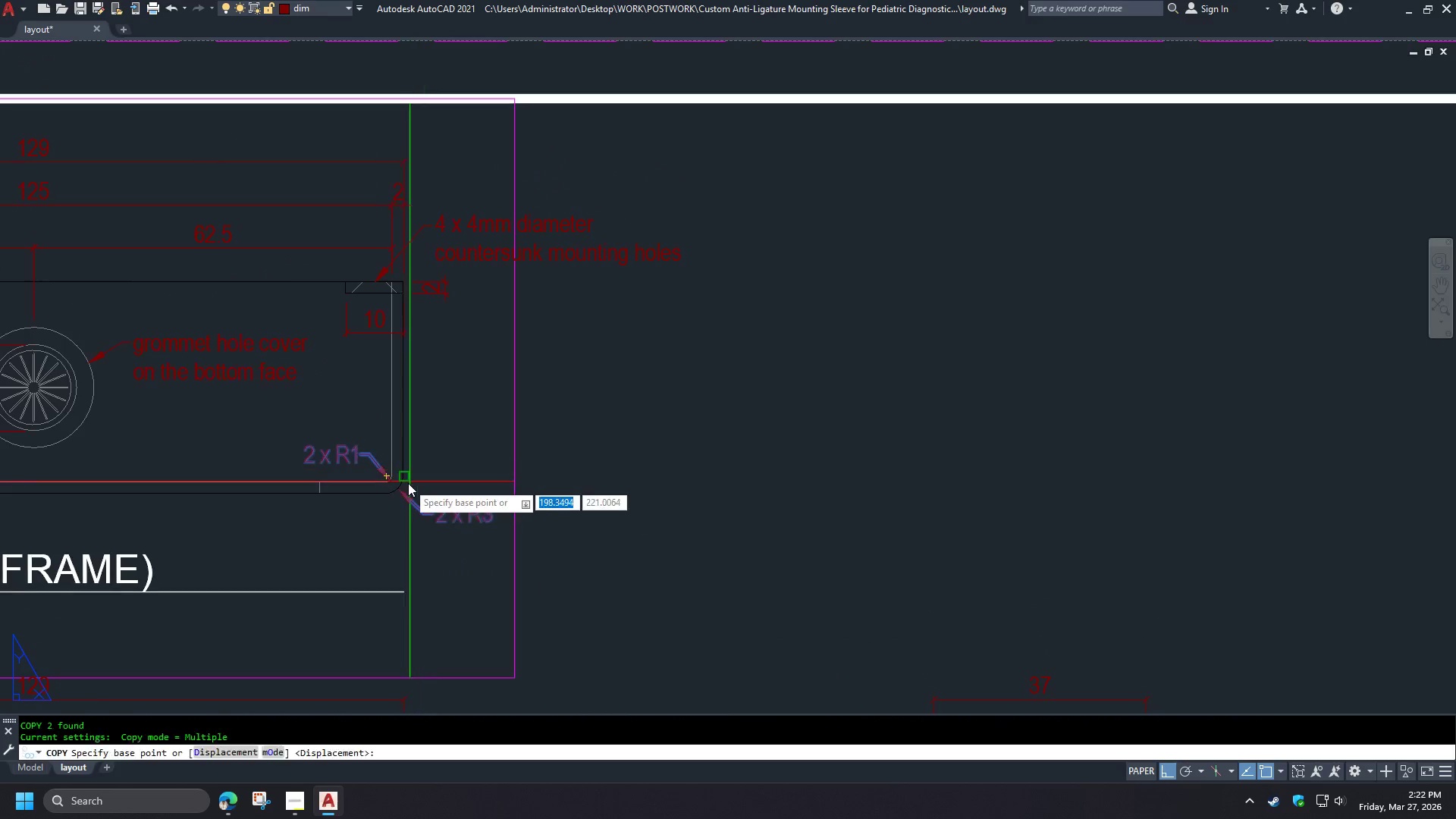 
left_click([408, 483])
 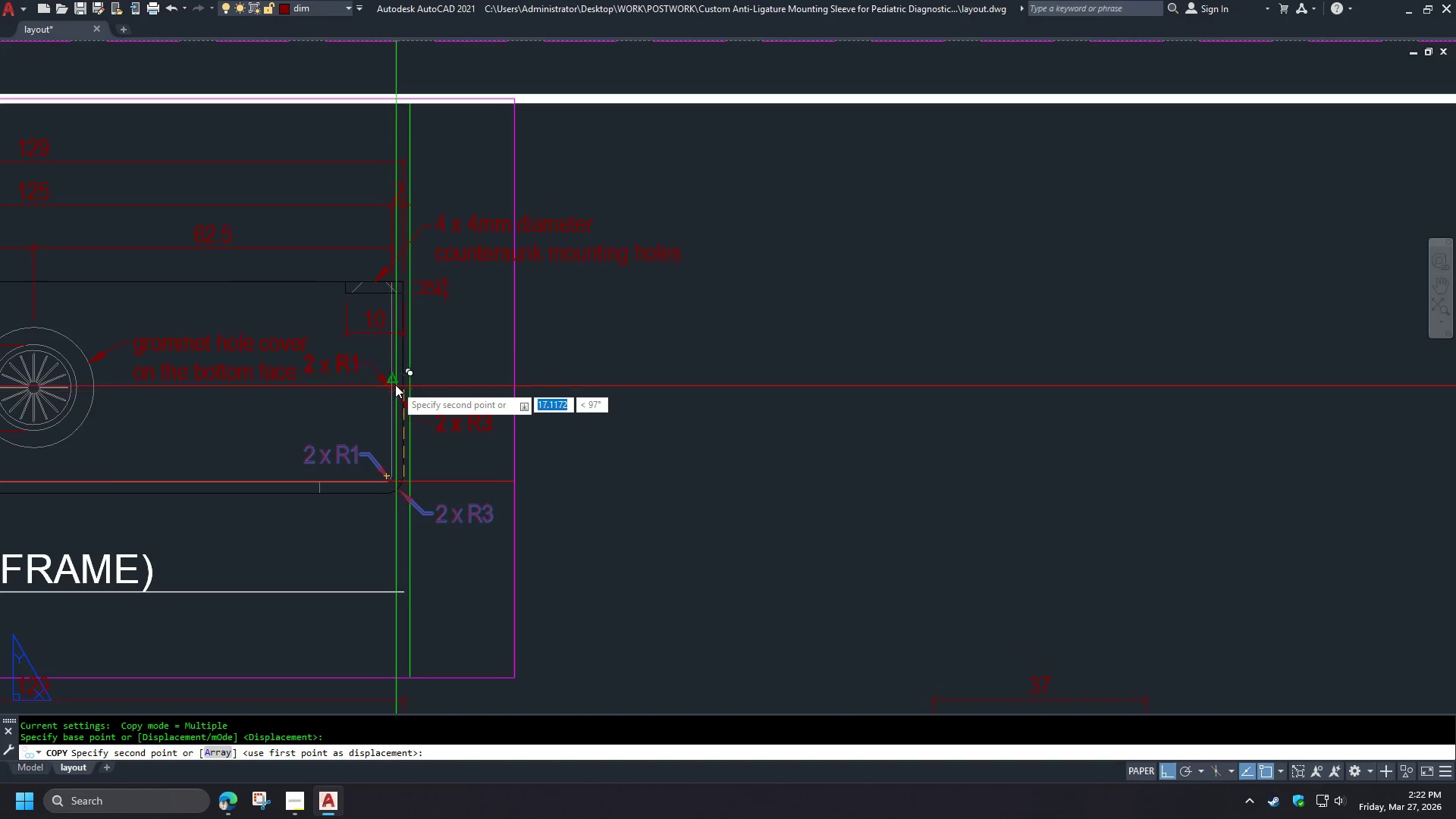 
scroll: coordinate [394, 381], scroll_direction: down, amount: 4.0
 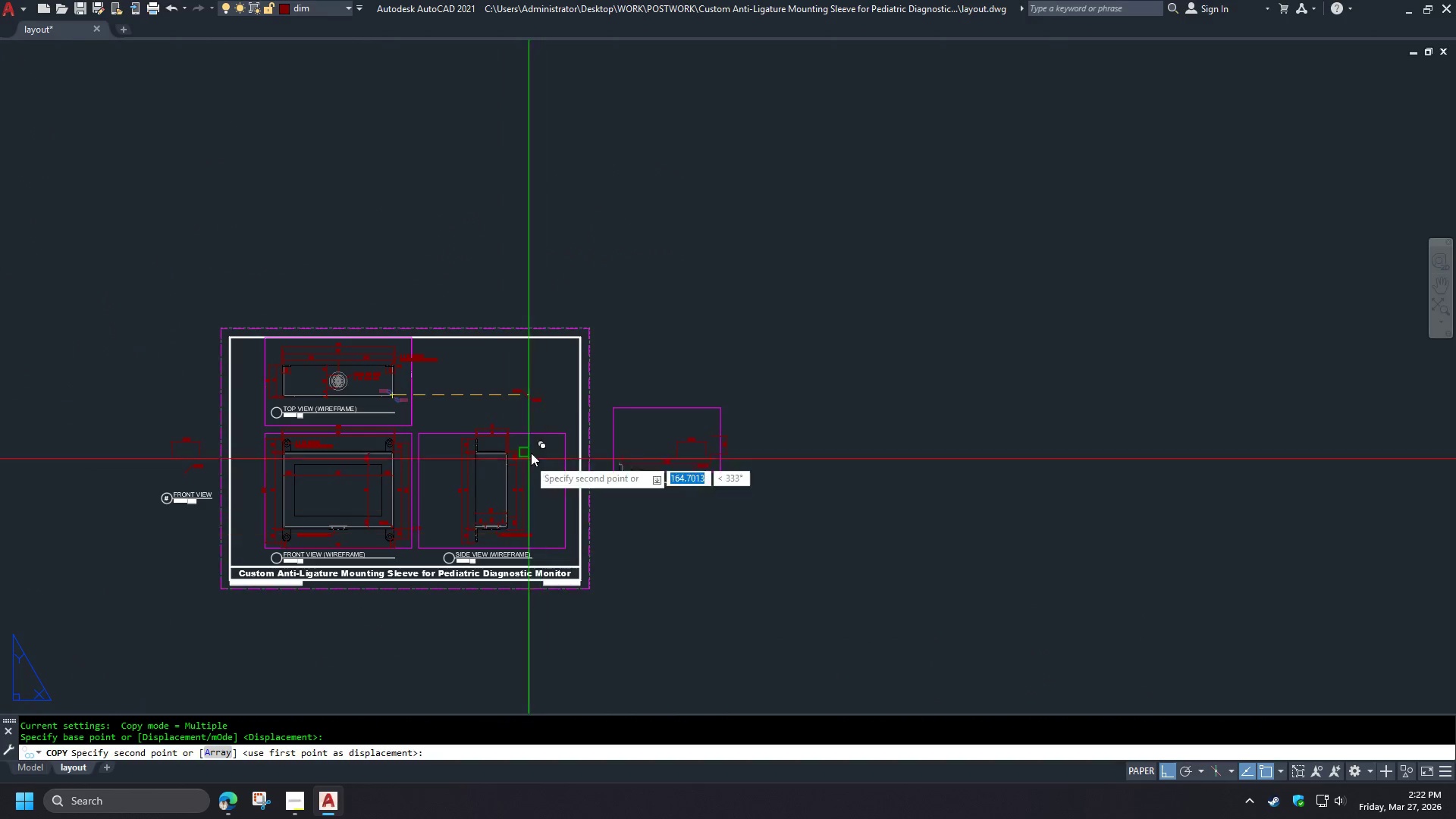 
hold_key(key=ShiftLeft, duration=1.5)
 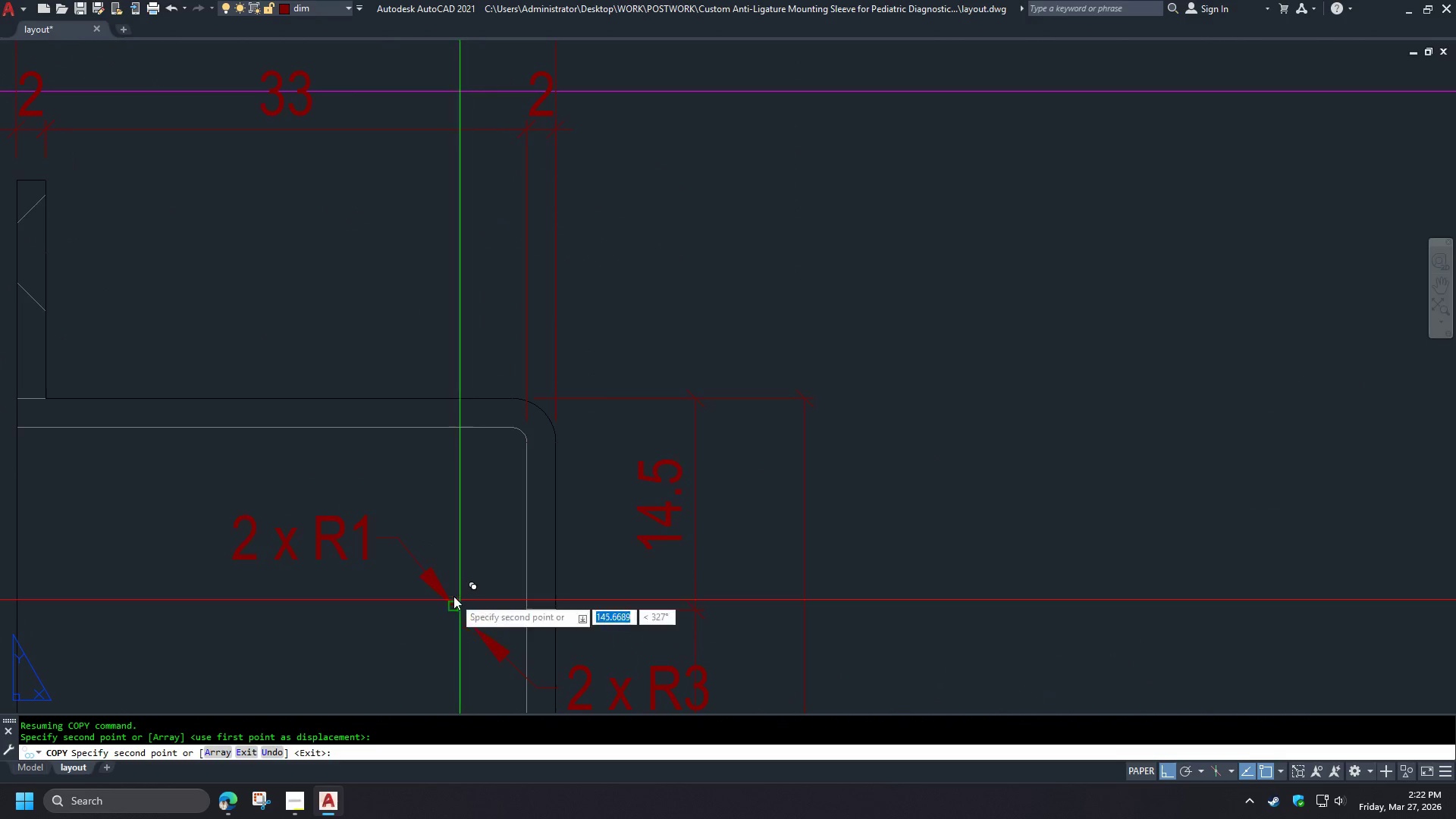 
scroll: coordinate [440, 464], scroll_direction: up, amount: 6.0
 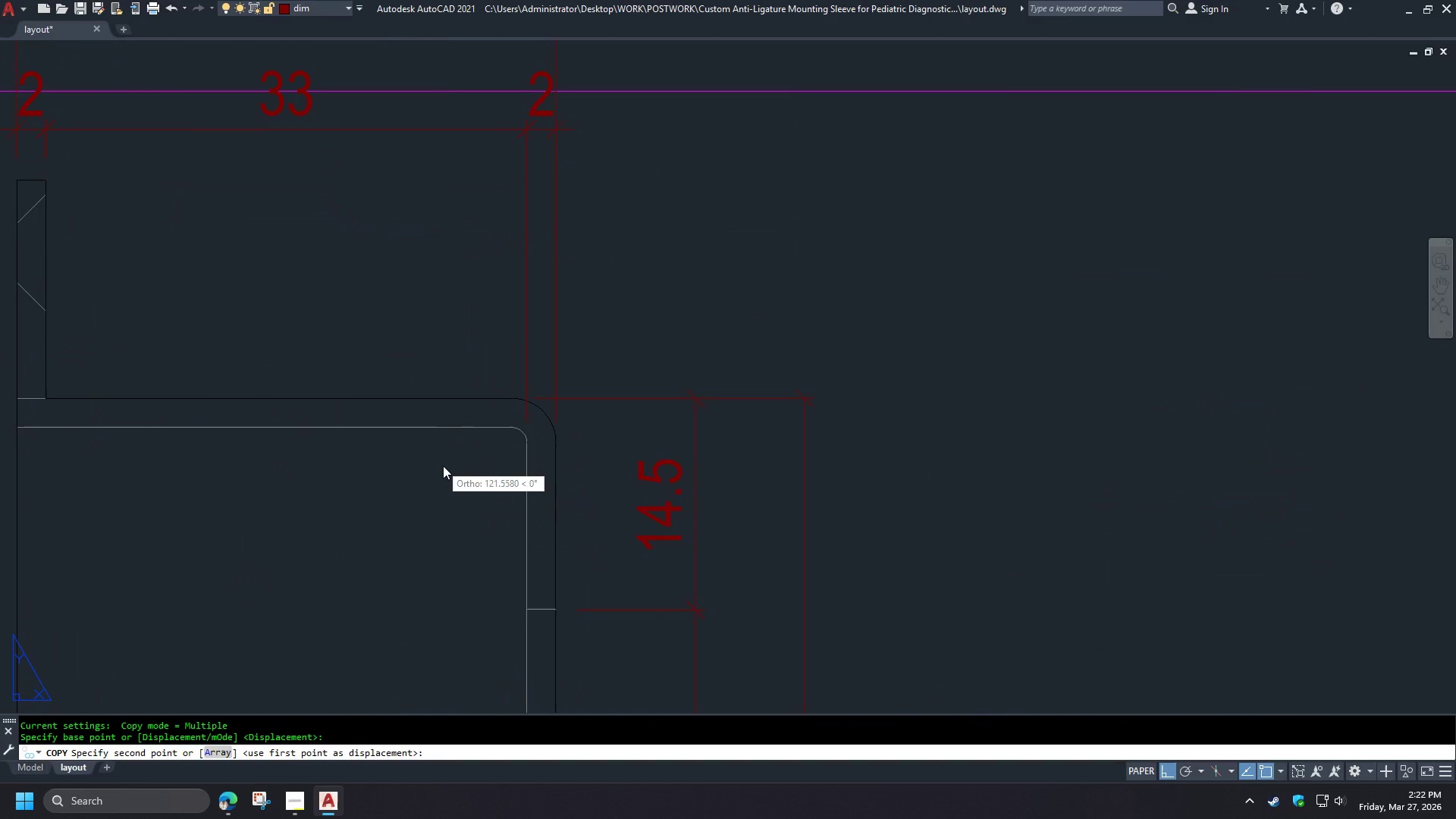 
hold_key(key=ShiftLeft, duration=0.33)
 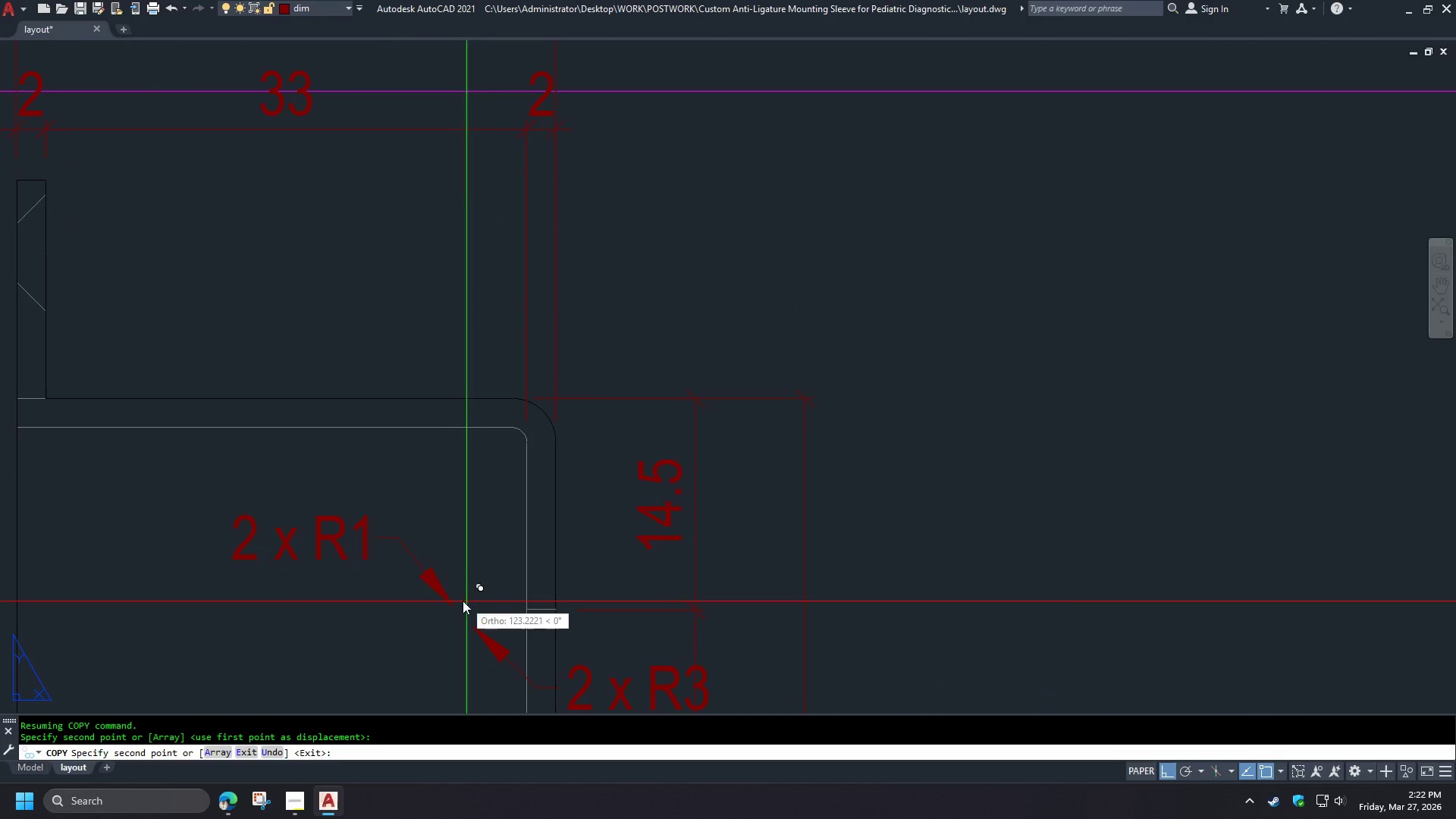 
key(Escape)
 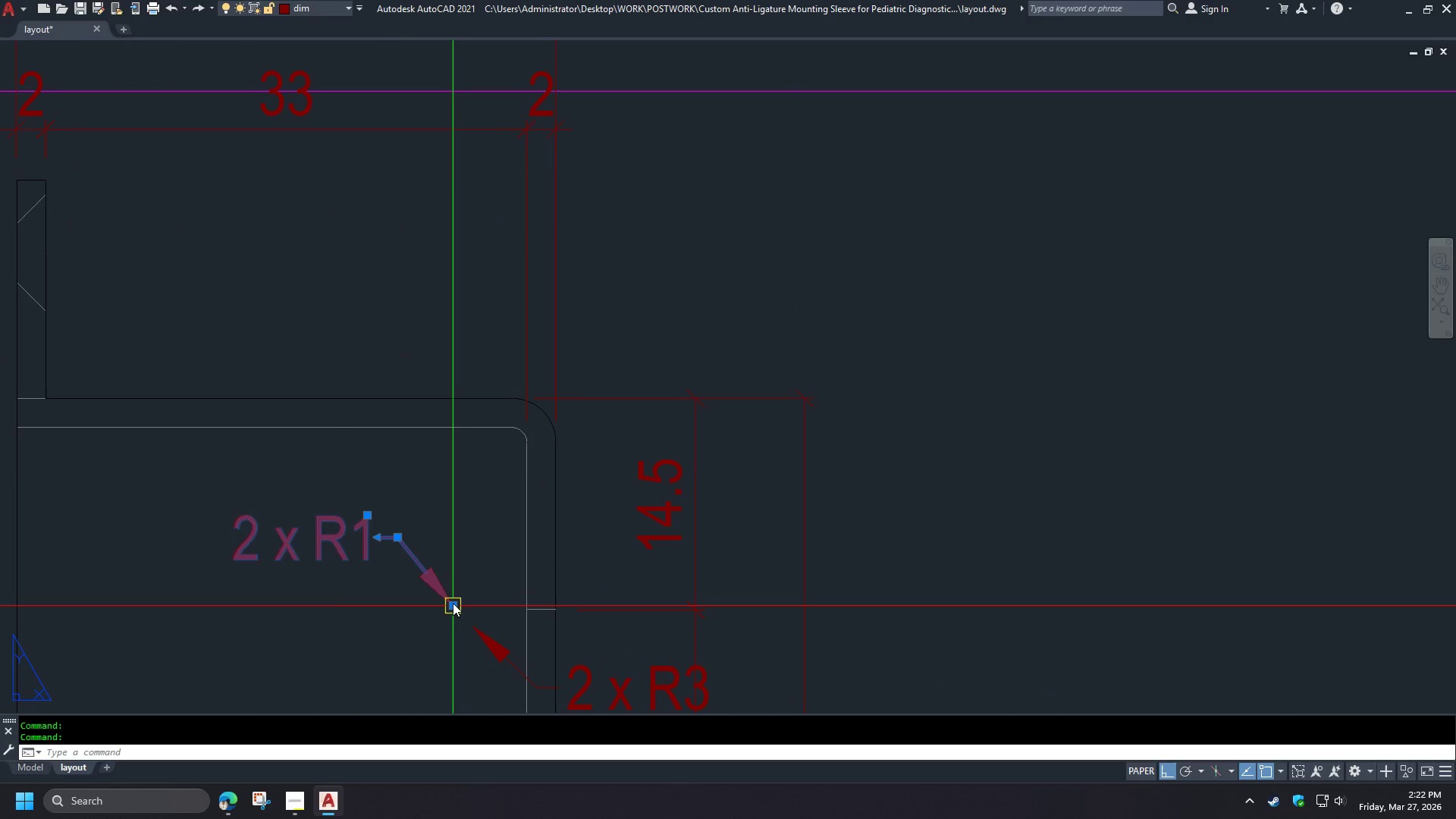 
double_click([453, 605])
 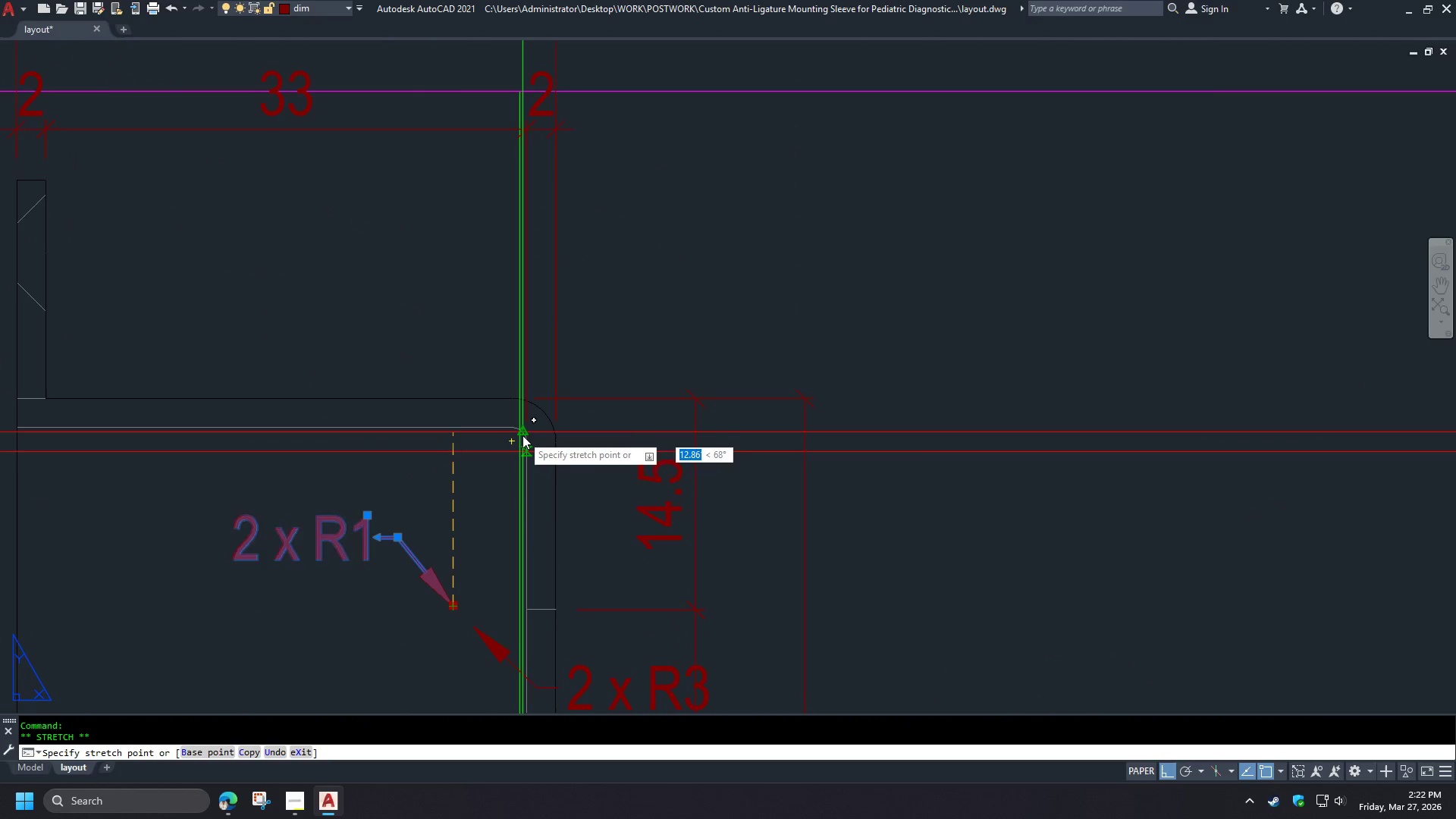 
left_click([522, 435])
 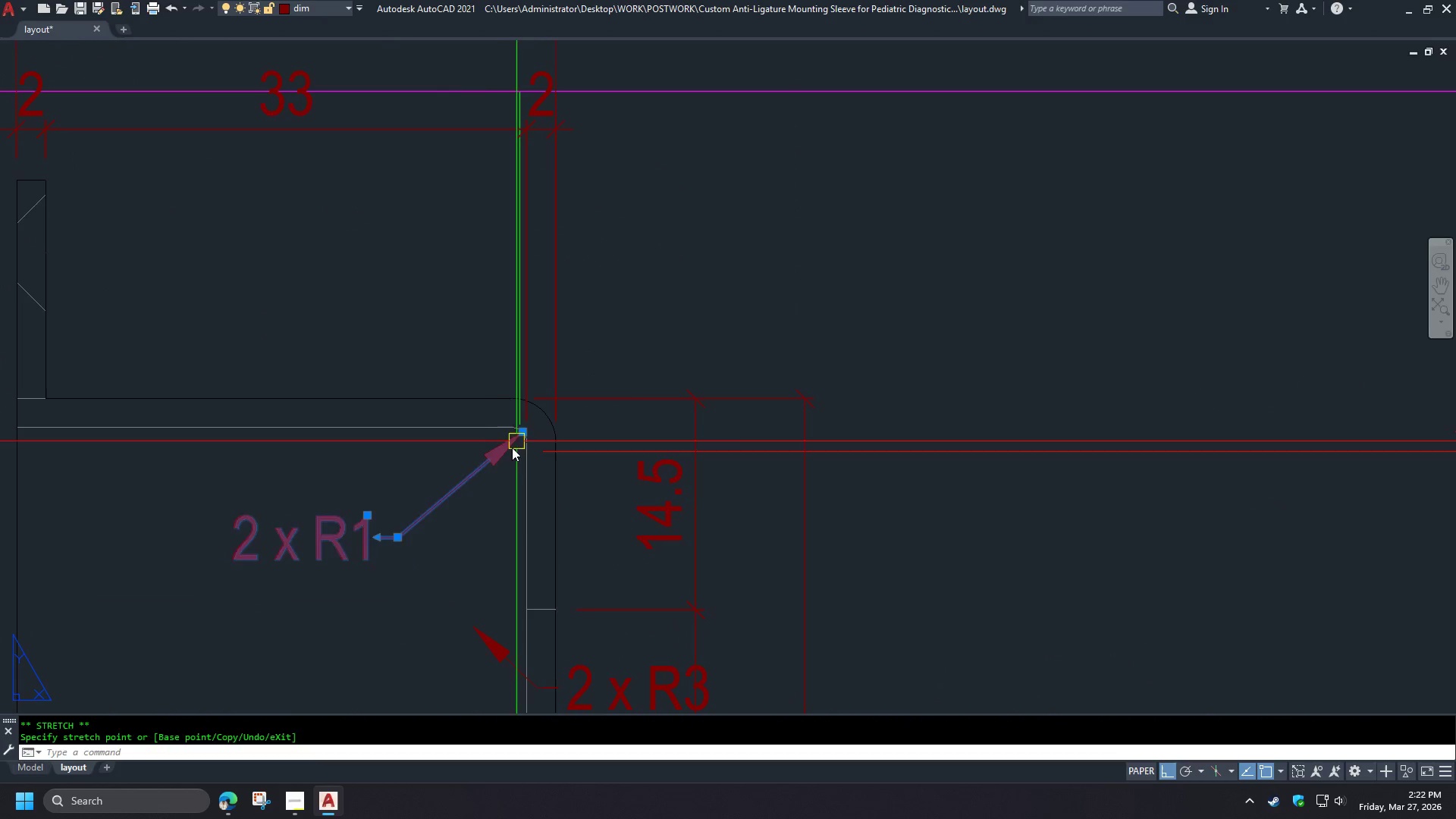 
key(Escape)
 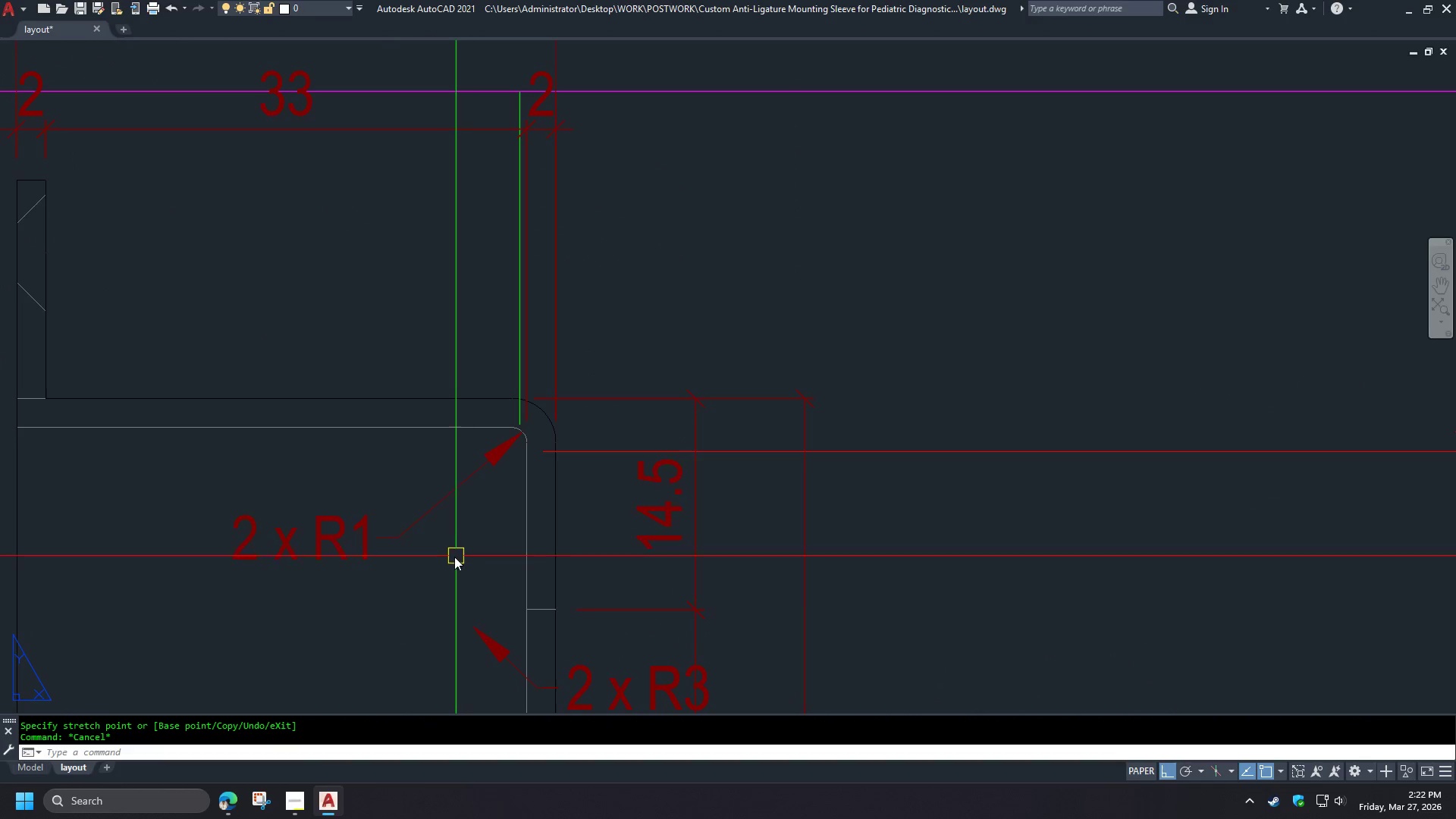 
key(S)
 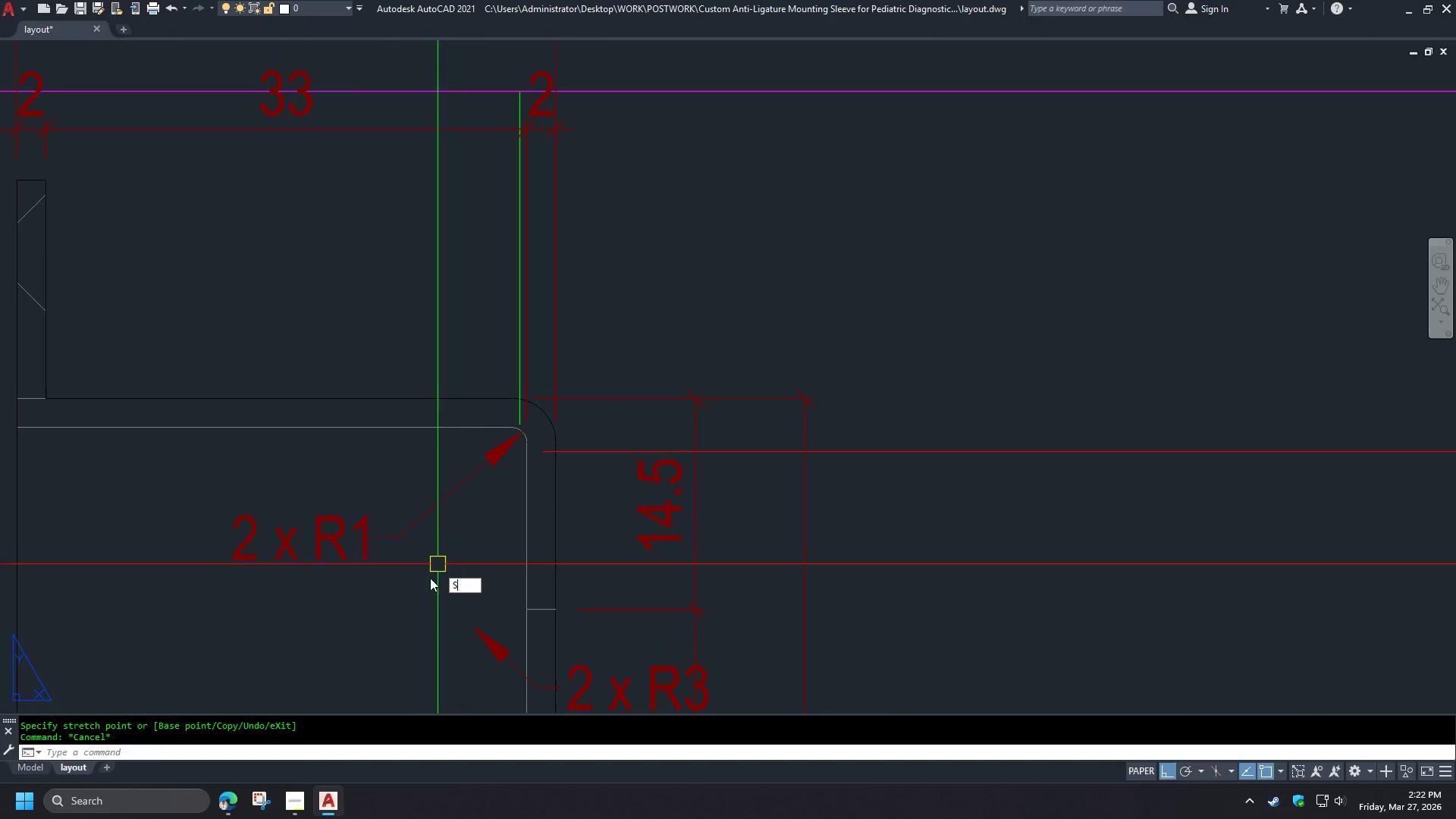 
key(Space)
 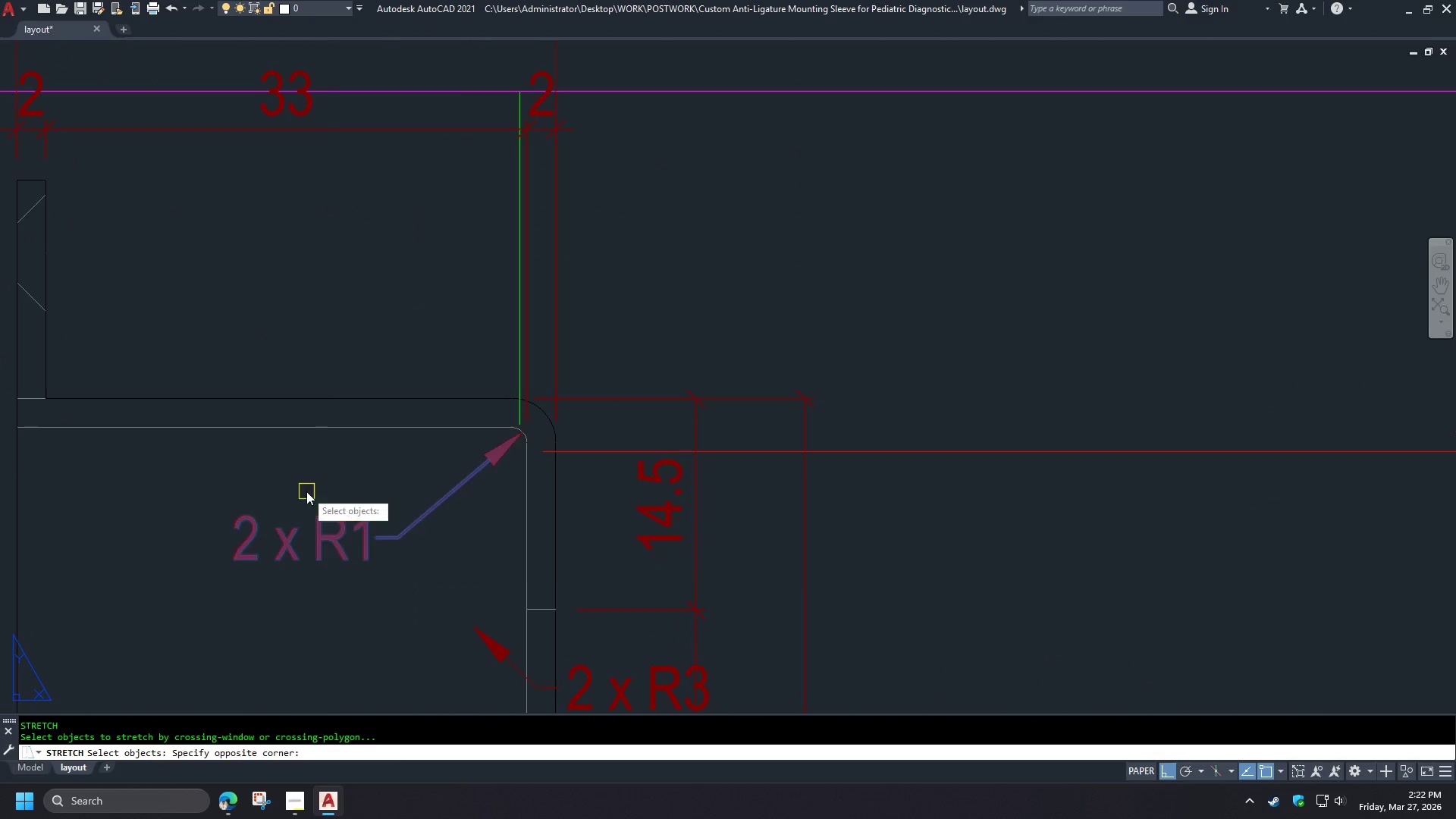 
key(Space)
 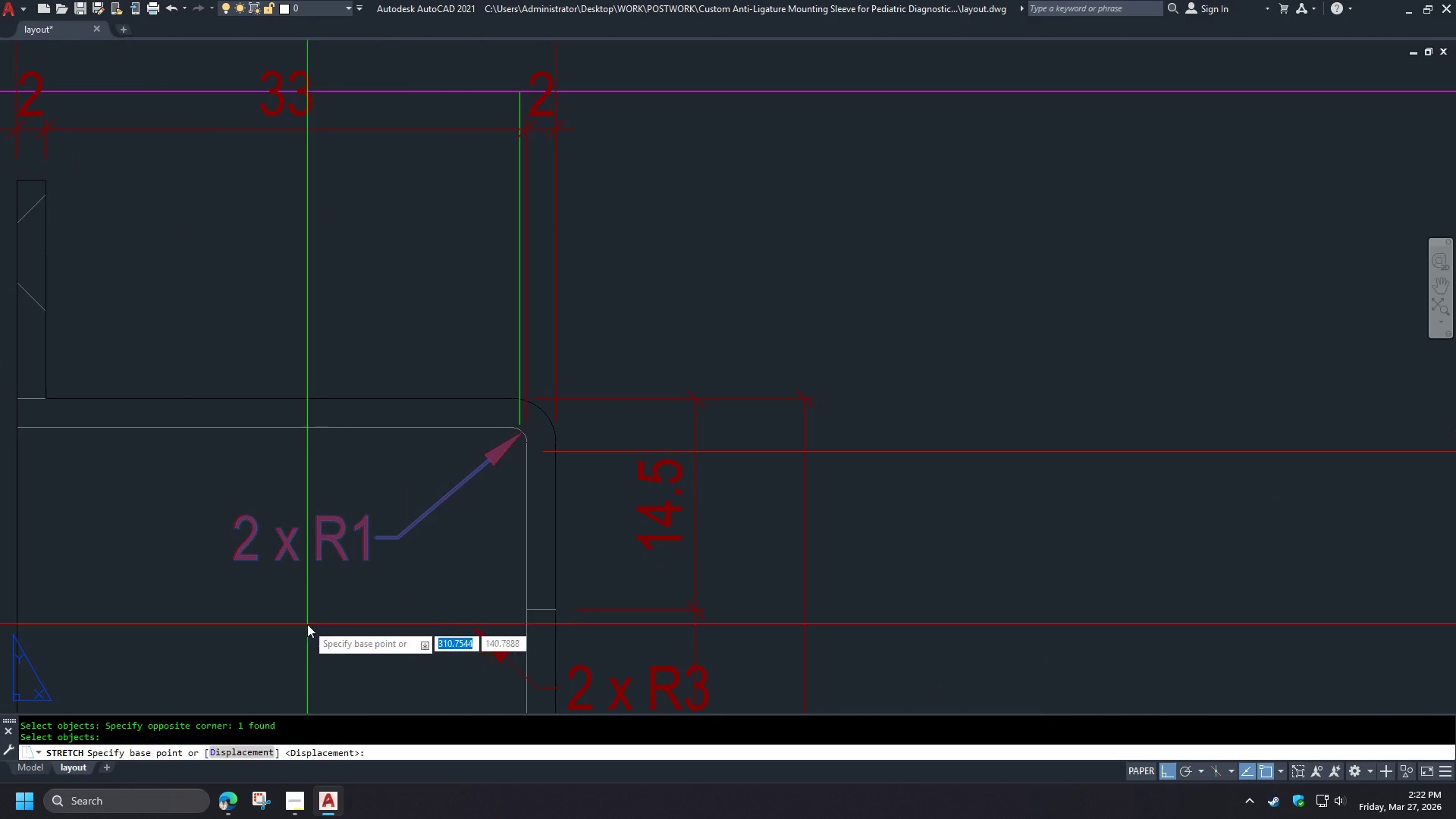 
hold_key(key=ShiftLeft, duration=1.5)
 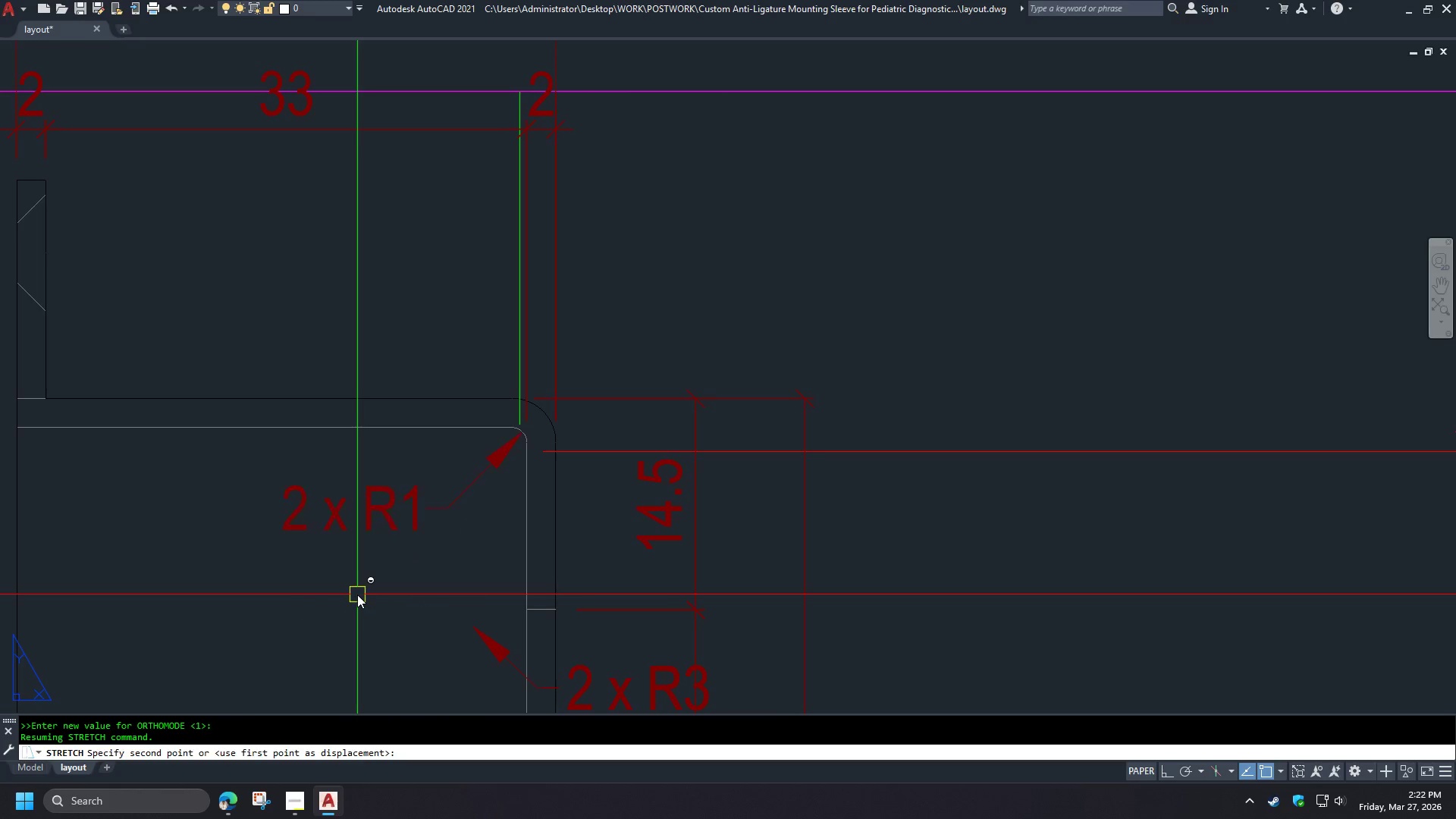 
hold_key(key=ShiftLeft, duration=0.73)
left_click([357, 595])
 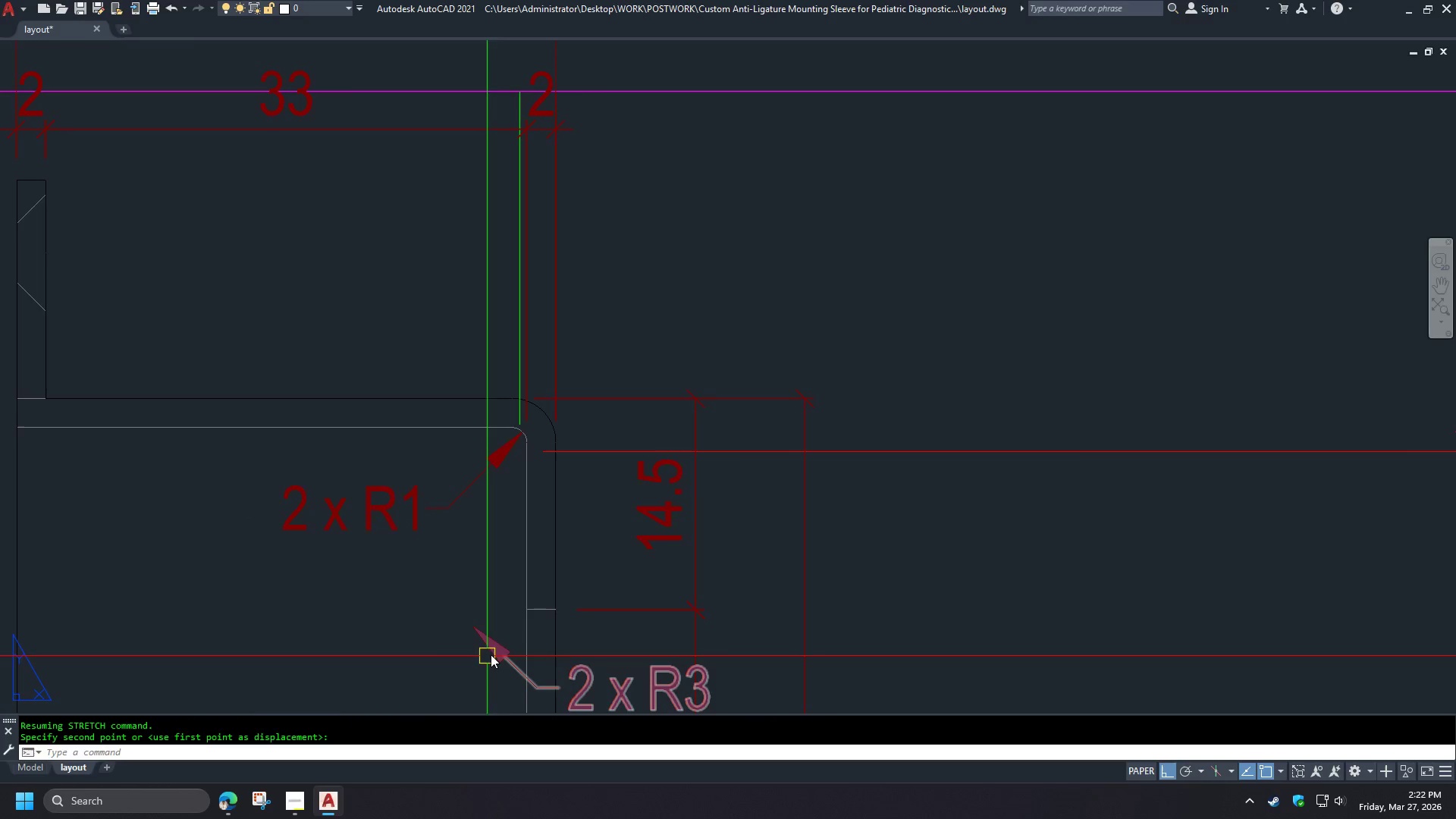 
left_click([498, 651])
 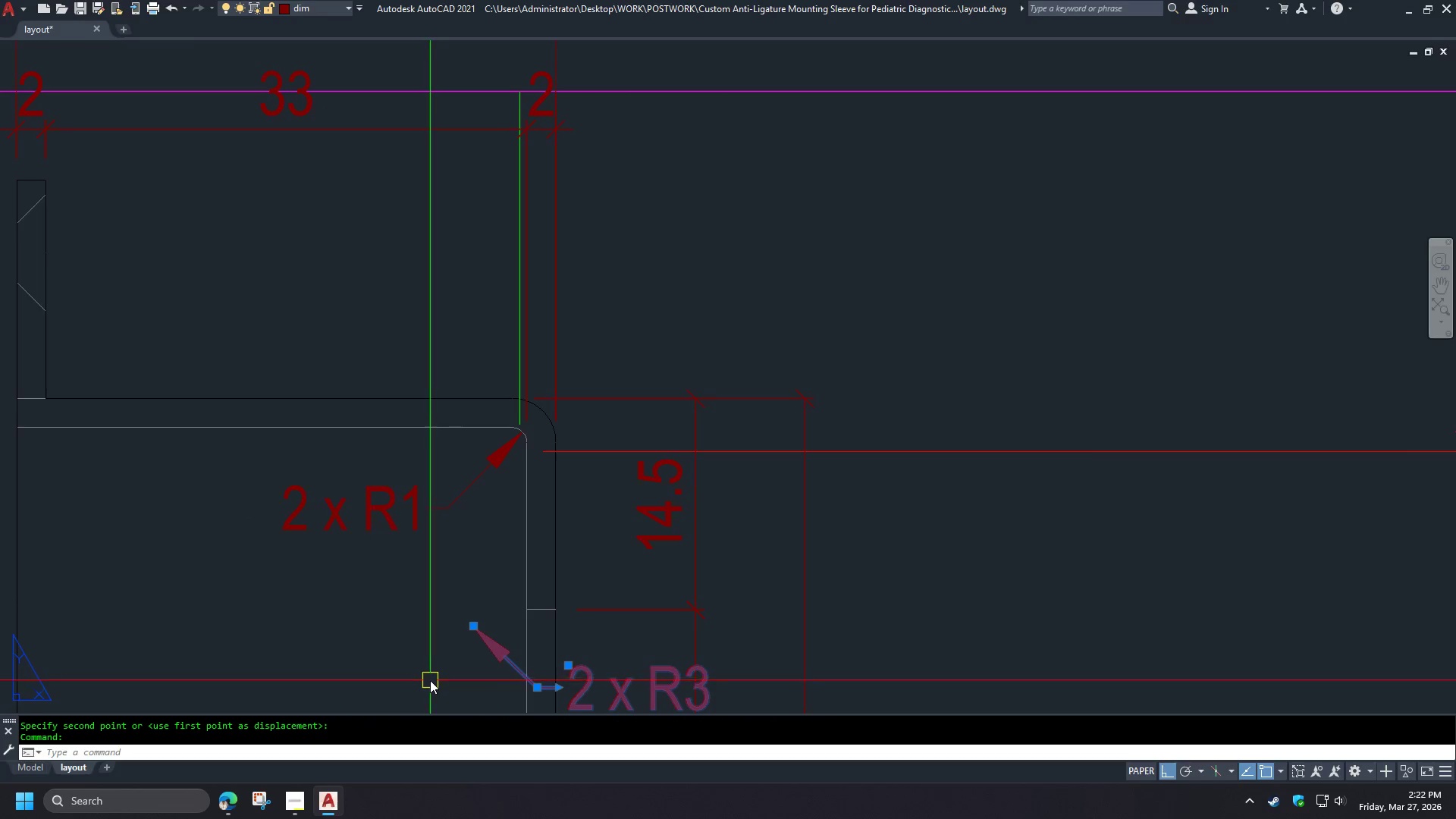 
key(M)
 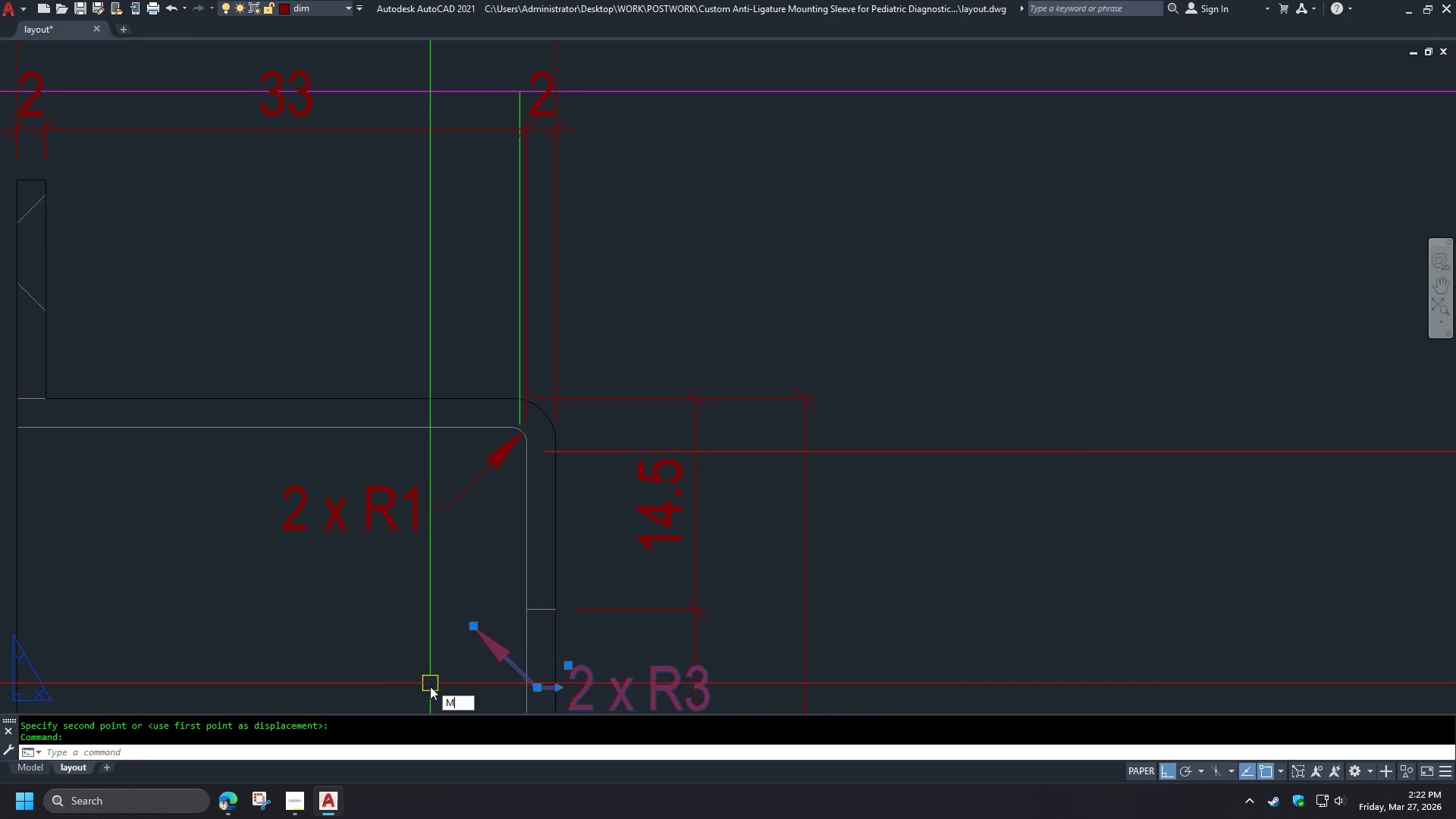 
key(Space)
 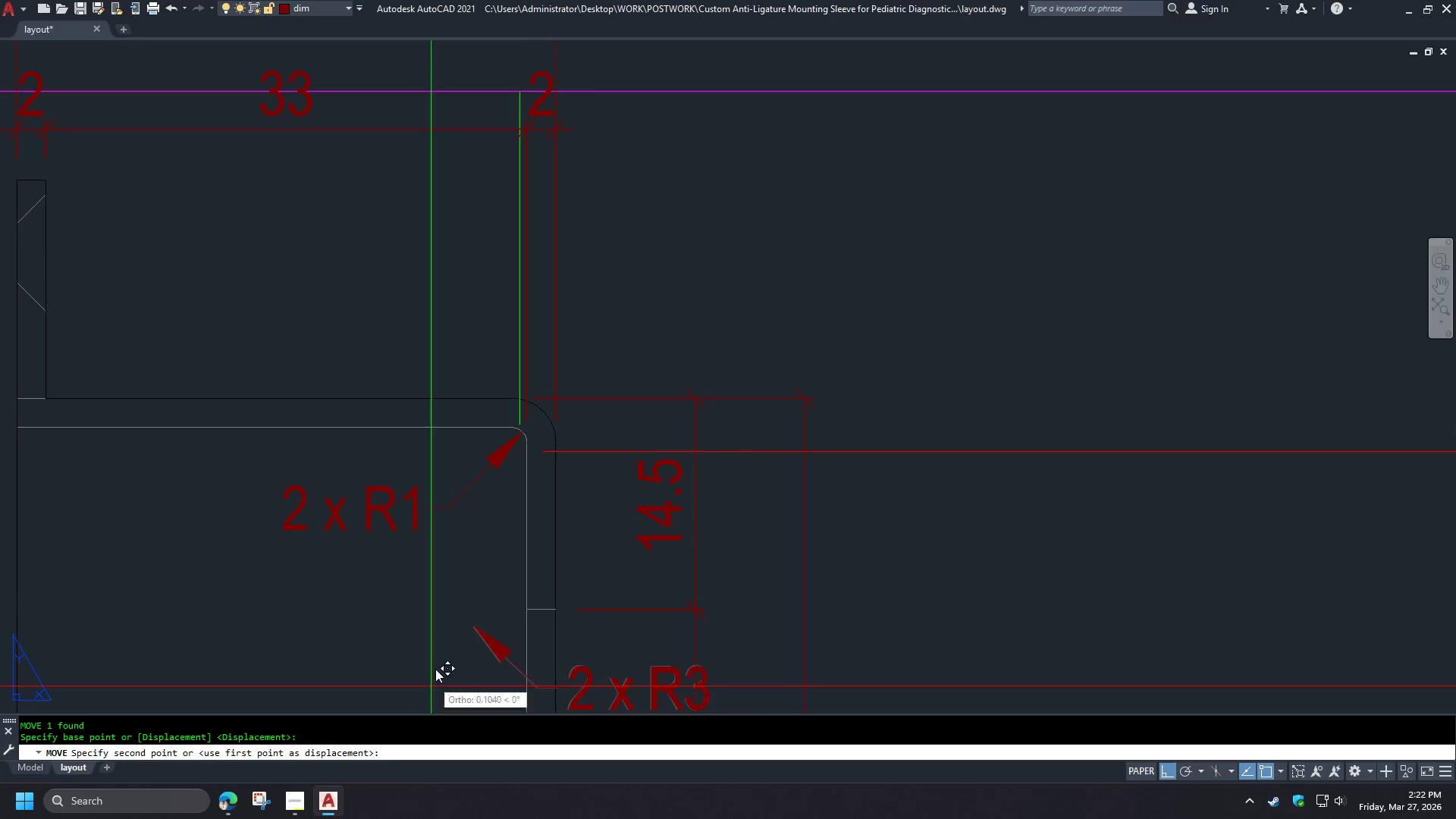 
hold_key(key=ShiftLeft, duration=1.0)
 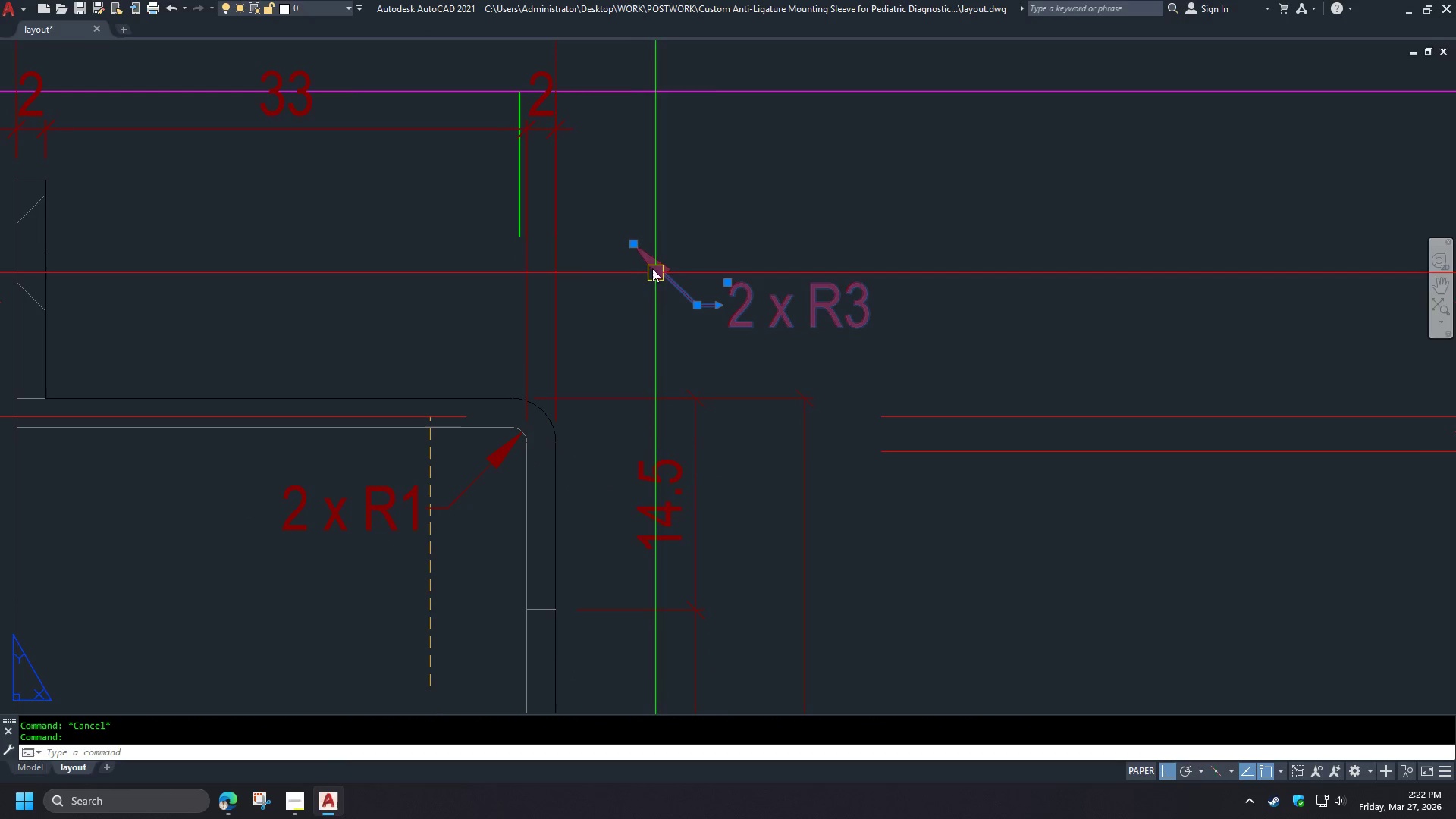 
hold_key(key=ShiftLeft, duration=3.53)
 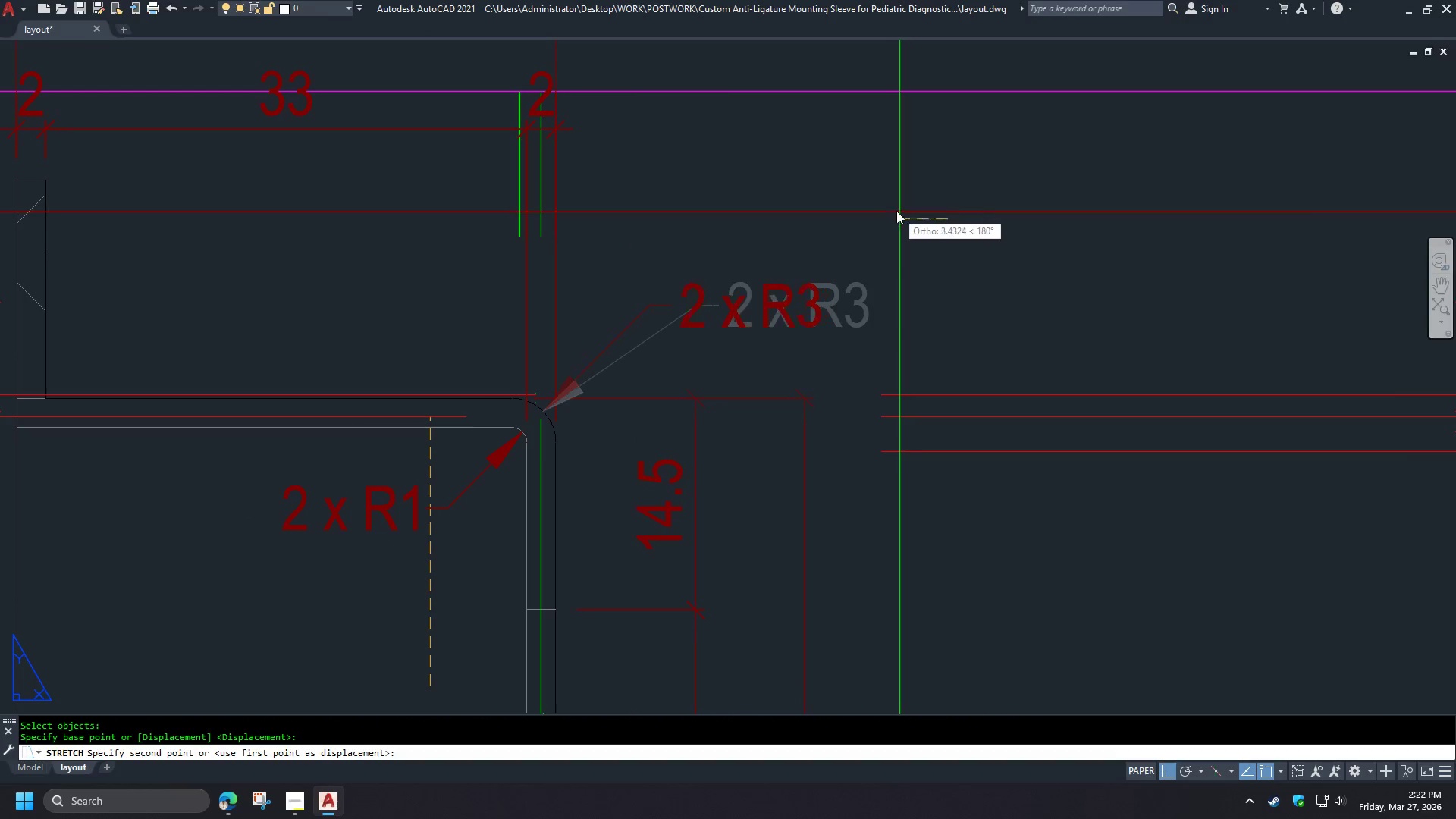 
key(Escape)
 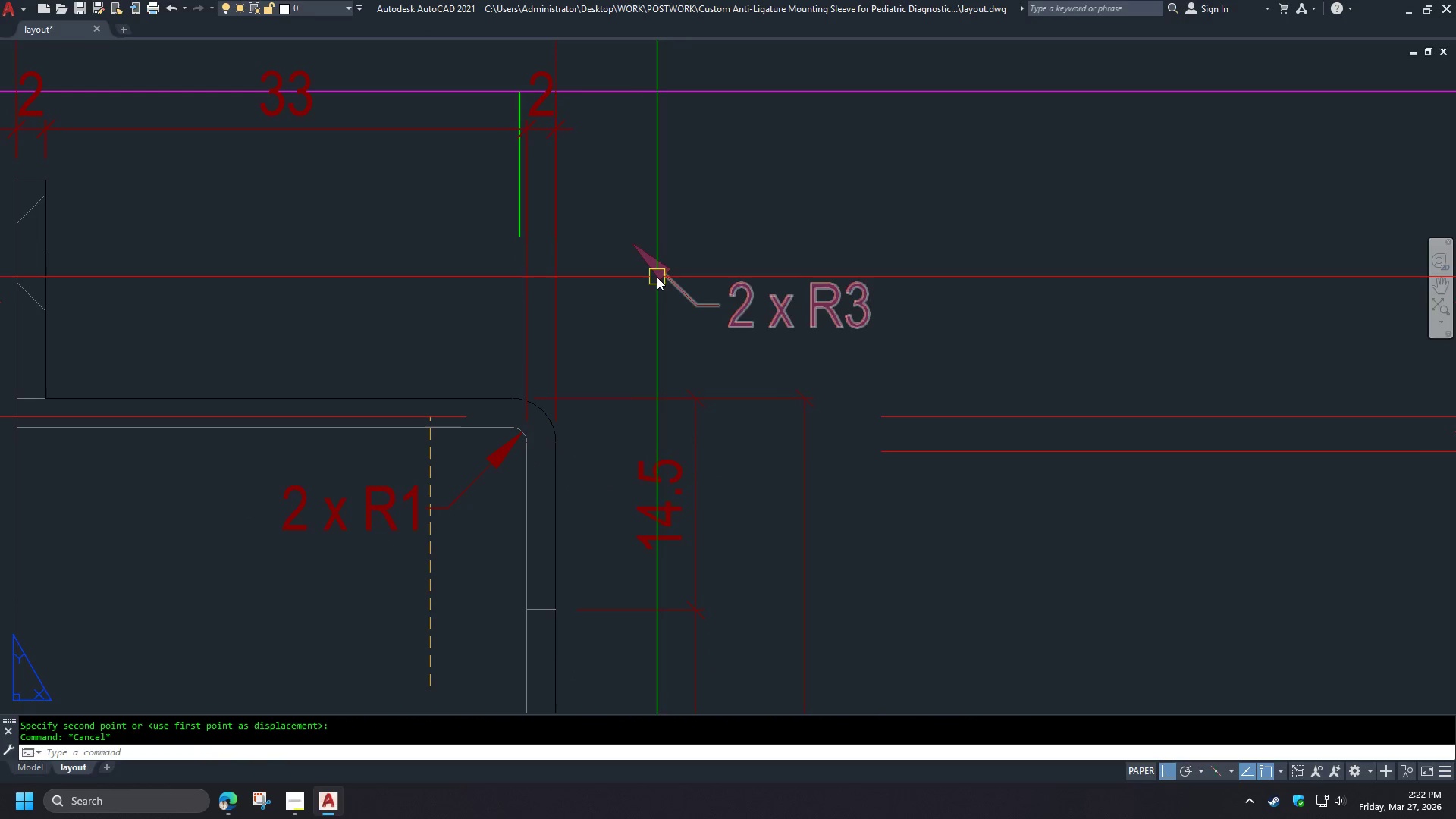 
left_click([656, 277])
 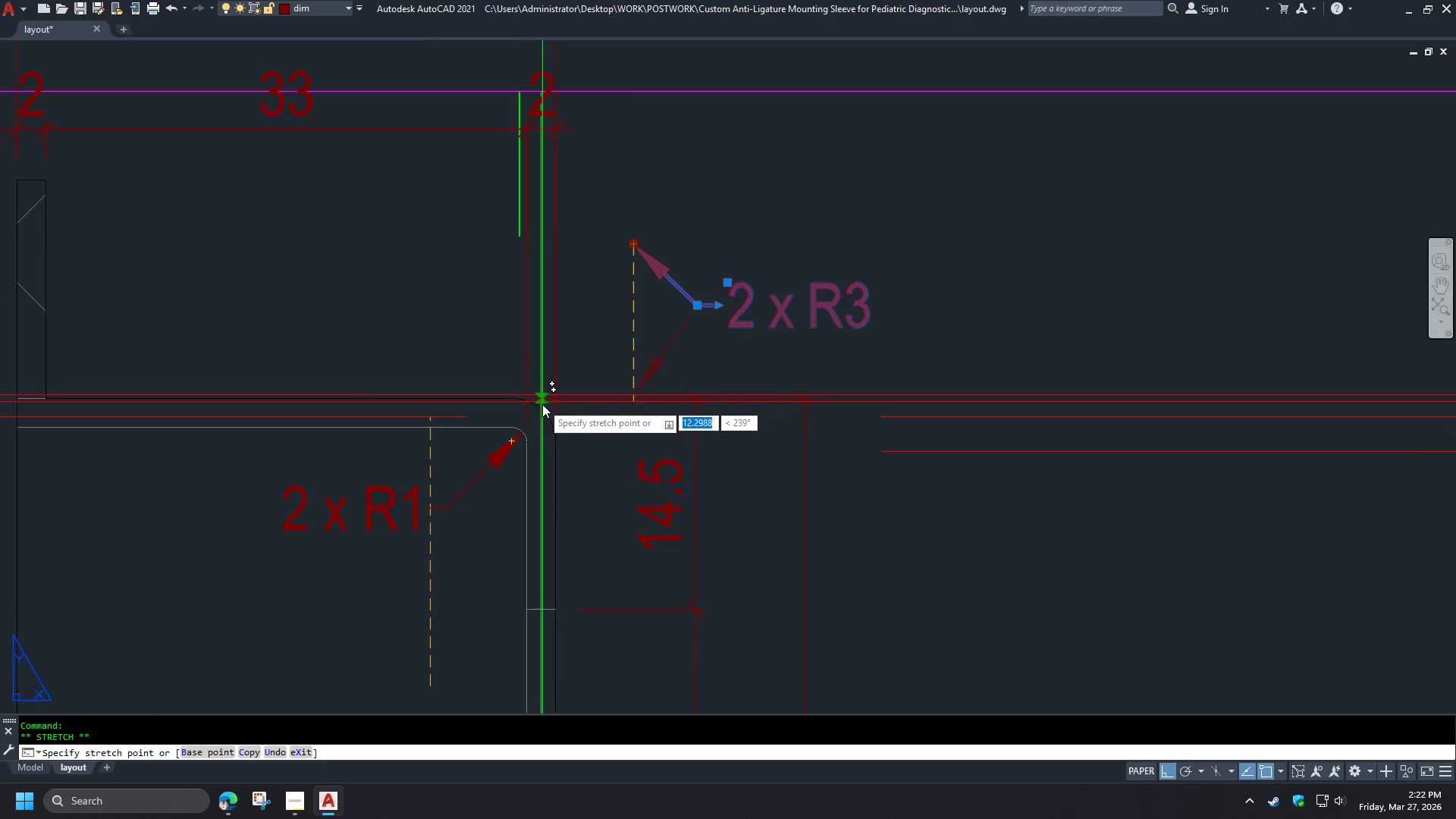 
left_click([542, 411])
 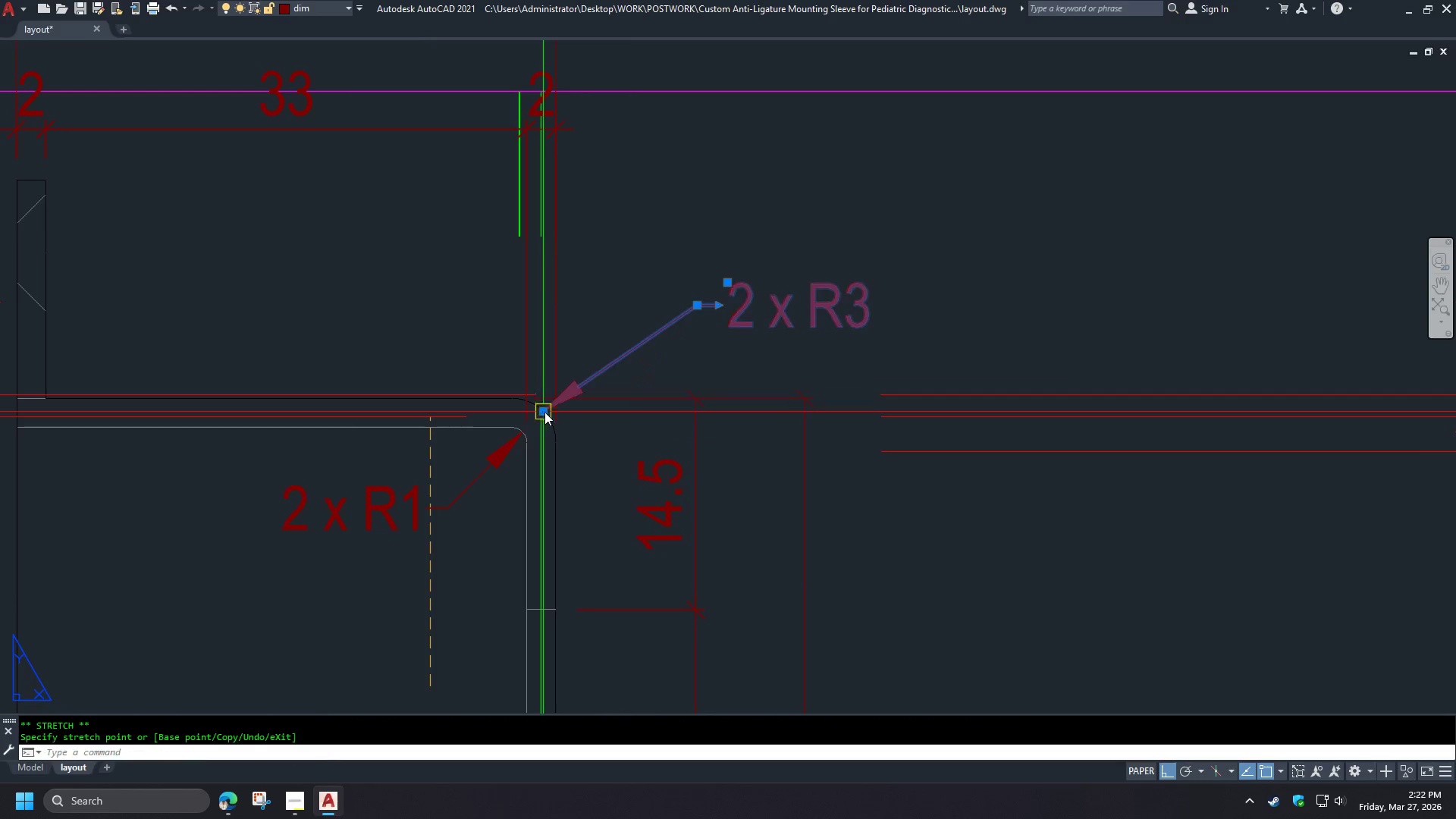 
key(Escape)
 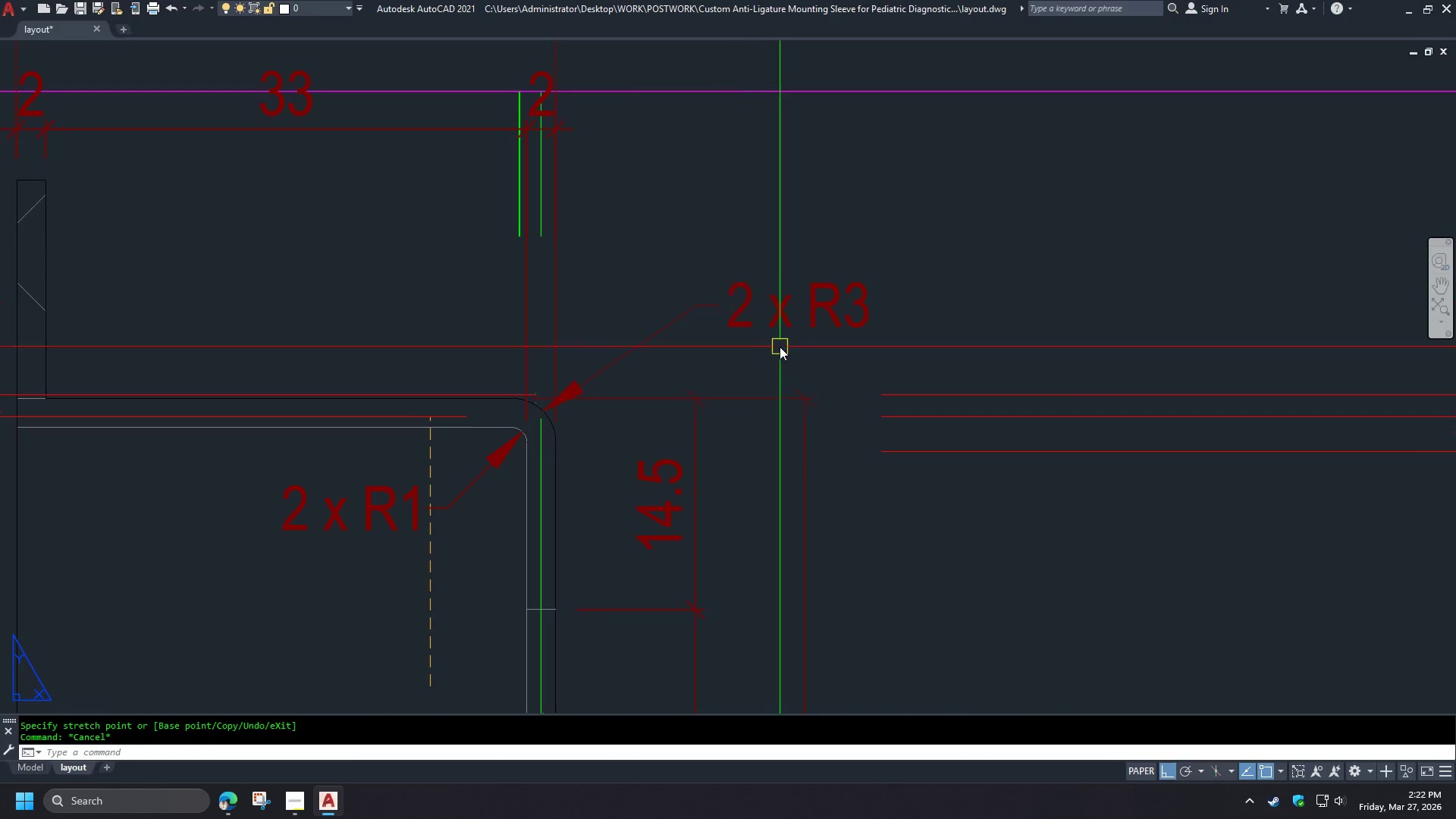 
key(S)
 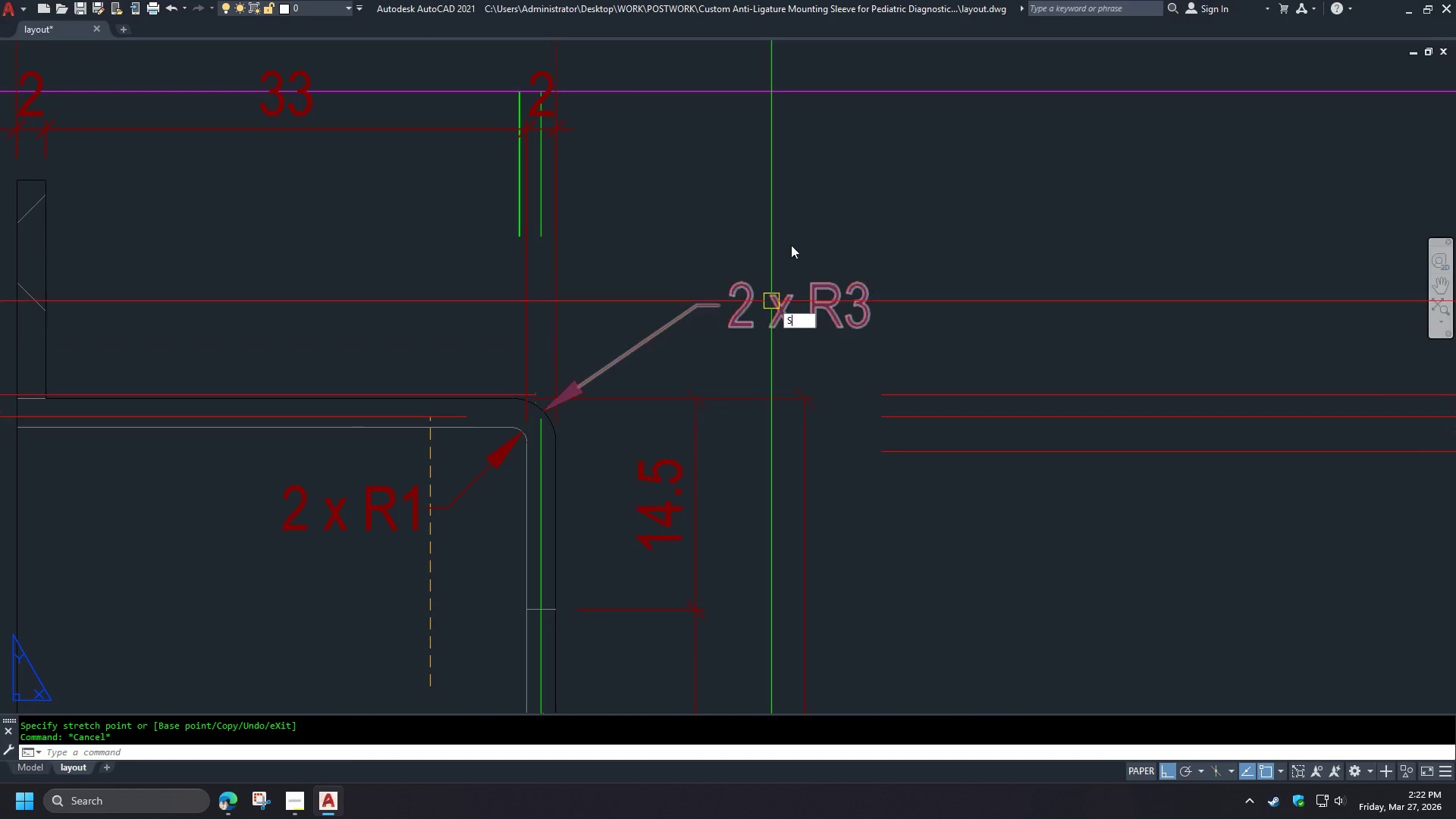 
key(Space)
 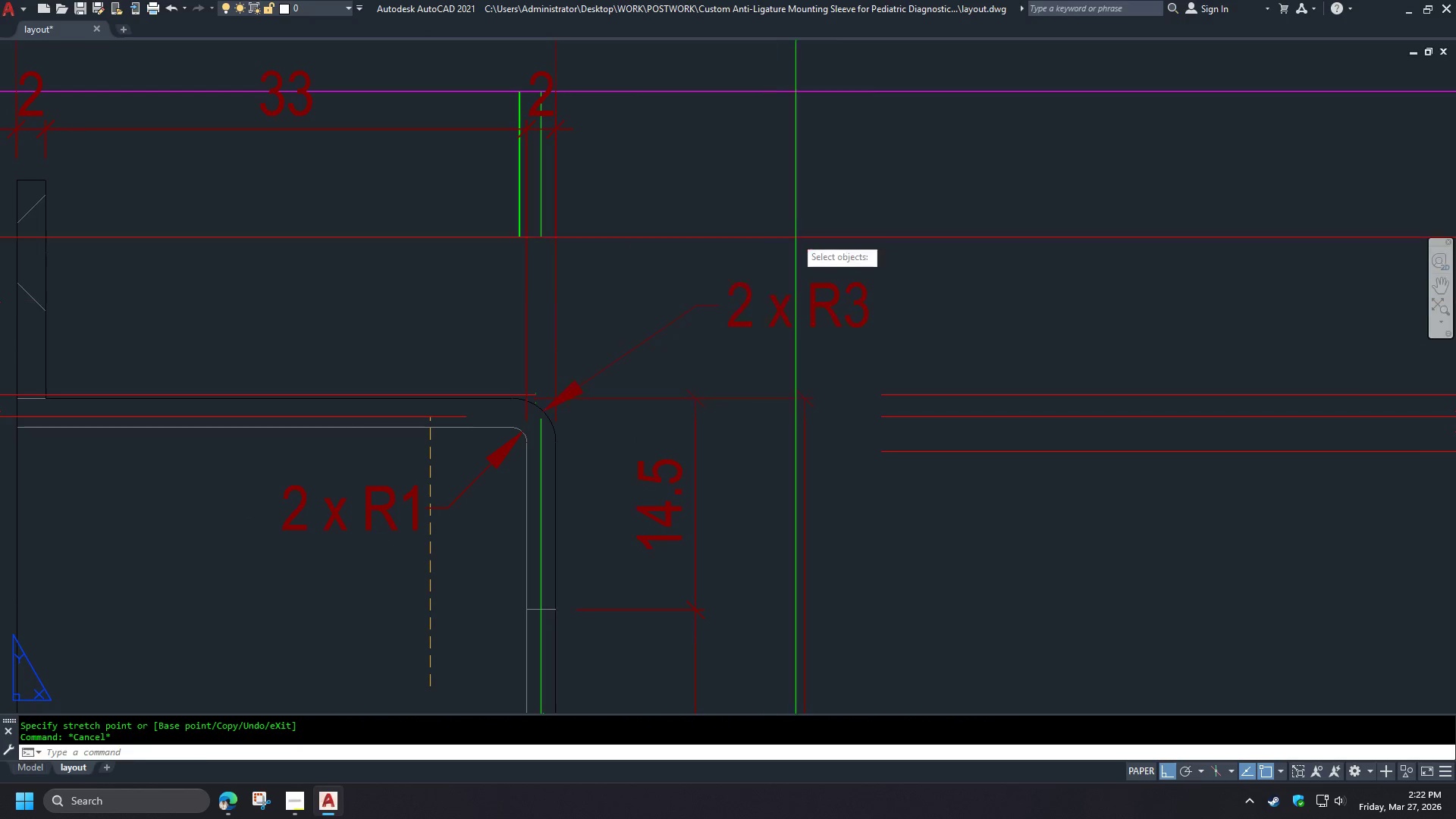 
left_click_drag(start_coordinate=[795, 237], to_coordinate=[779, 249])
 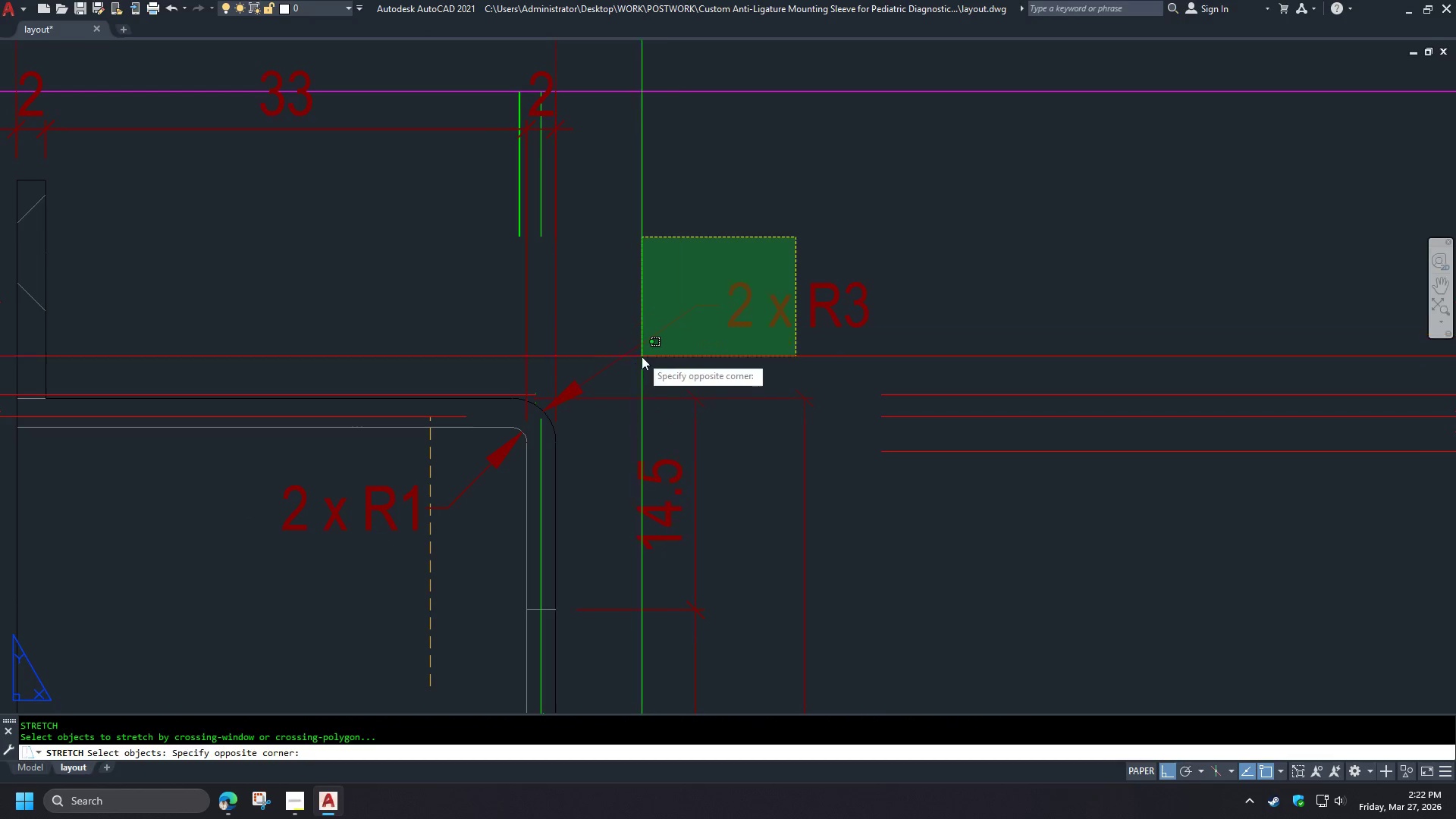 
double_click([642, 356])
 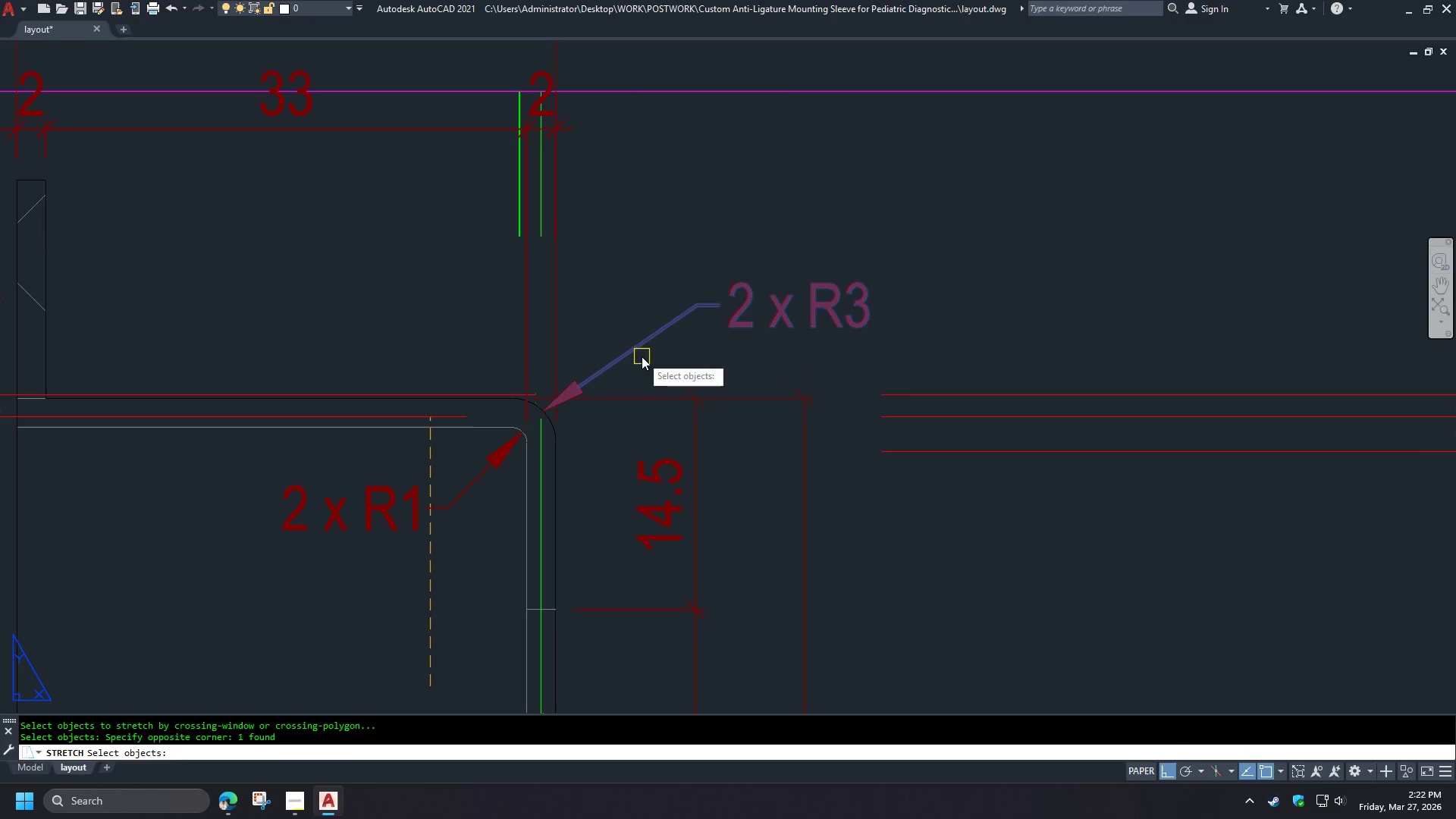 
key(Space)
 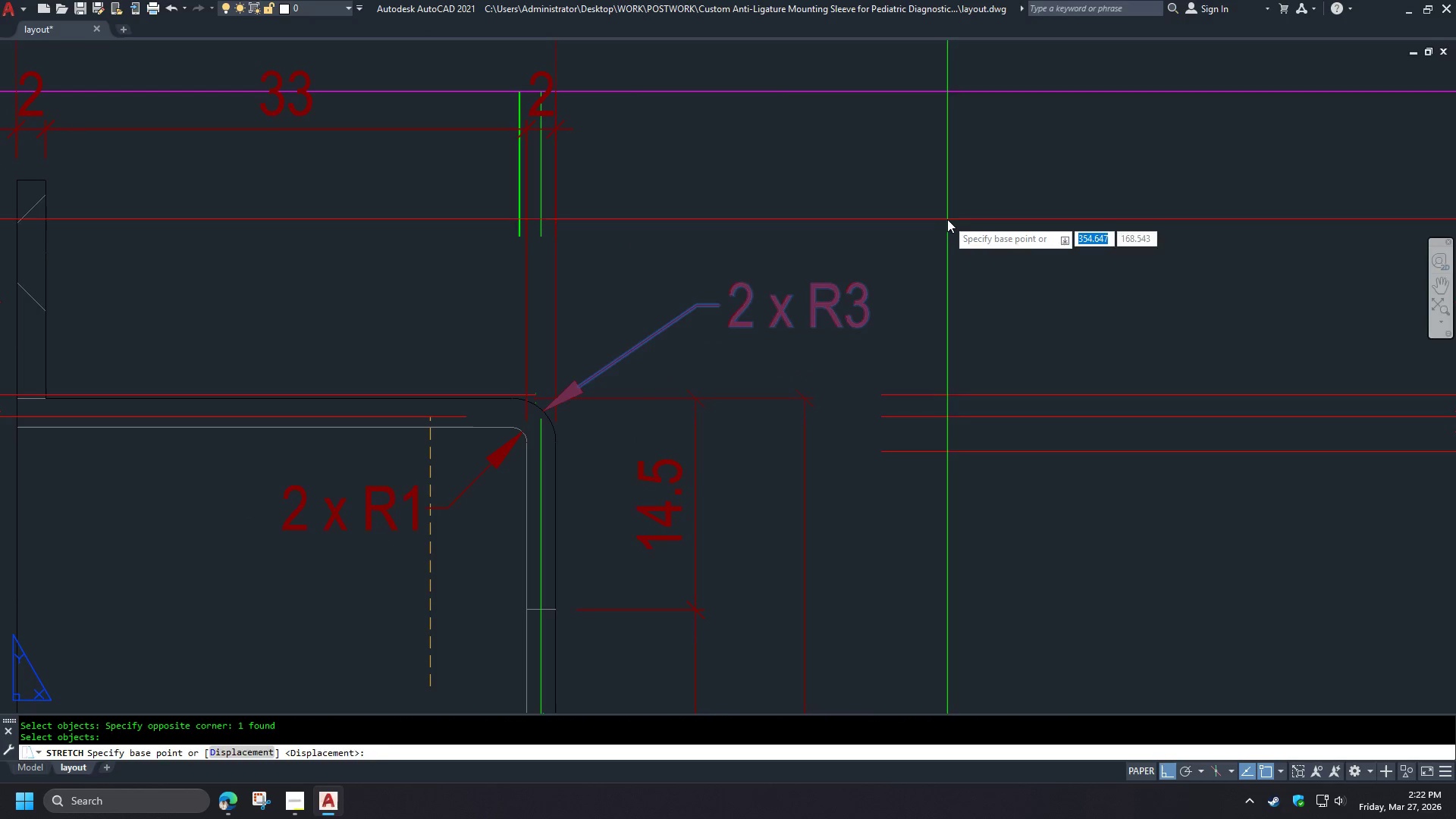 
hold_key(key=ShiftLeft, duration=1.5)
triple_click([947, 219])
 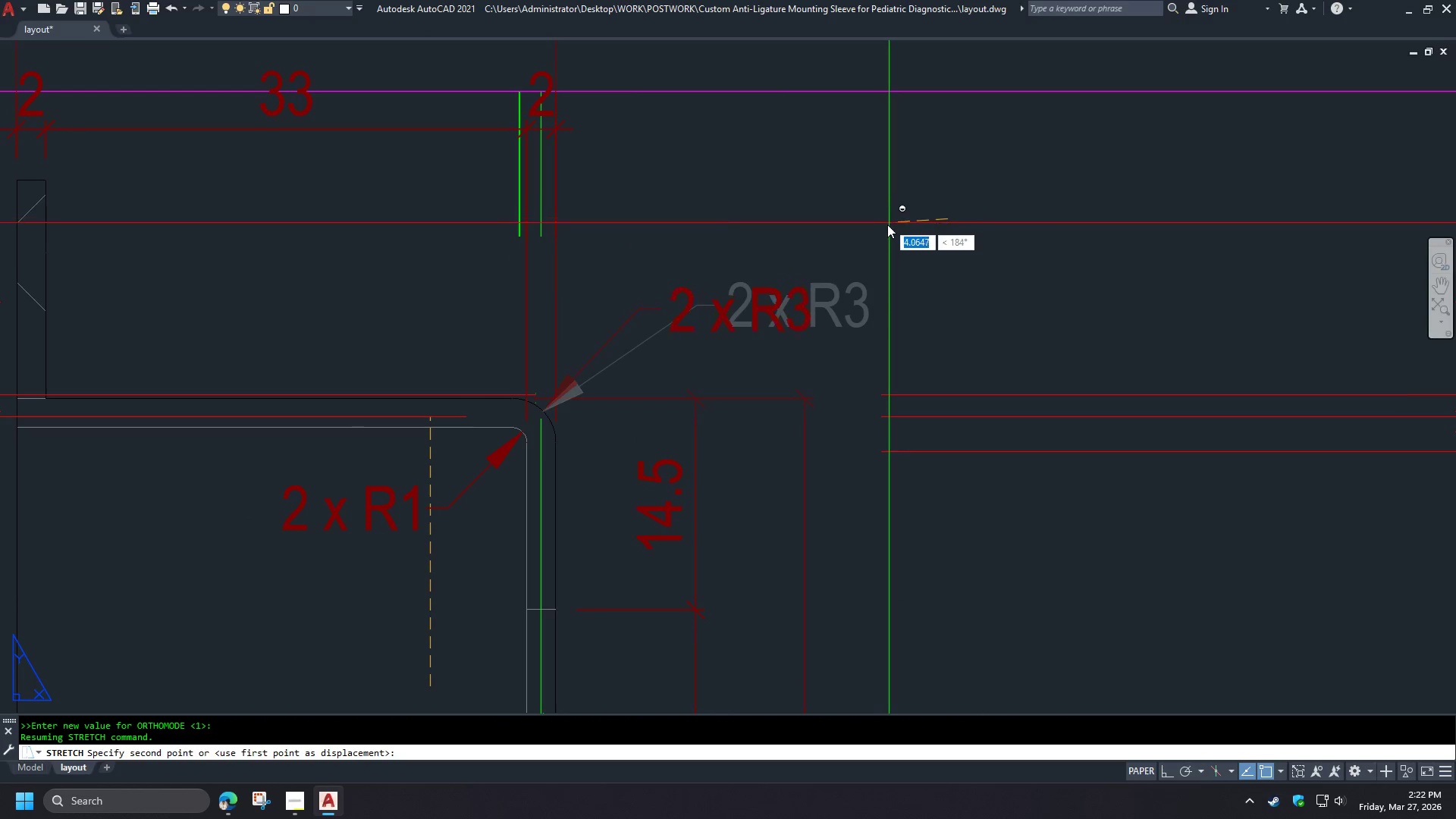 
hold_key(key=ShiftLeft, duration=0.69)
left_click([877, 231])
 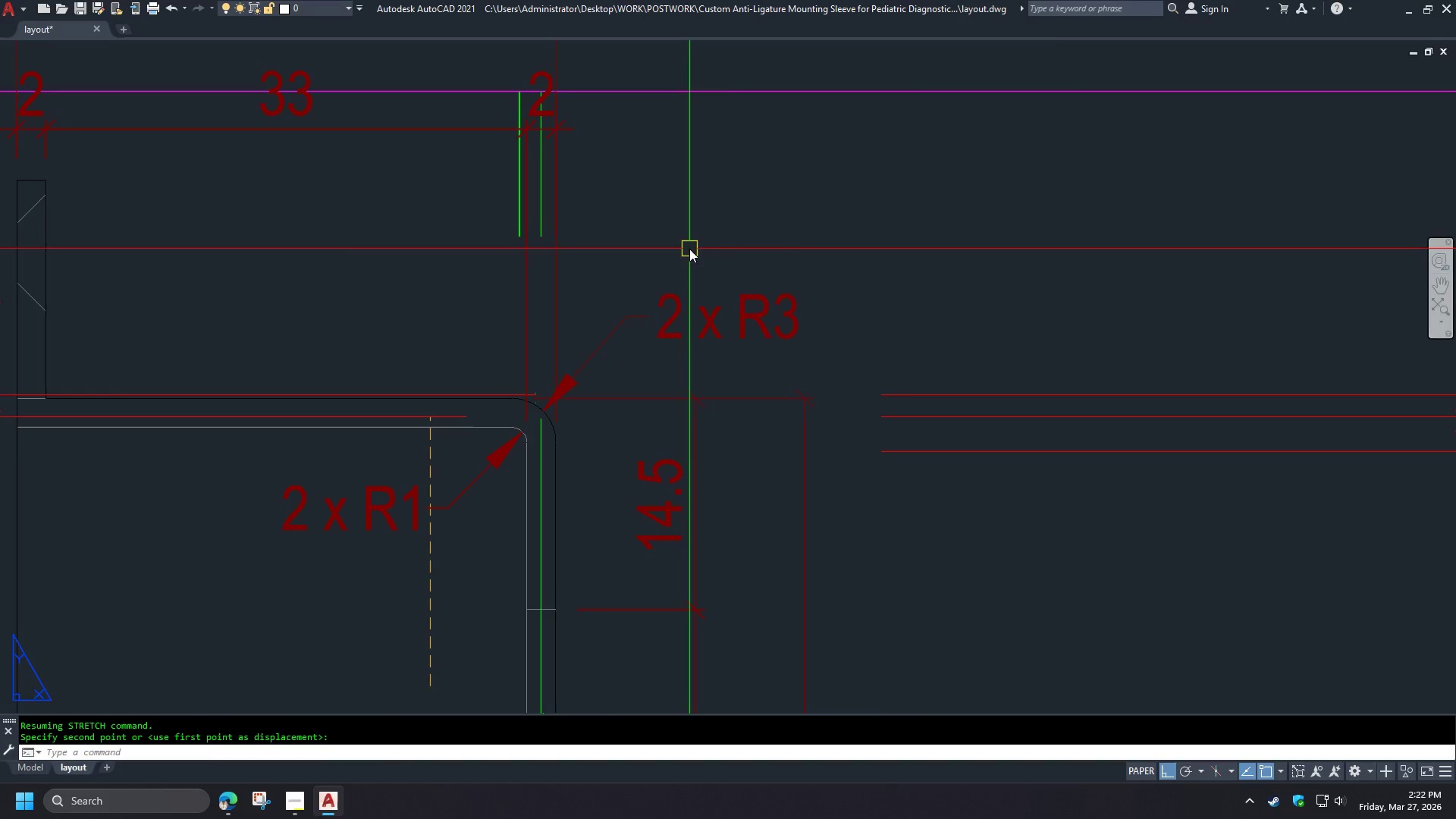 
scroll: coordinate [716, 328], scroll_direction: down, amount: 5.0
 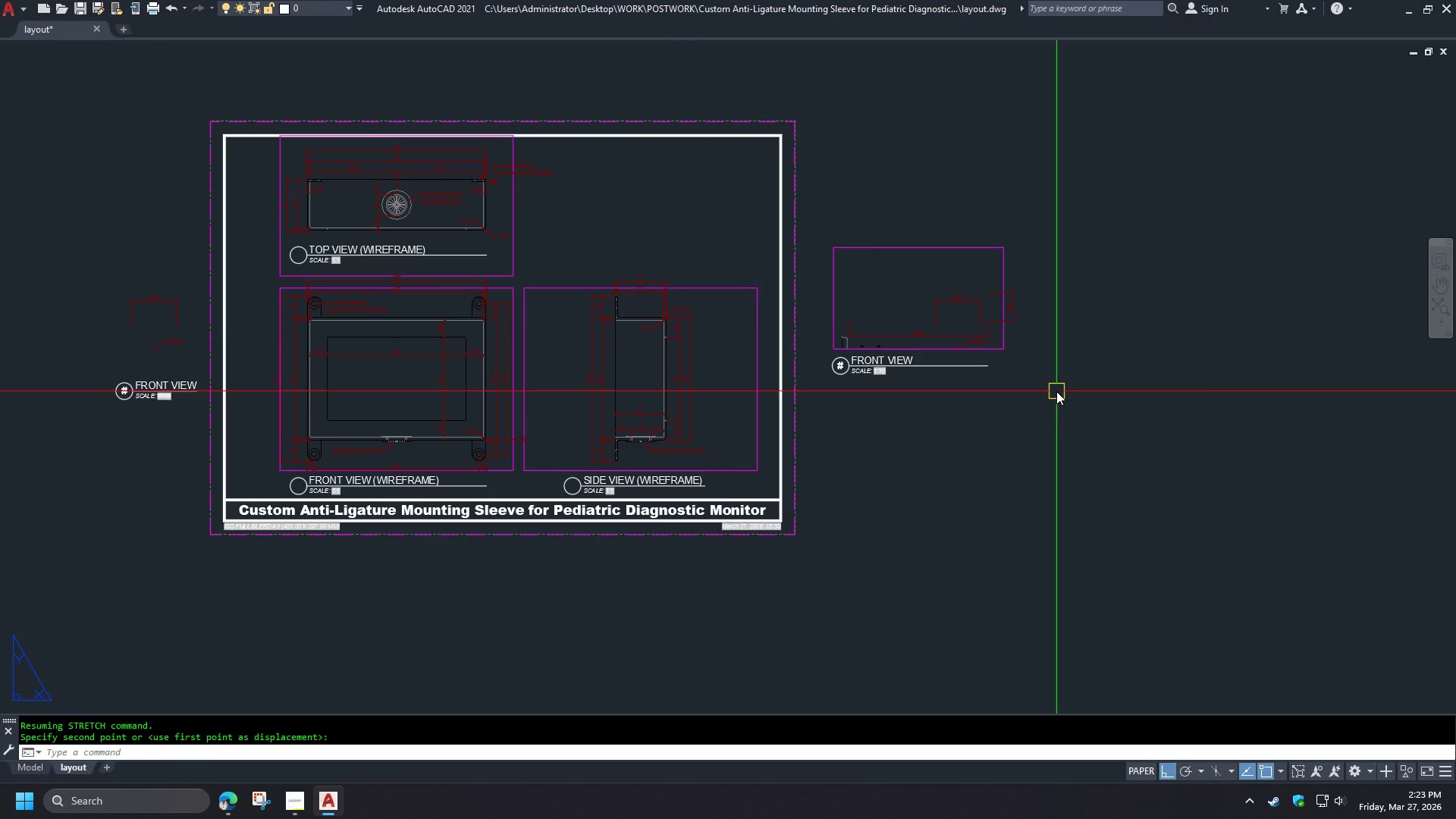 
left_click([1056, 391])
 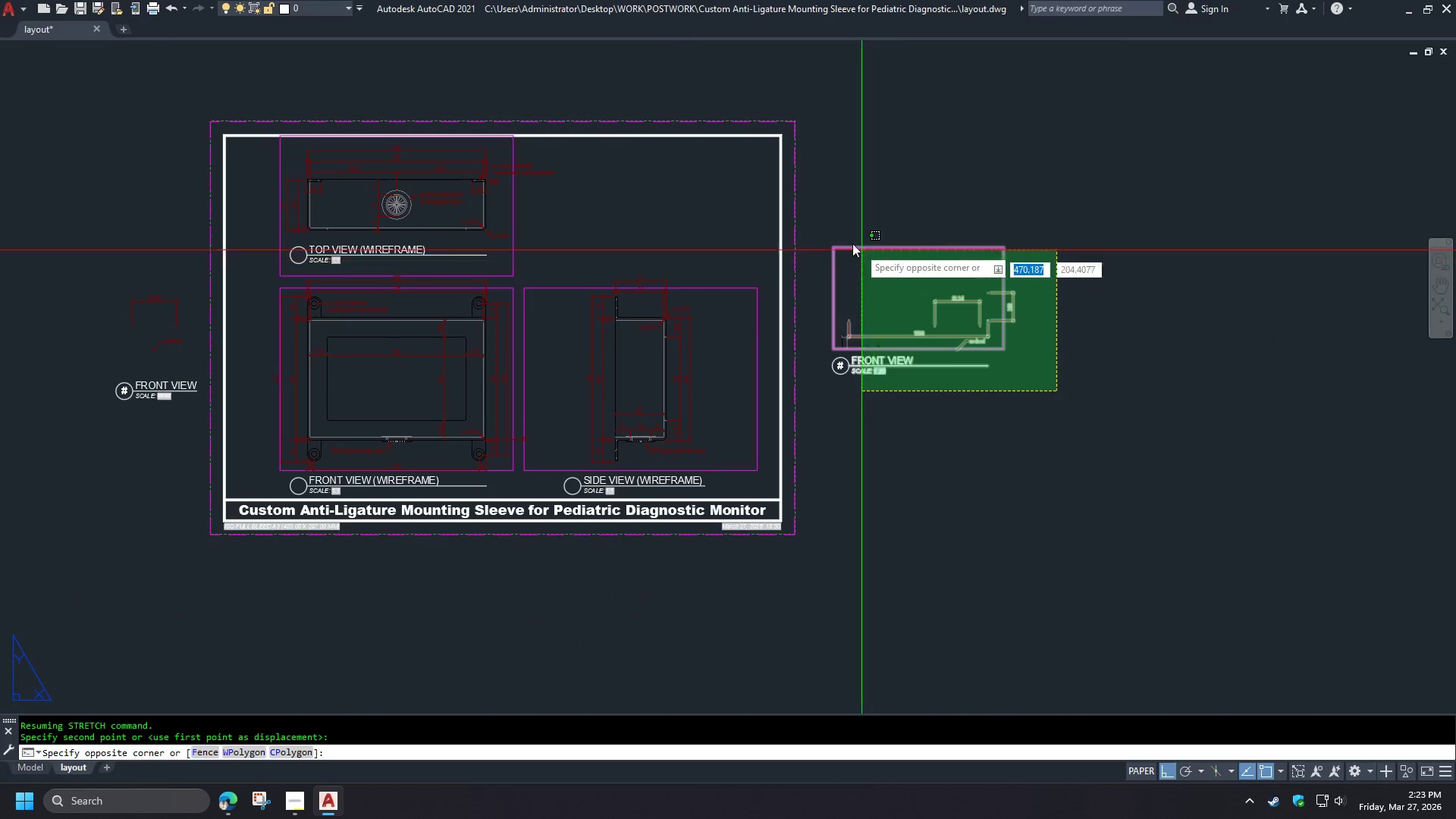 
left_click([813, 222])
 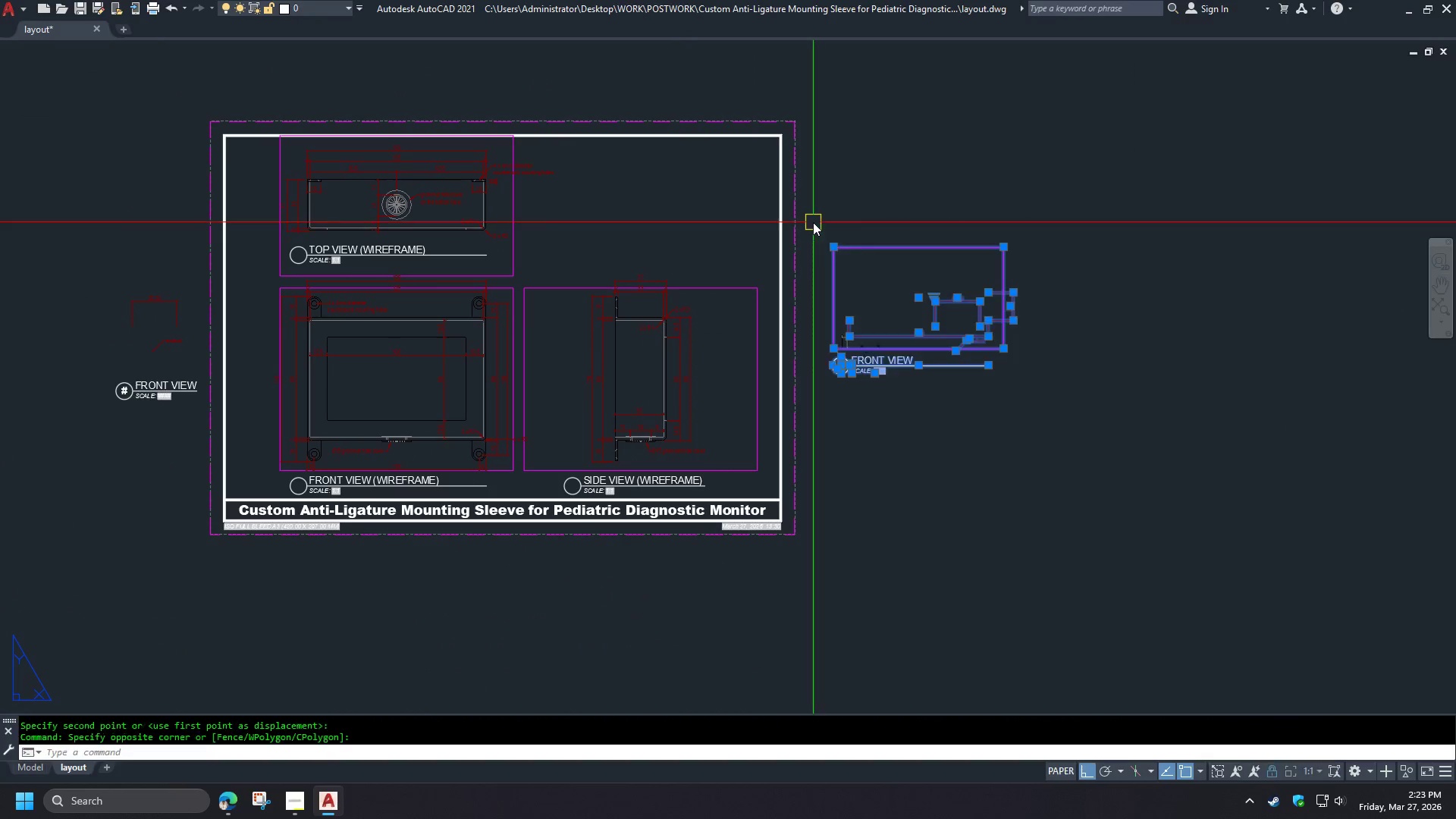 
key(E)
 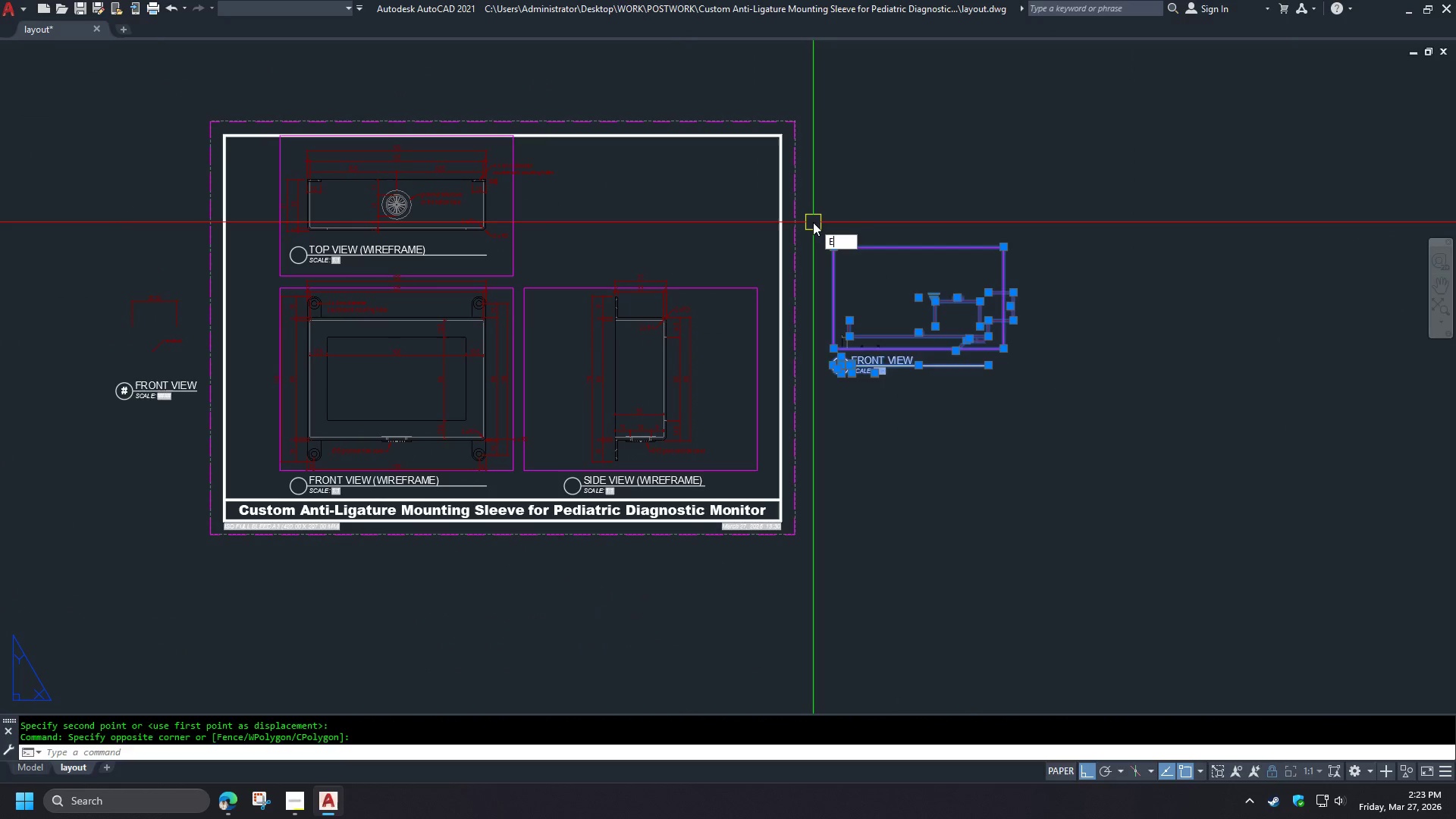 
key(Space)
 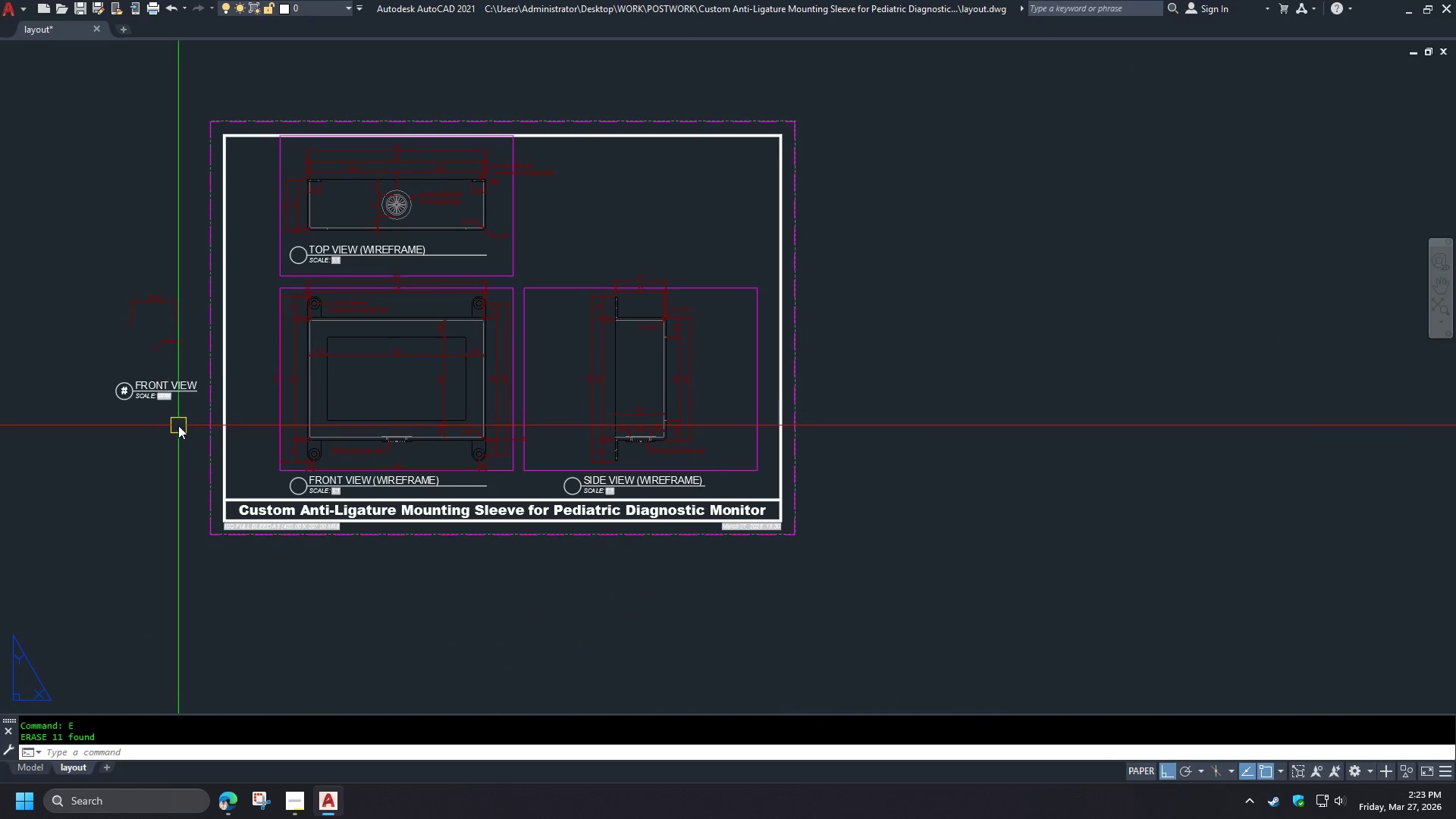 
left_click_drag(start_coordinate=[186, 426], to_coordinate=[183, 420])
 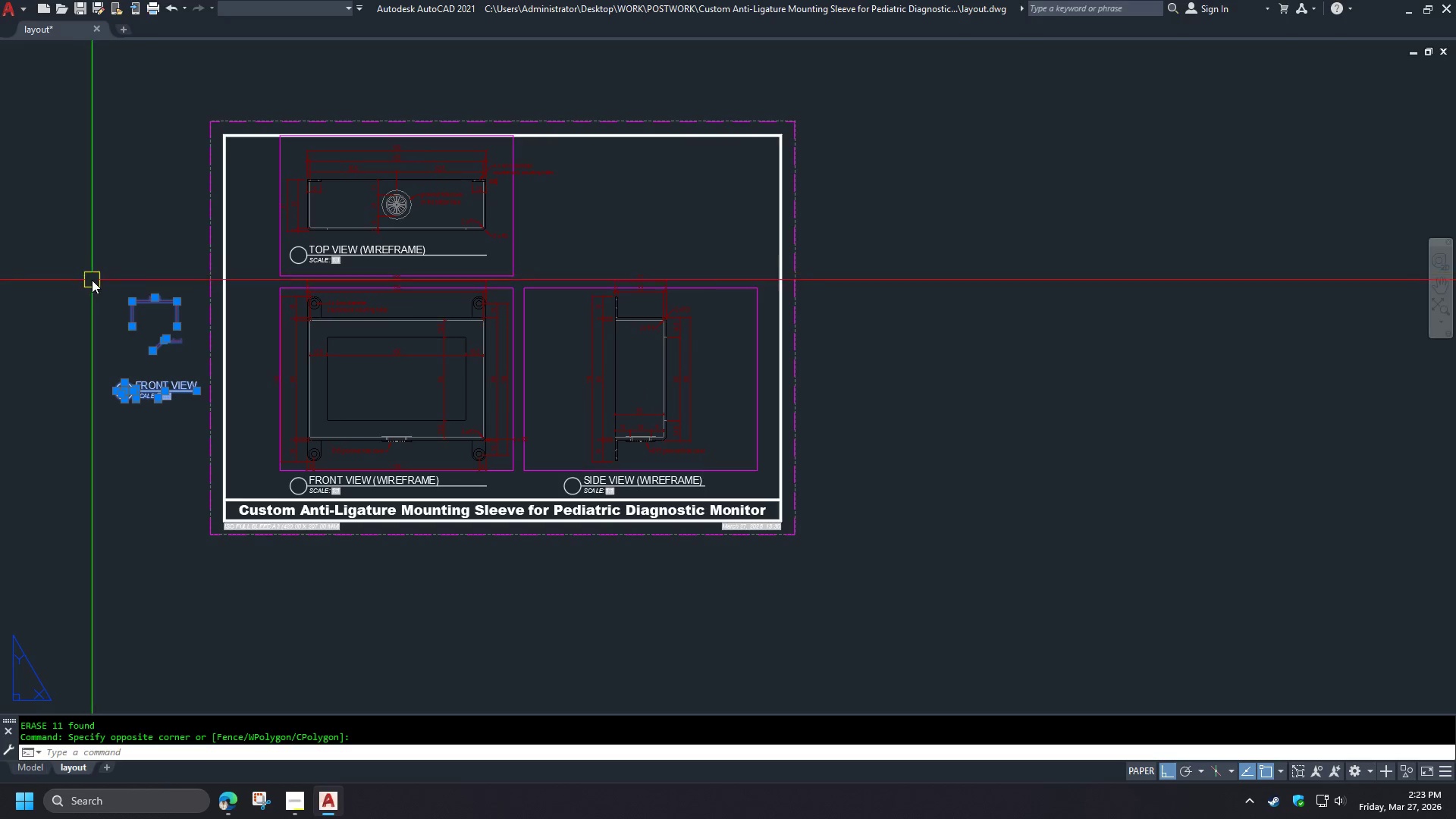 
key(E)
 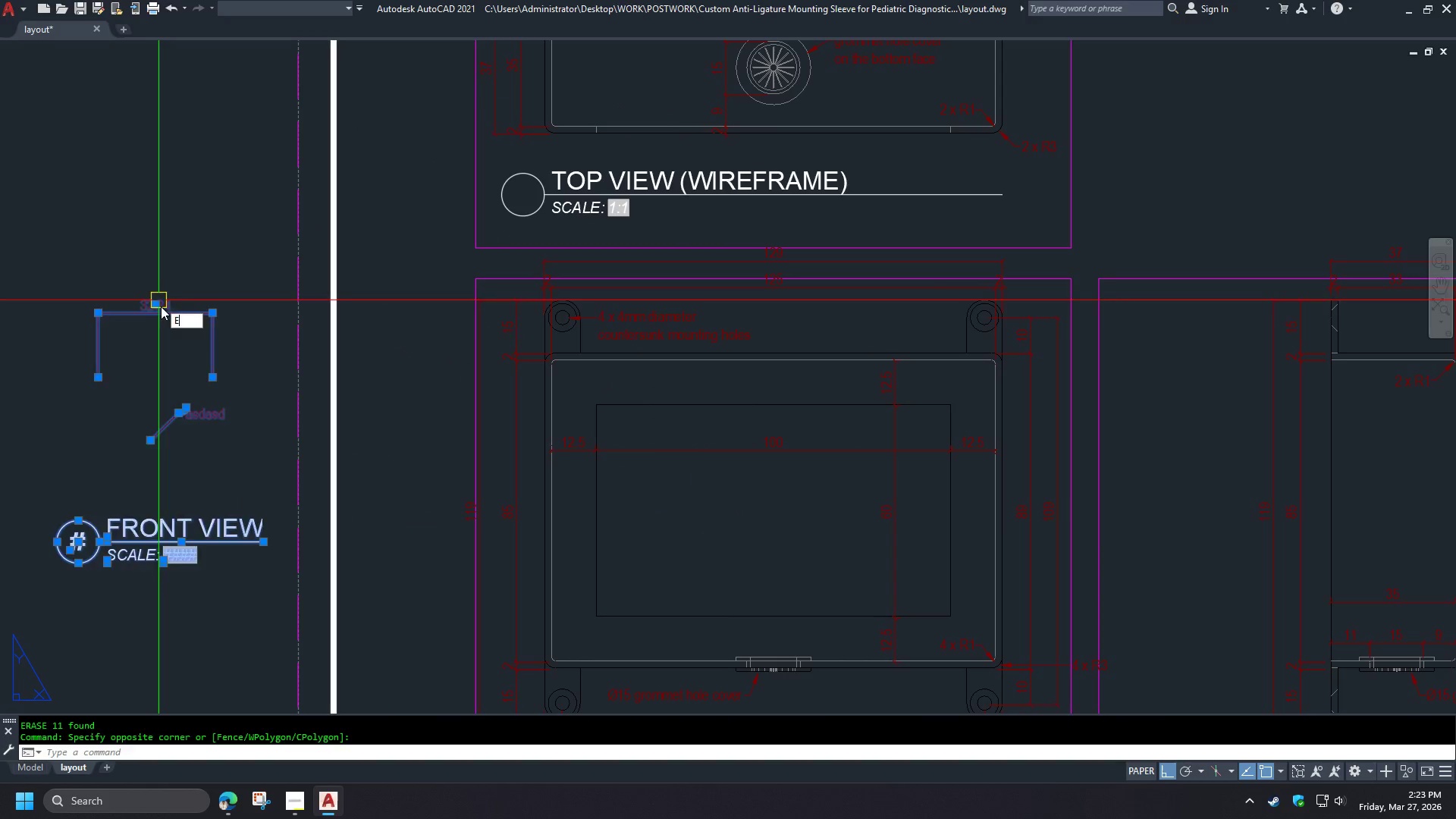 
key(Space)
 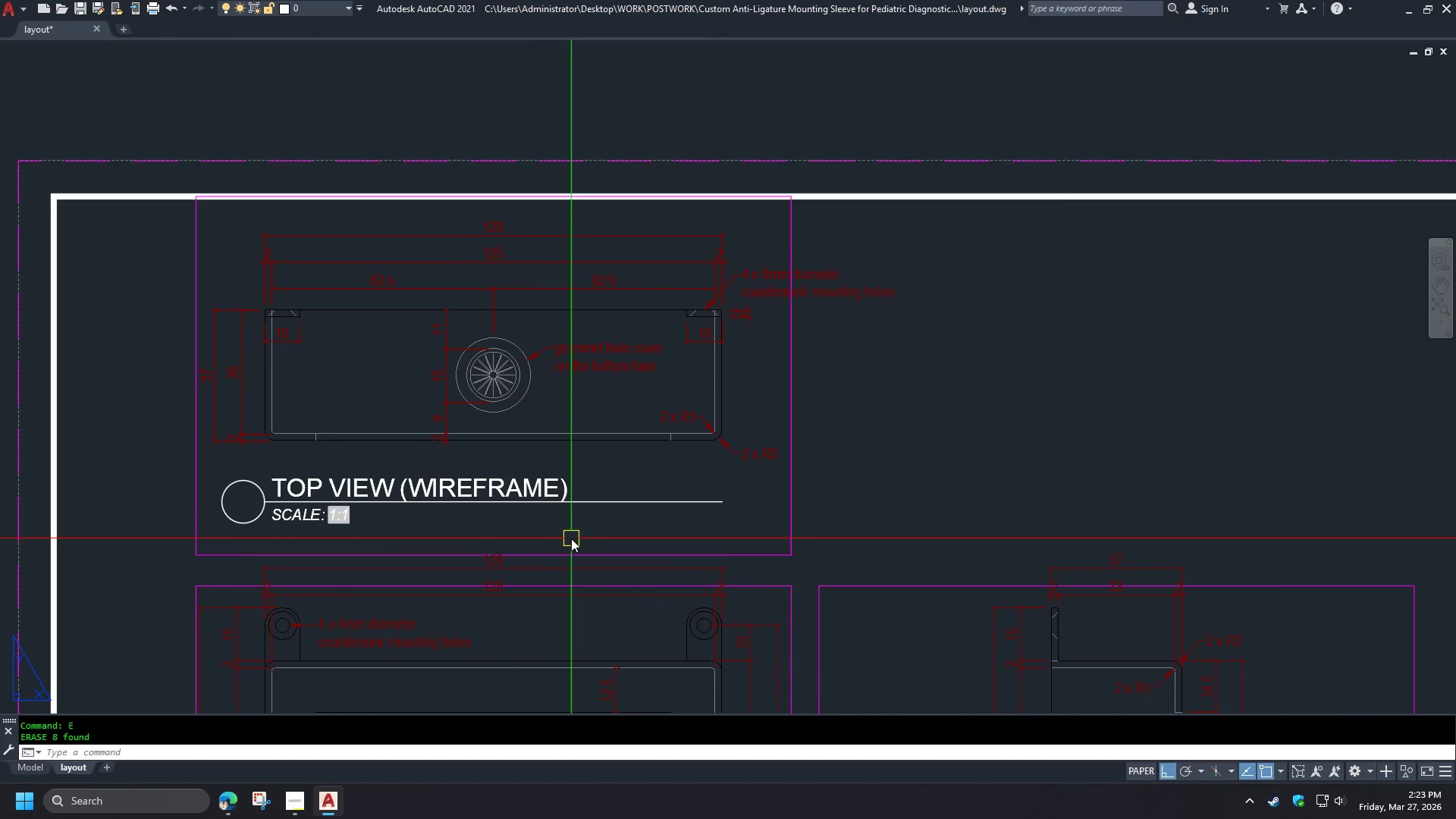 
scroll: coordinate [153, 293], scroll_direction: up, amount: 2.0
 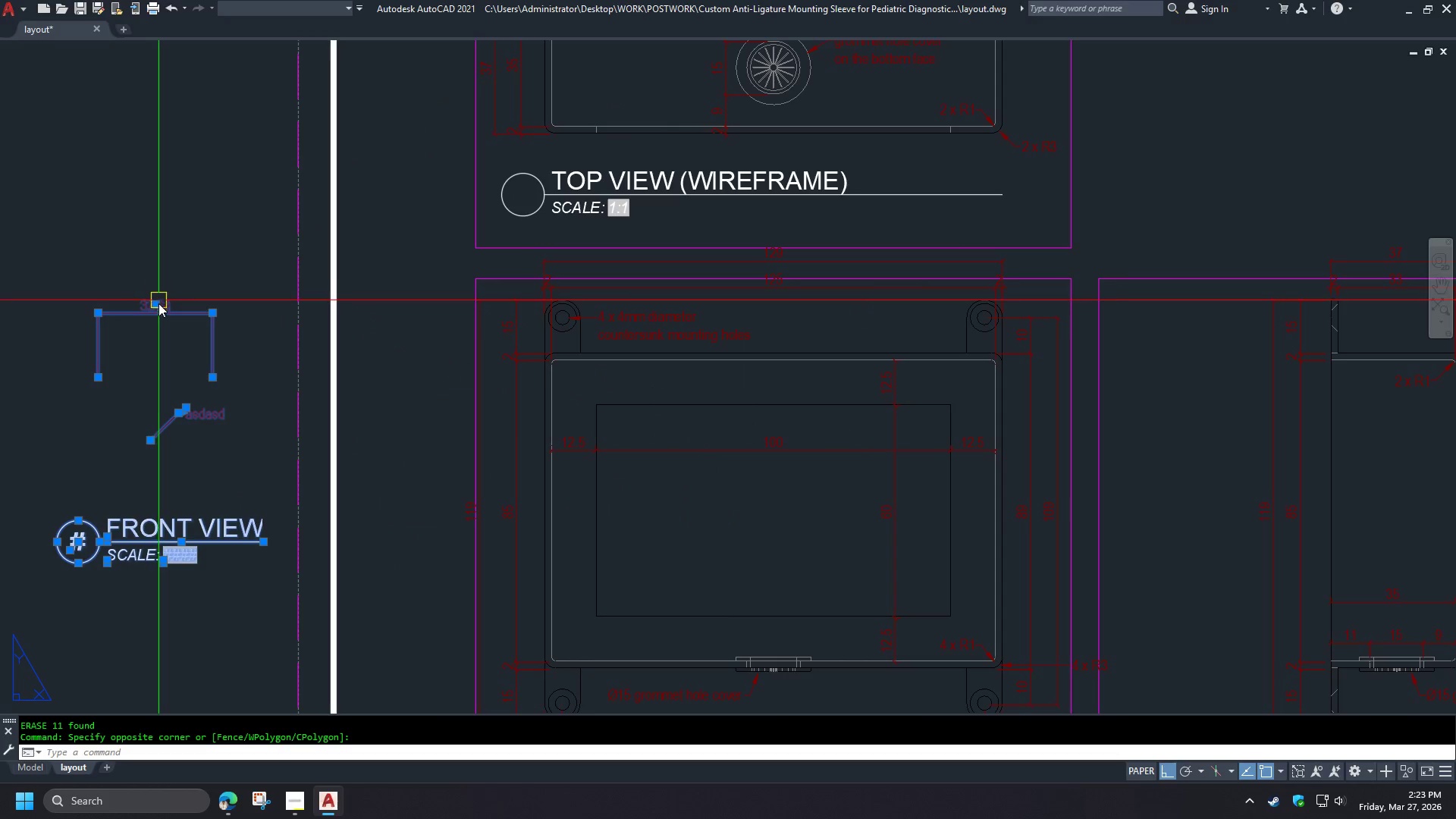 
wait(9.34)
 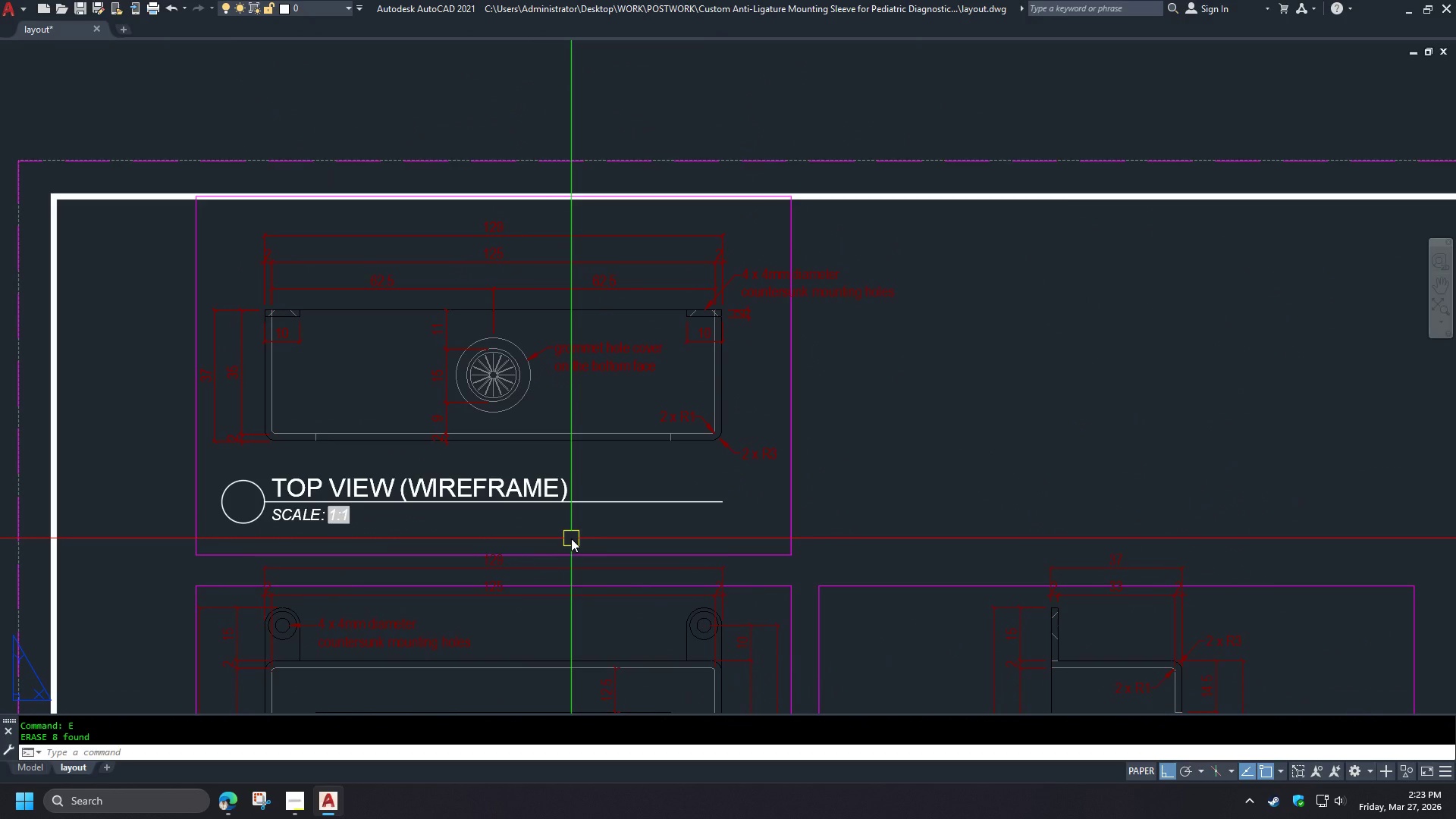 
scroll: coordinate [459, 494], scroll_direction: down, amount: 2.0
 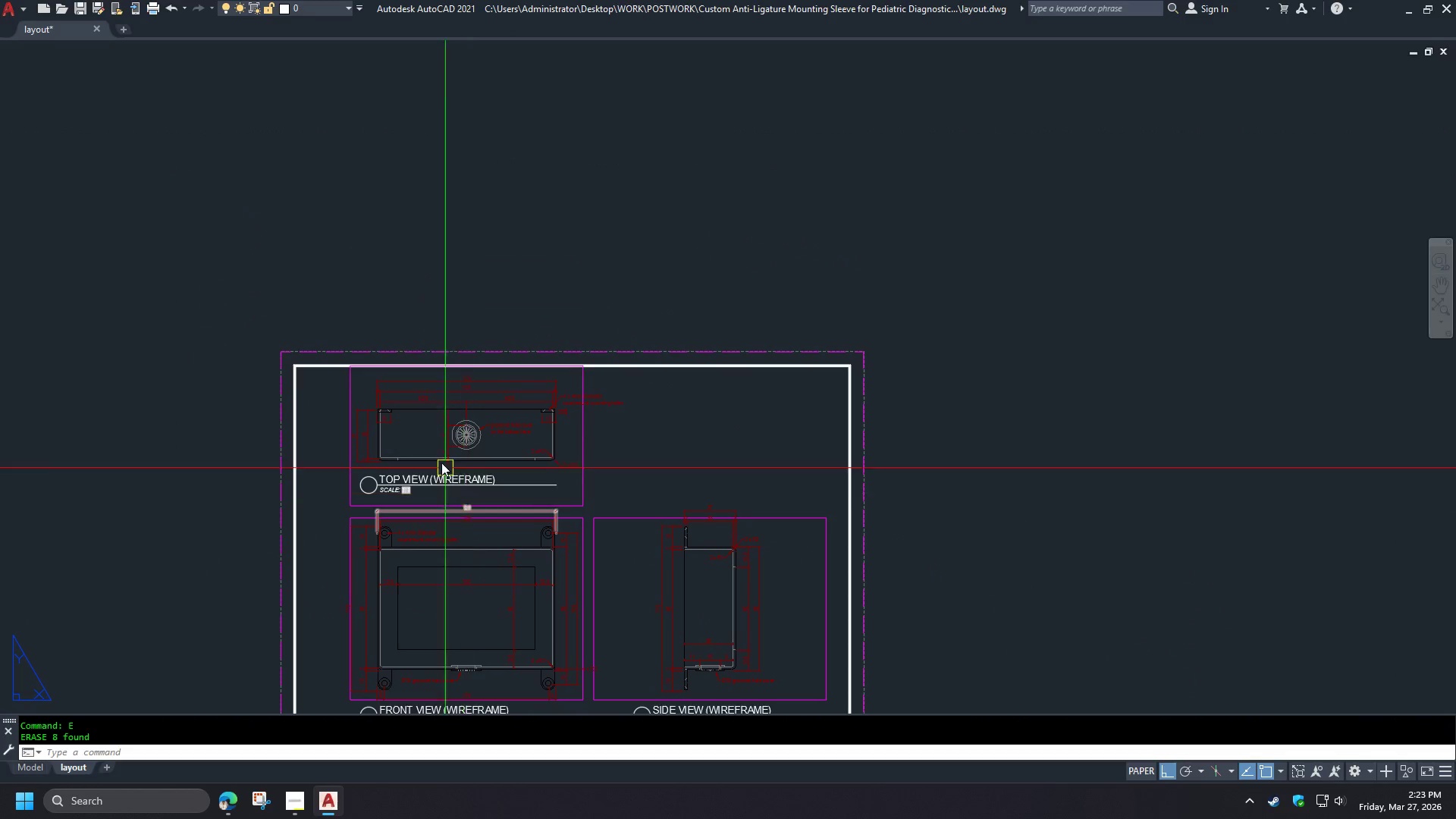 
scroll: coordinate [467, 416], scroll_direction: up, amount: 2.0
 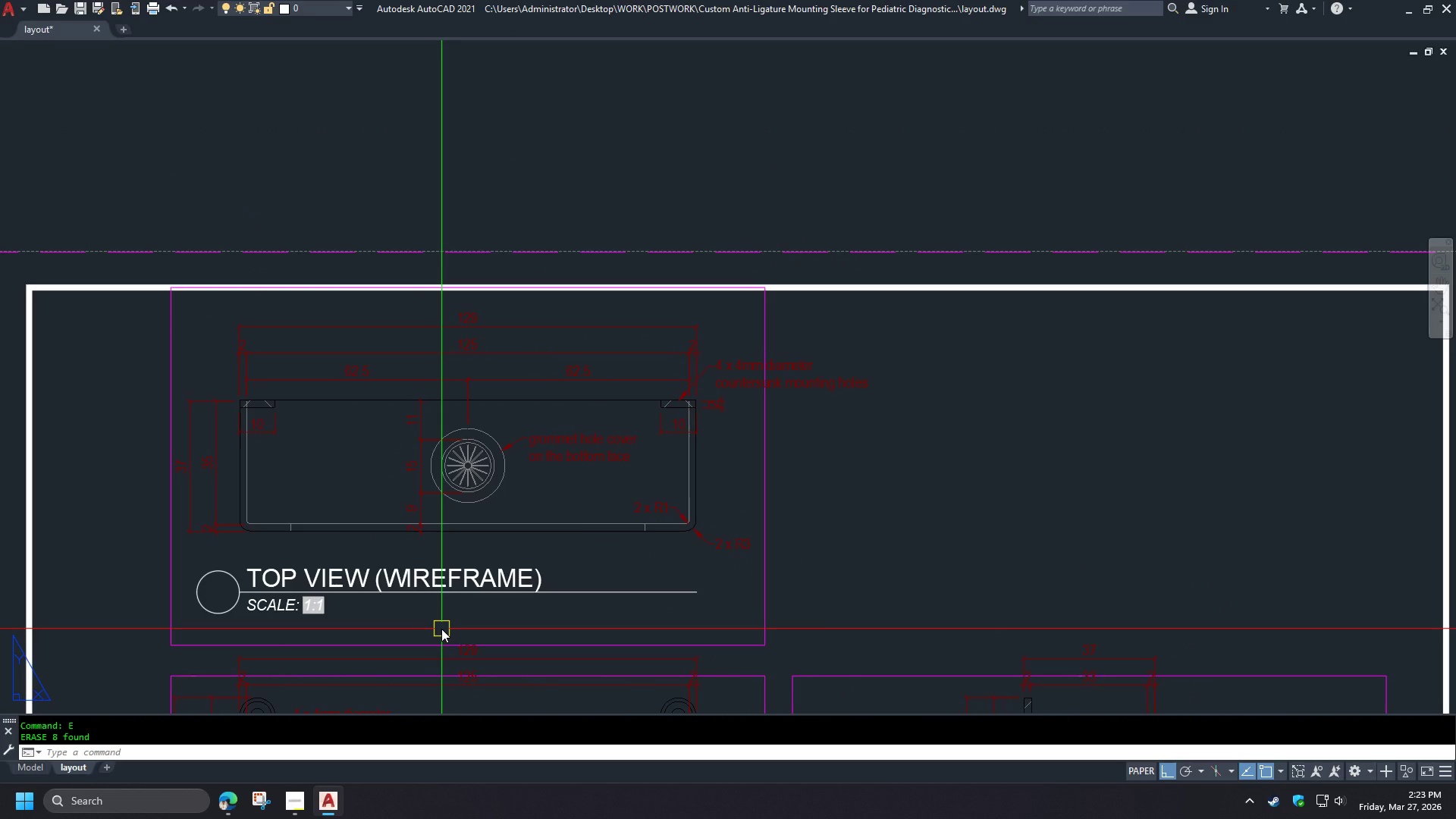 
wait(8.52)
 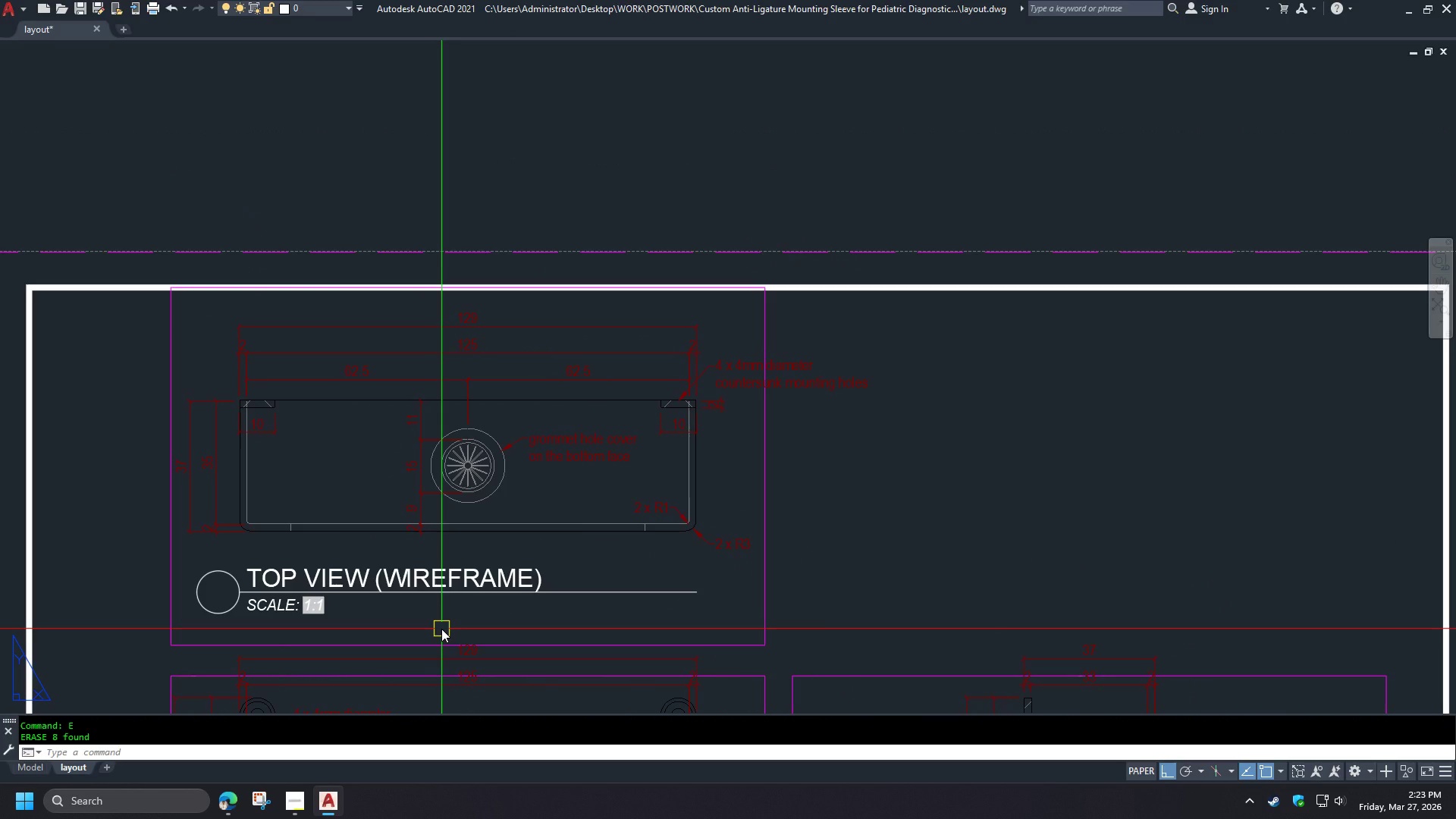 
type(PRE )
 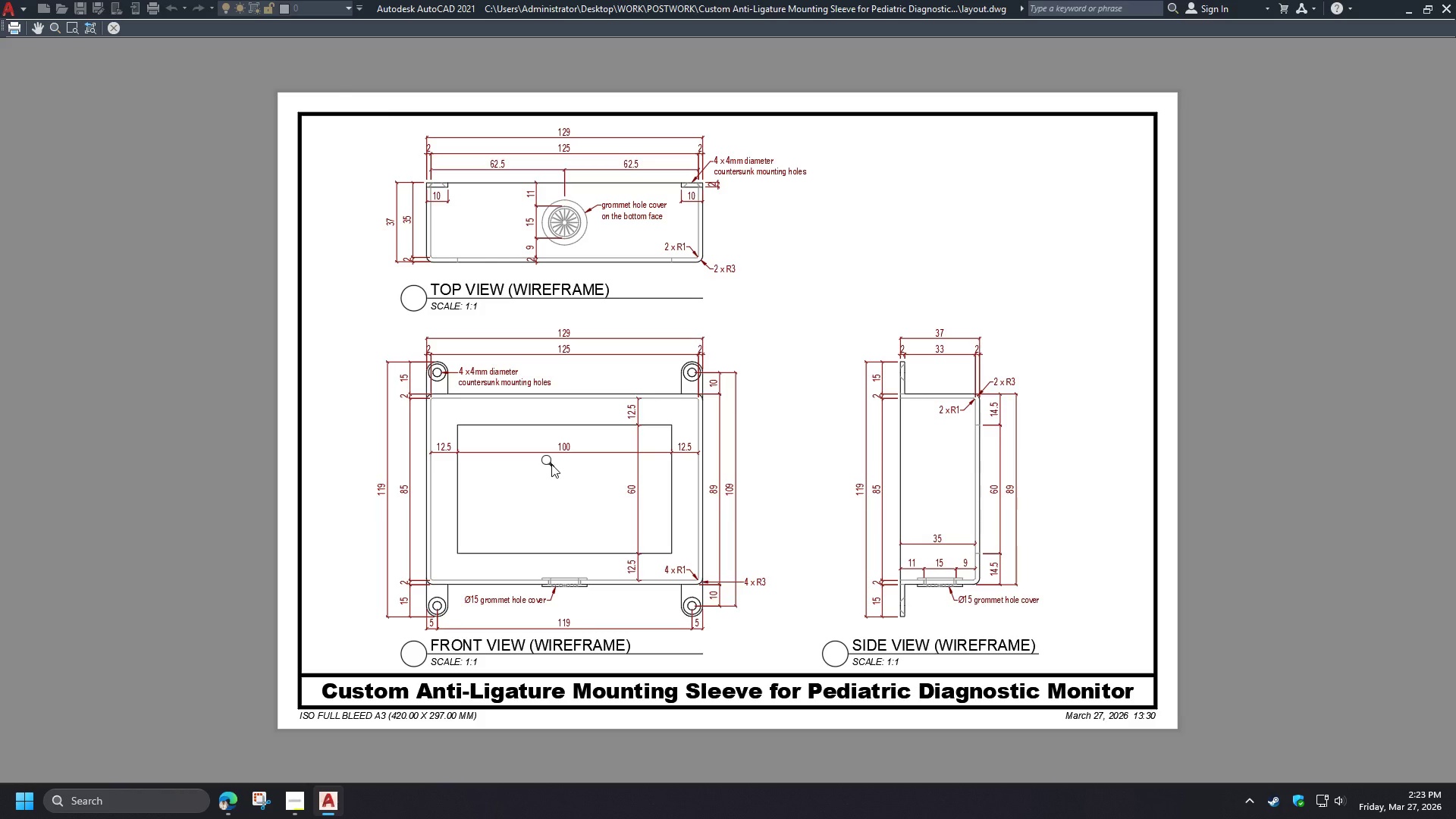 
wait(5.92)
 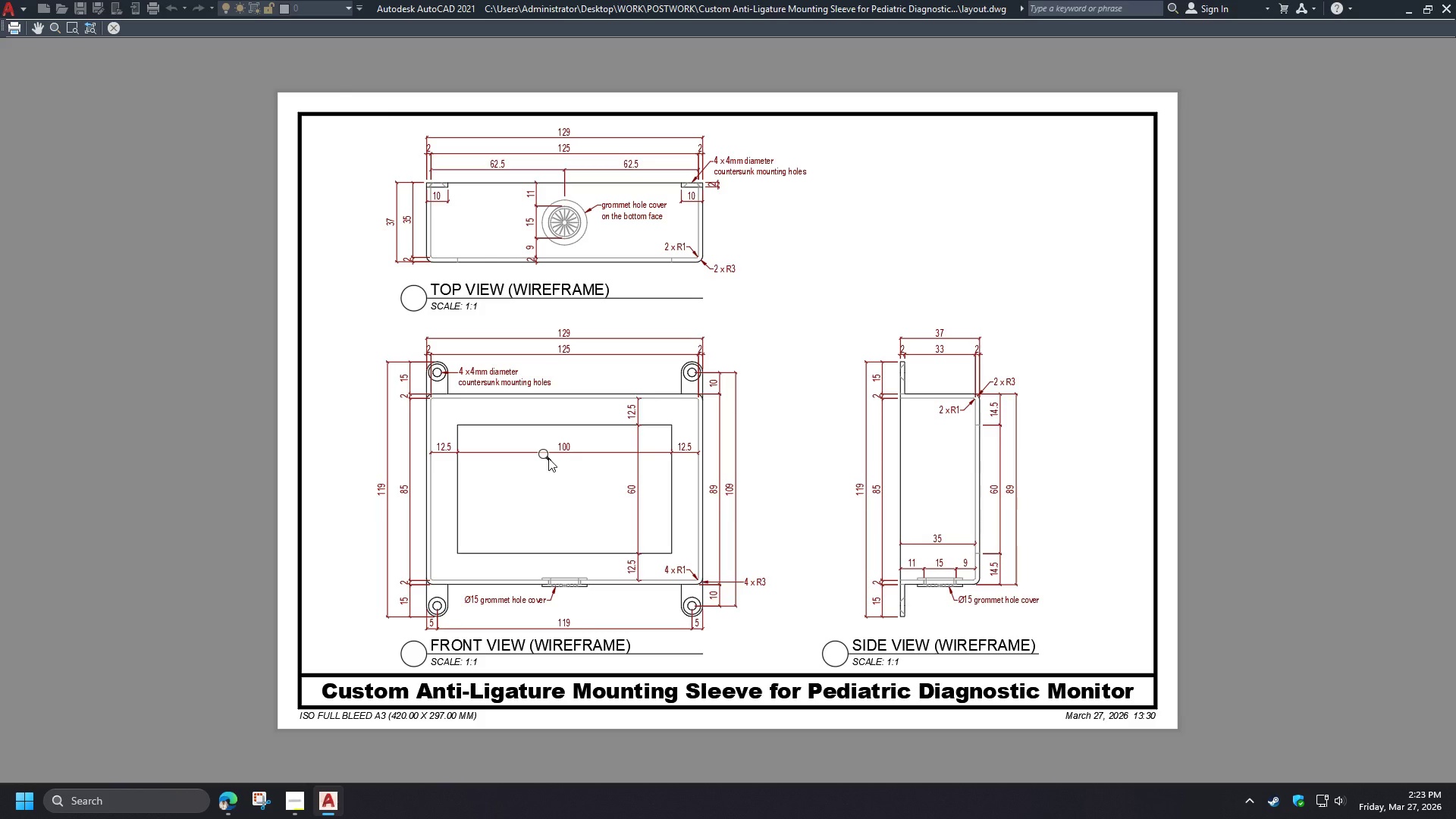 
key(Escape)
 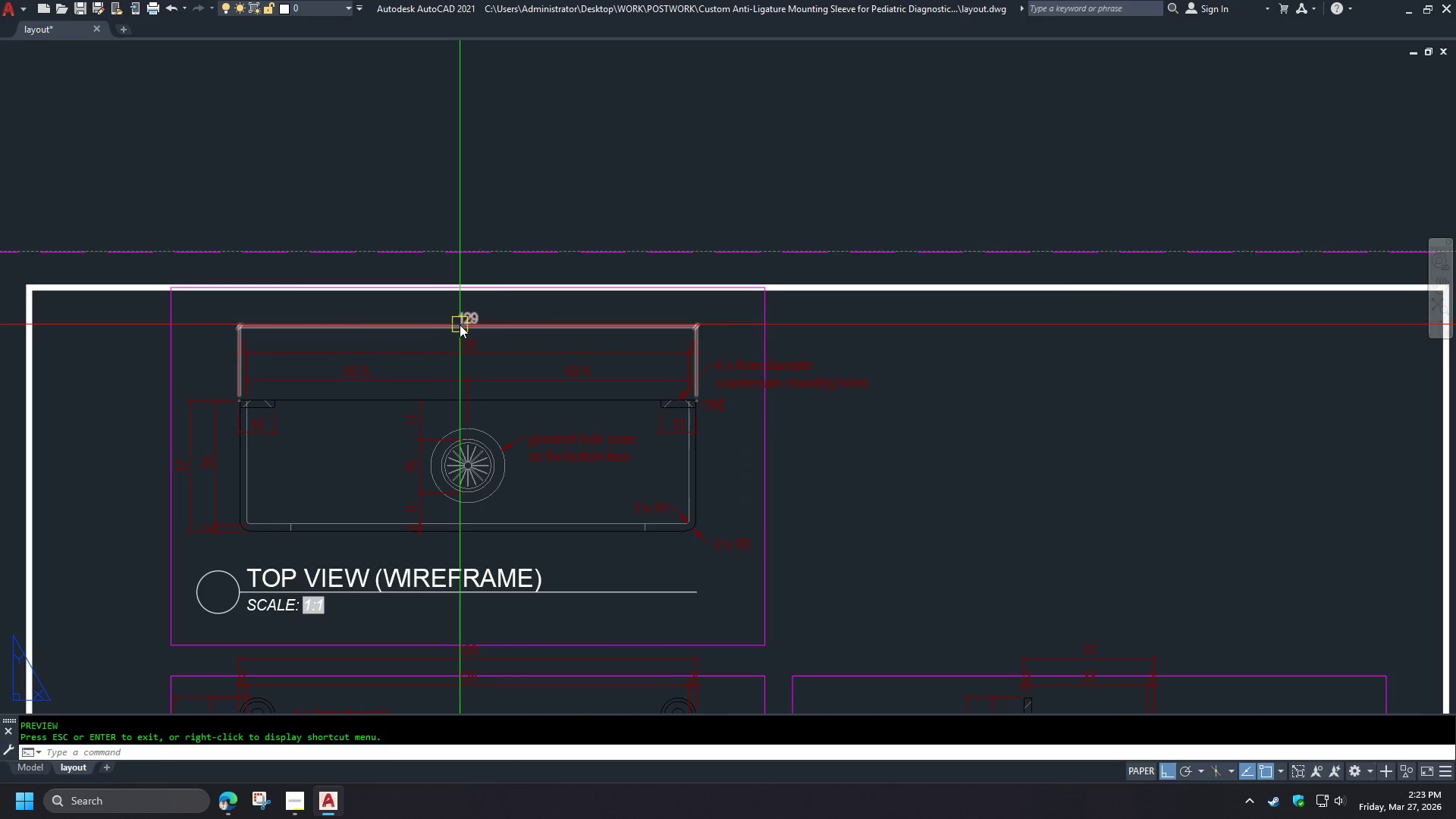 
scroll: coordinate [371, 448], scroll_direction: up, amount: 1.0
 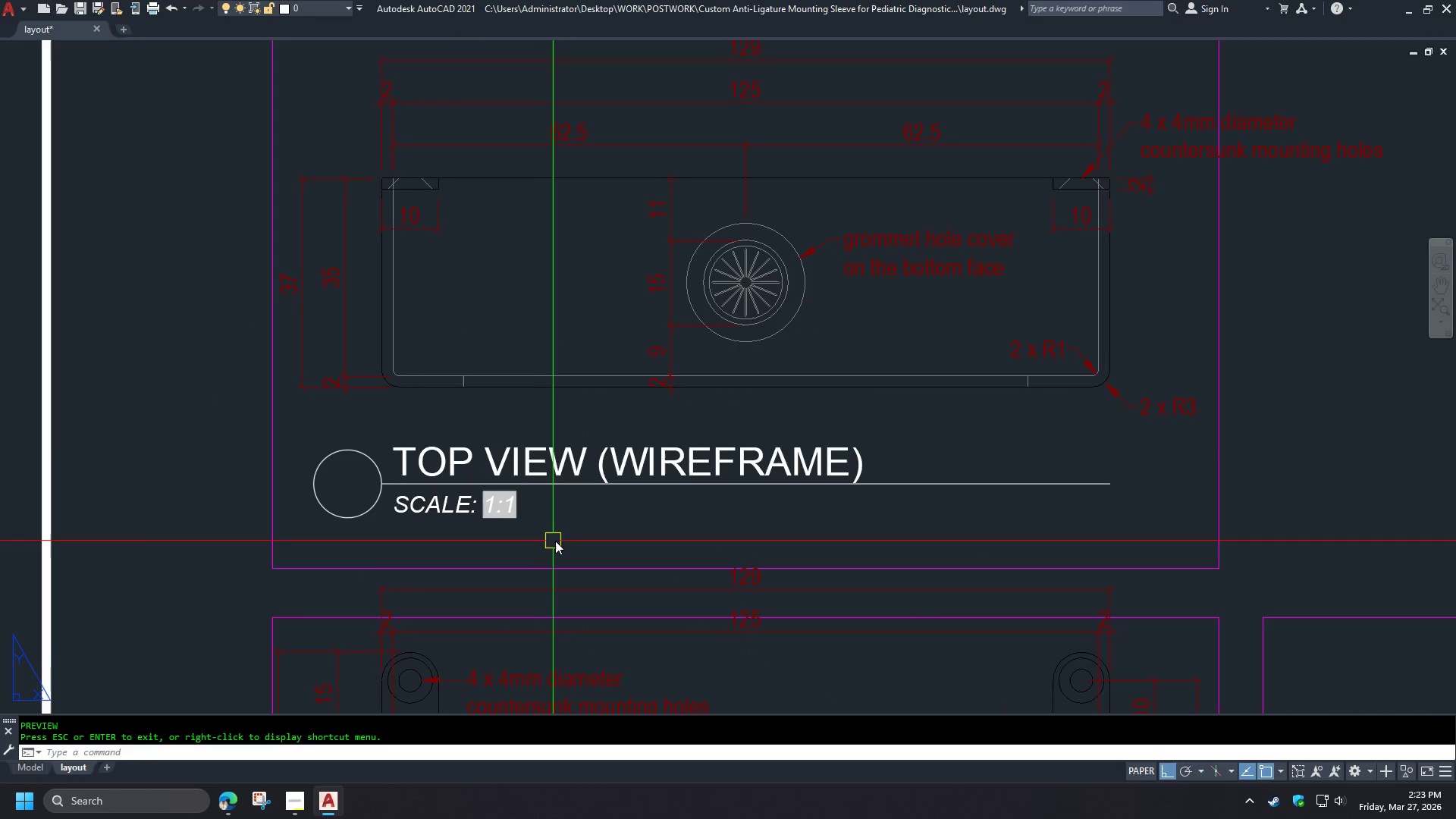 
left_click_drag(start_coordinate=[555, 539], to_coordinate=[548, 535])
 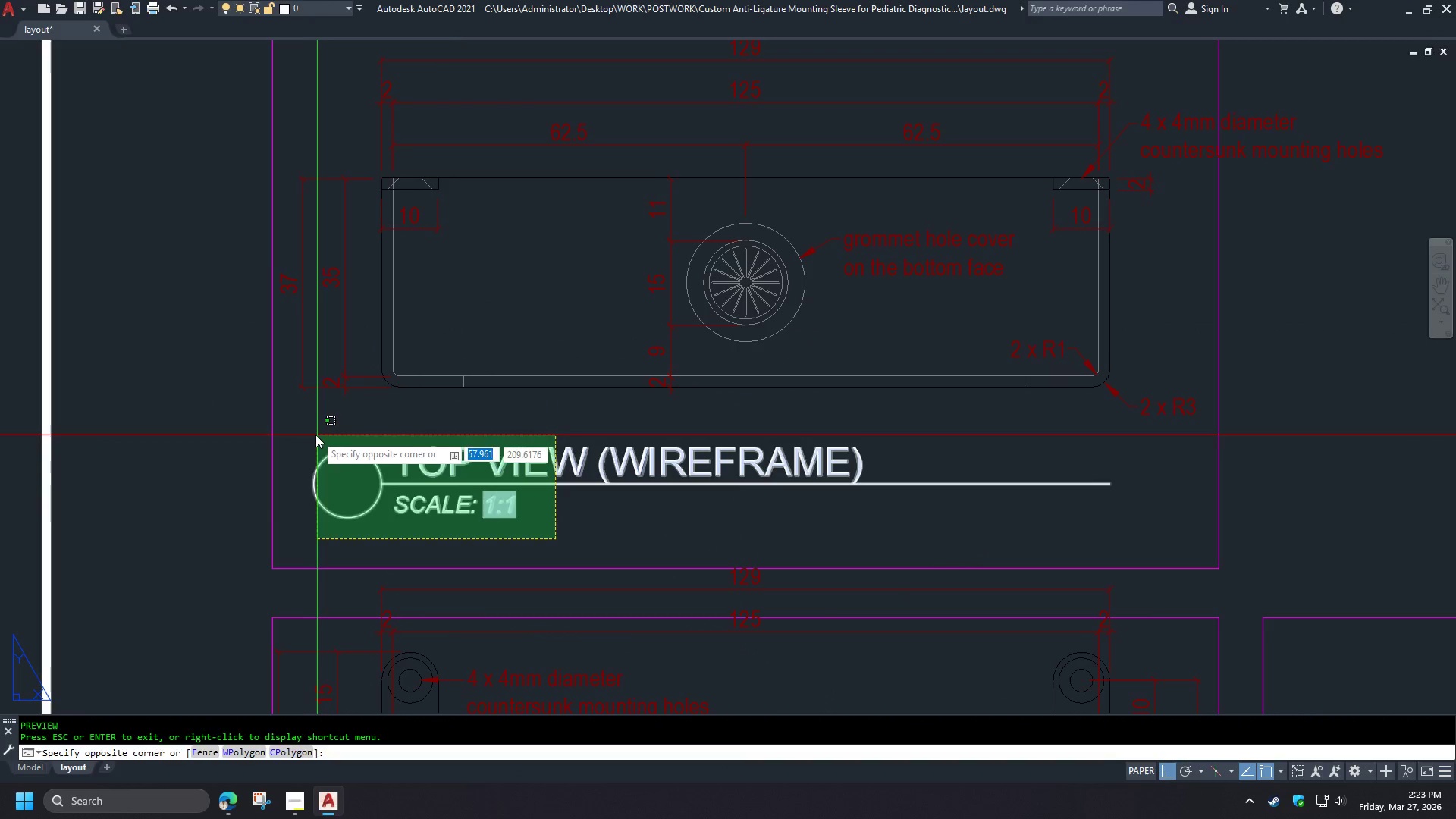 
left_click([315, 433])
 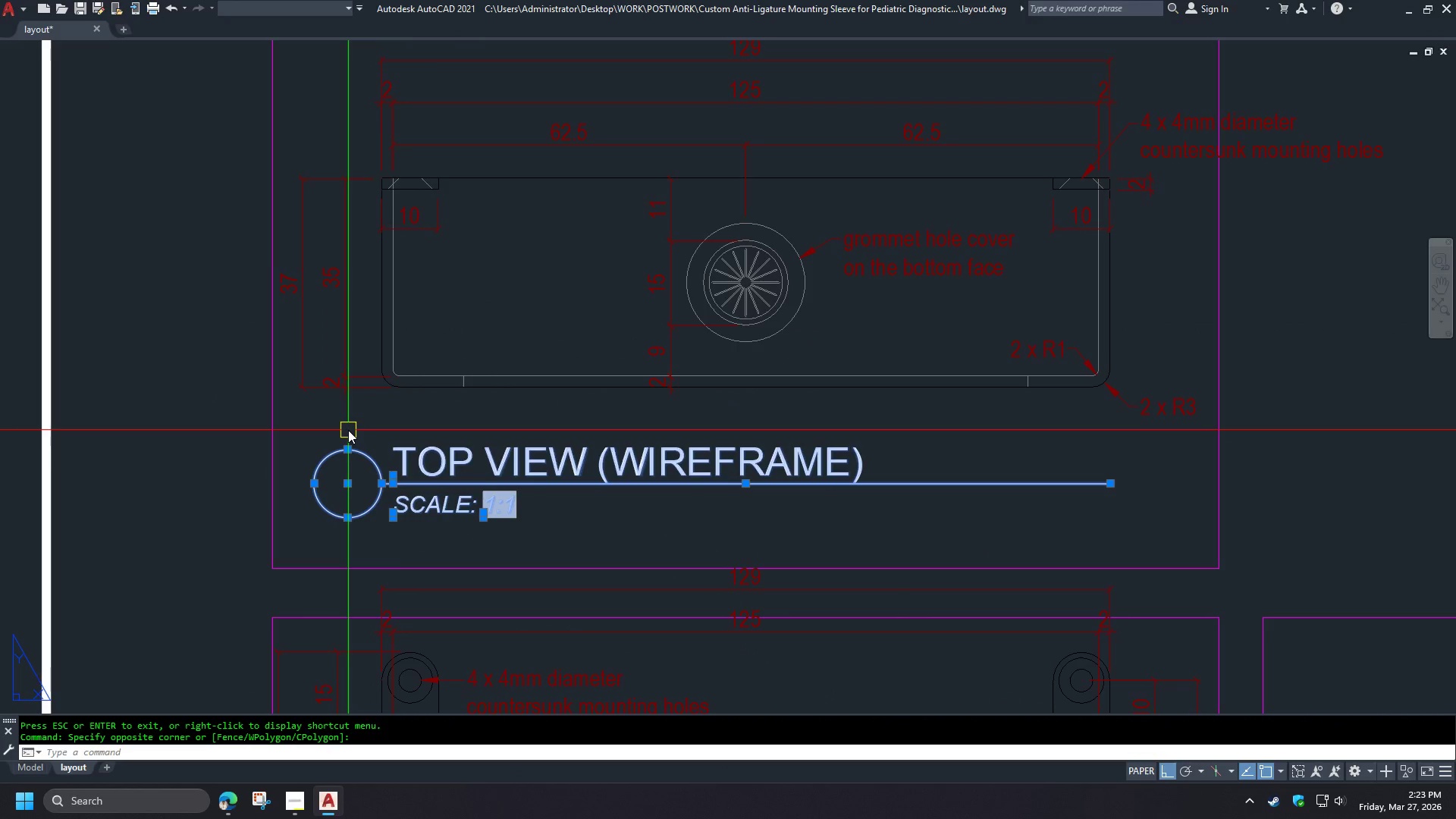 
key(M)
 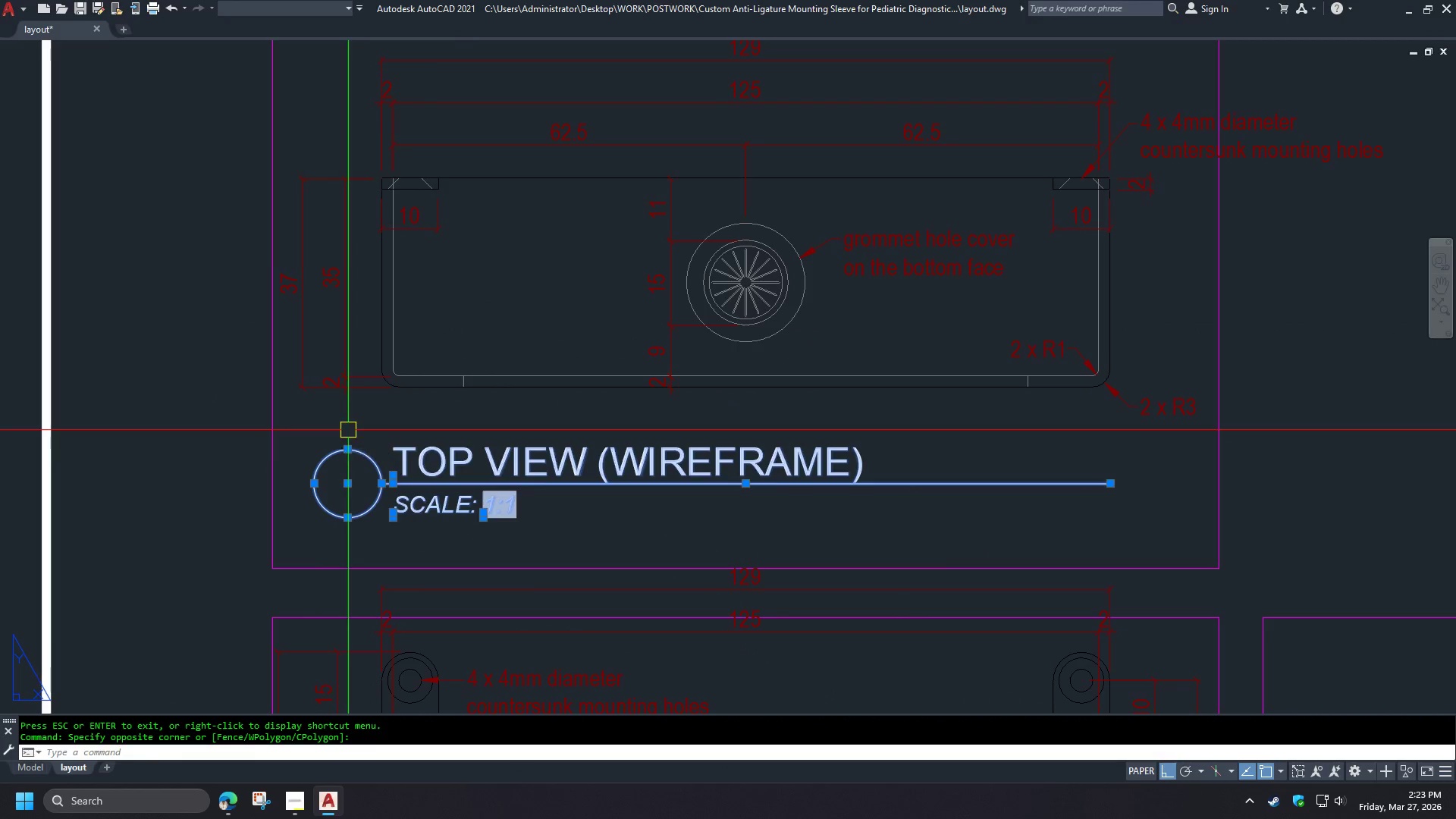 
key(Space)
 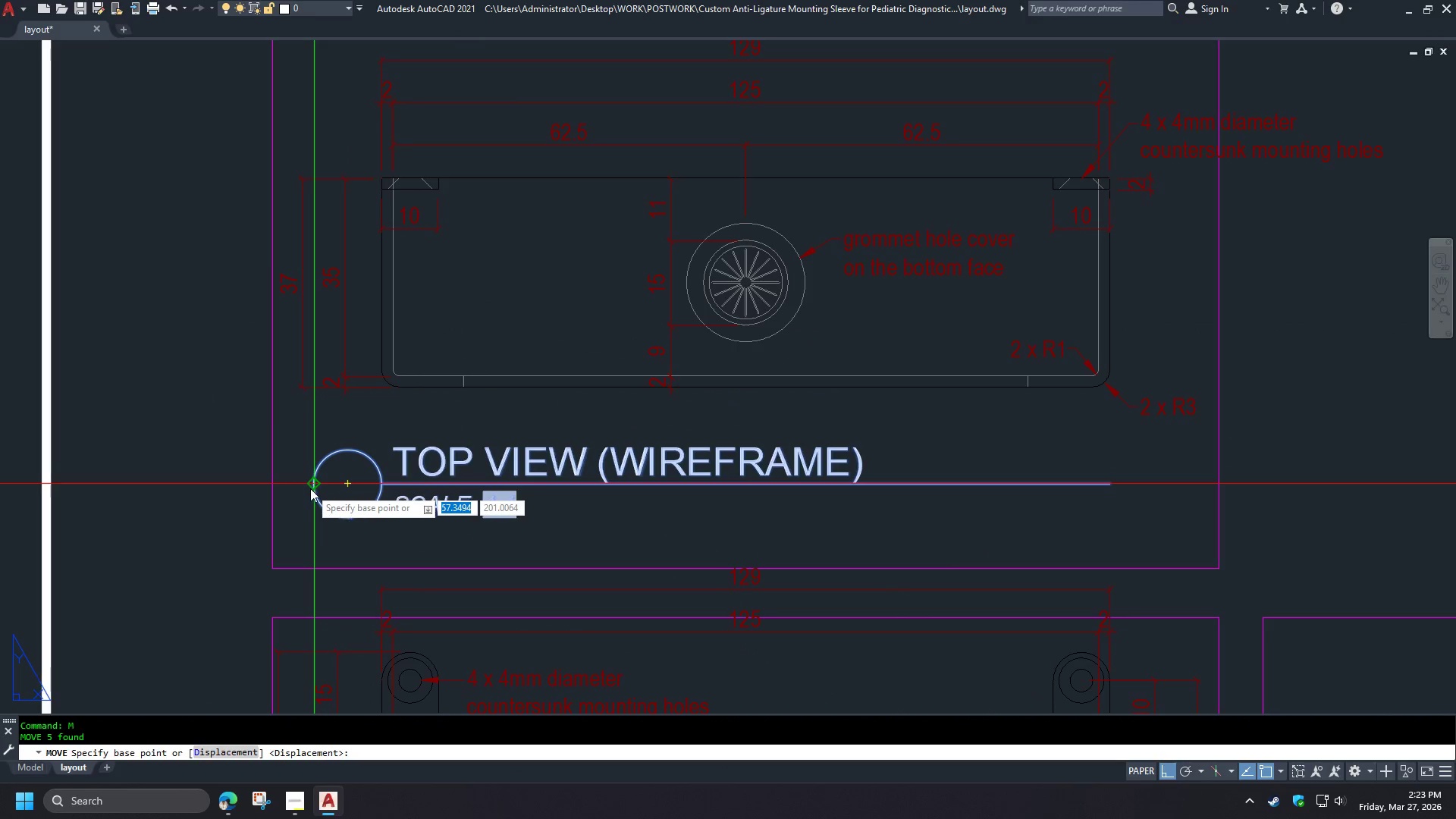 
left_click([310, 488])
 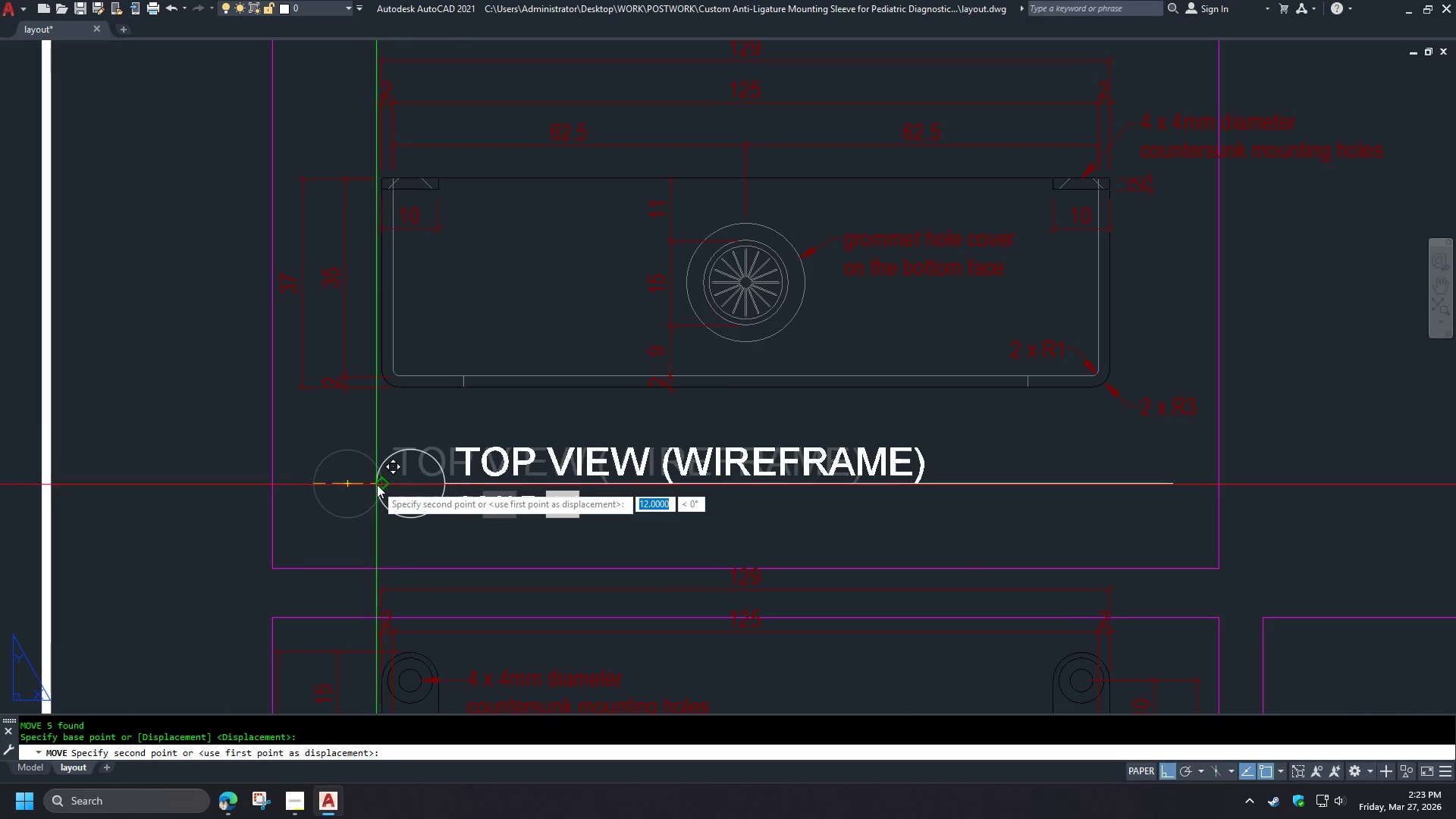 
left_click([378, 485])
 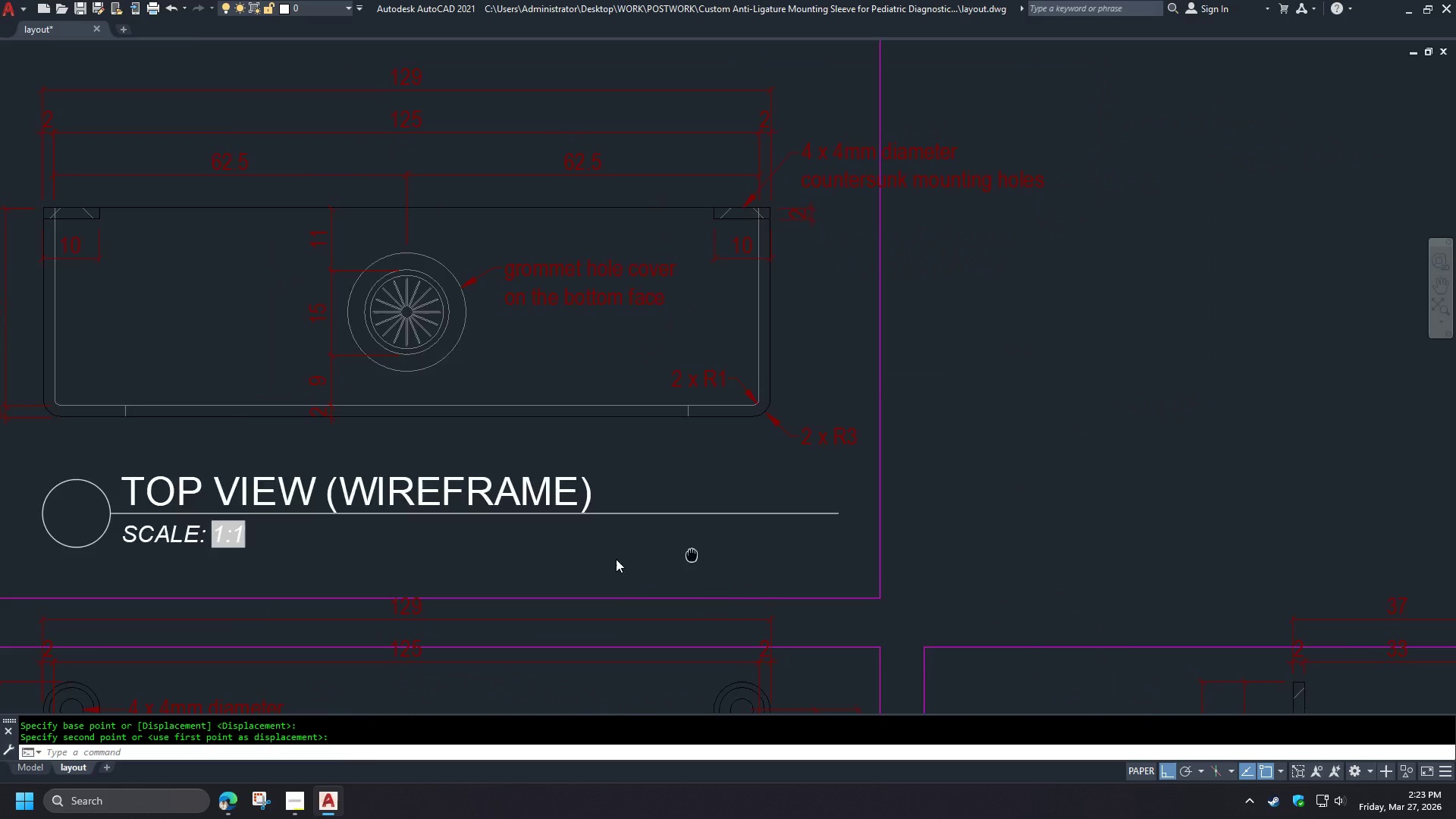 
key(S)
 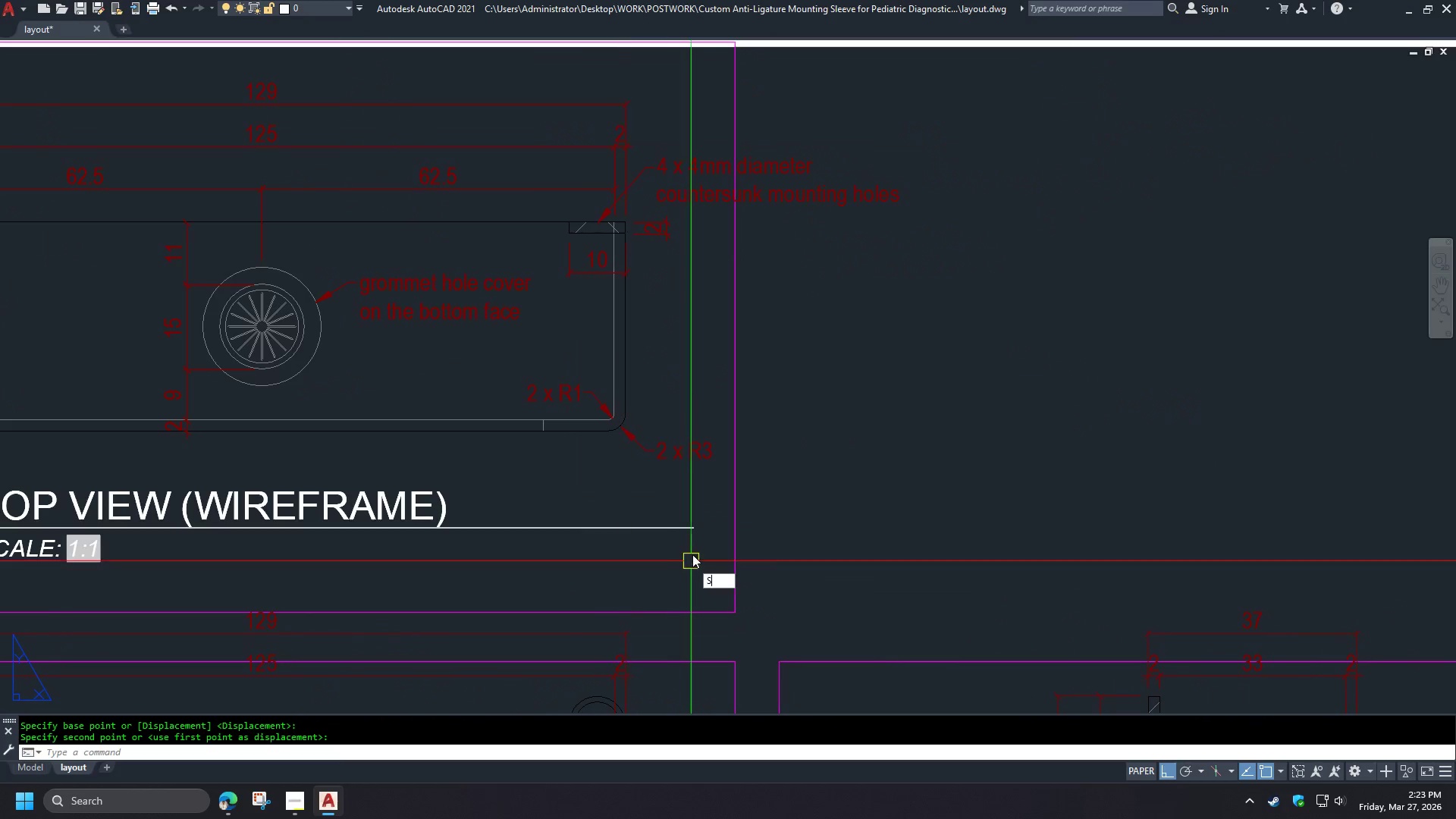 
key(Space)
 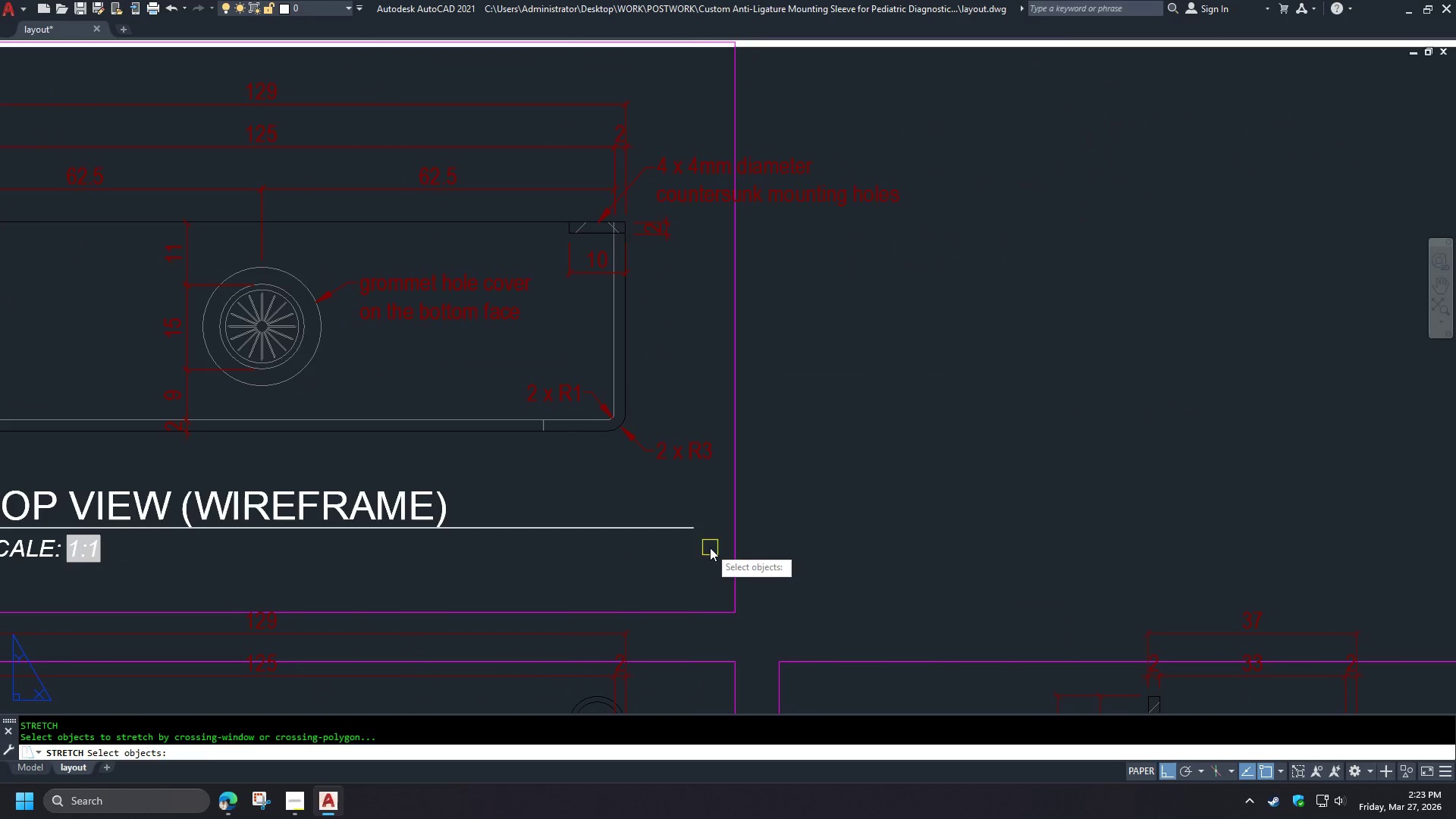 
left_click_drag(start_coordinate=[711, 548], to_coordinate=[706, 544])
 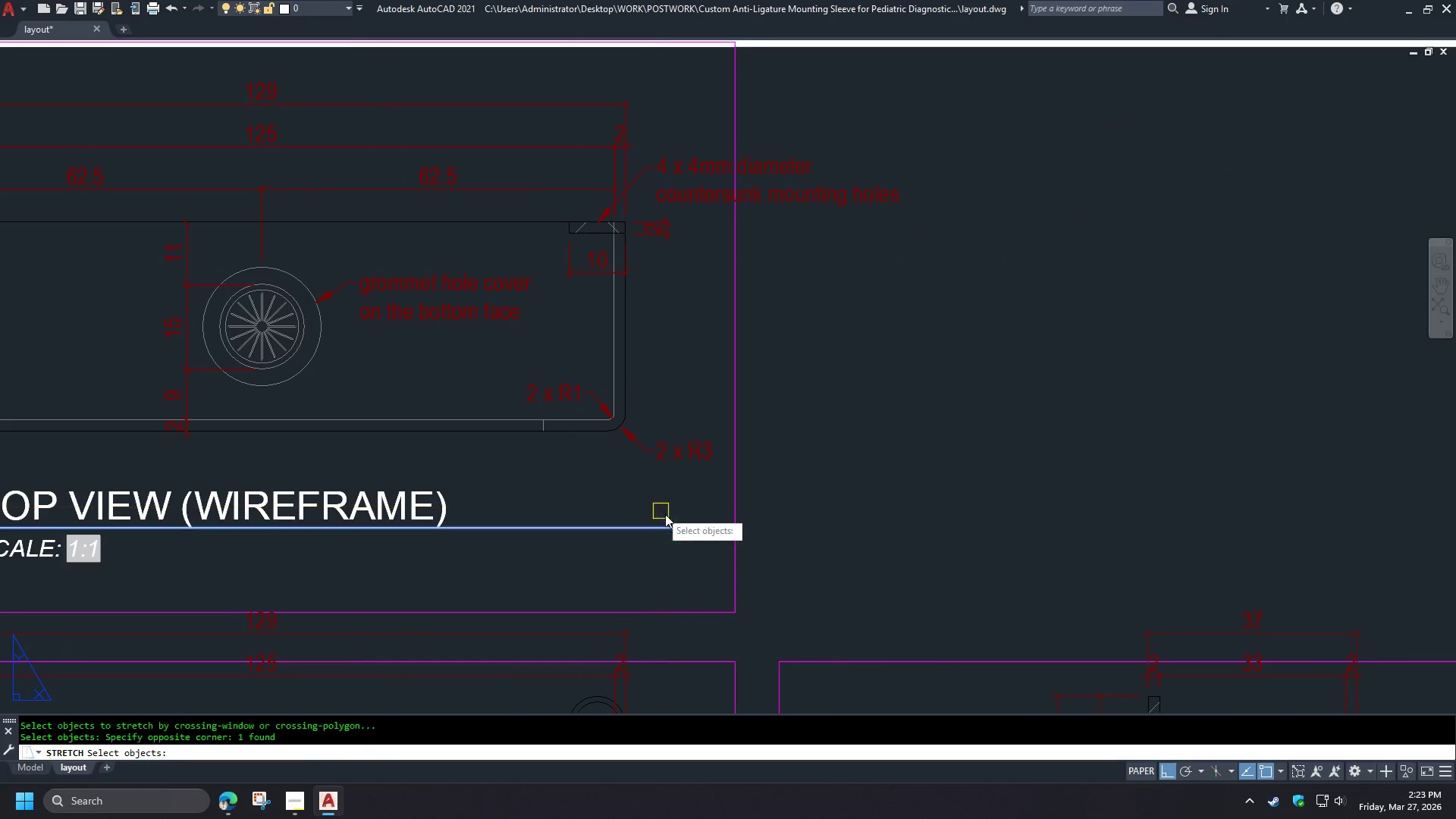 
key(Space)
 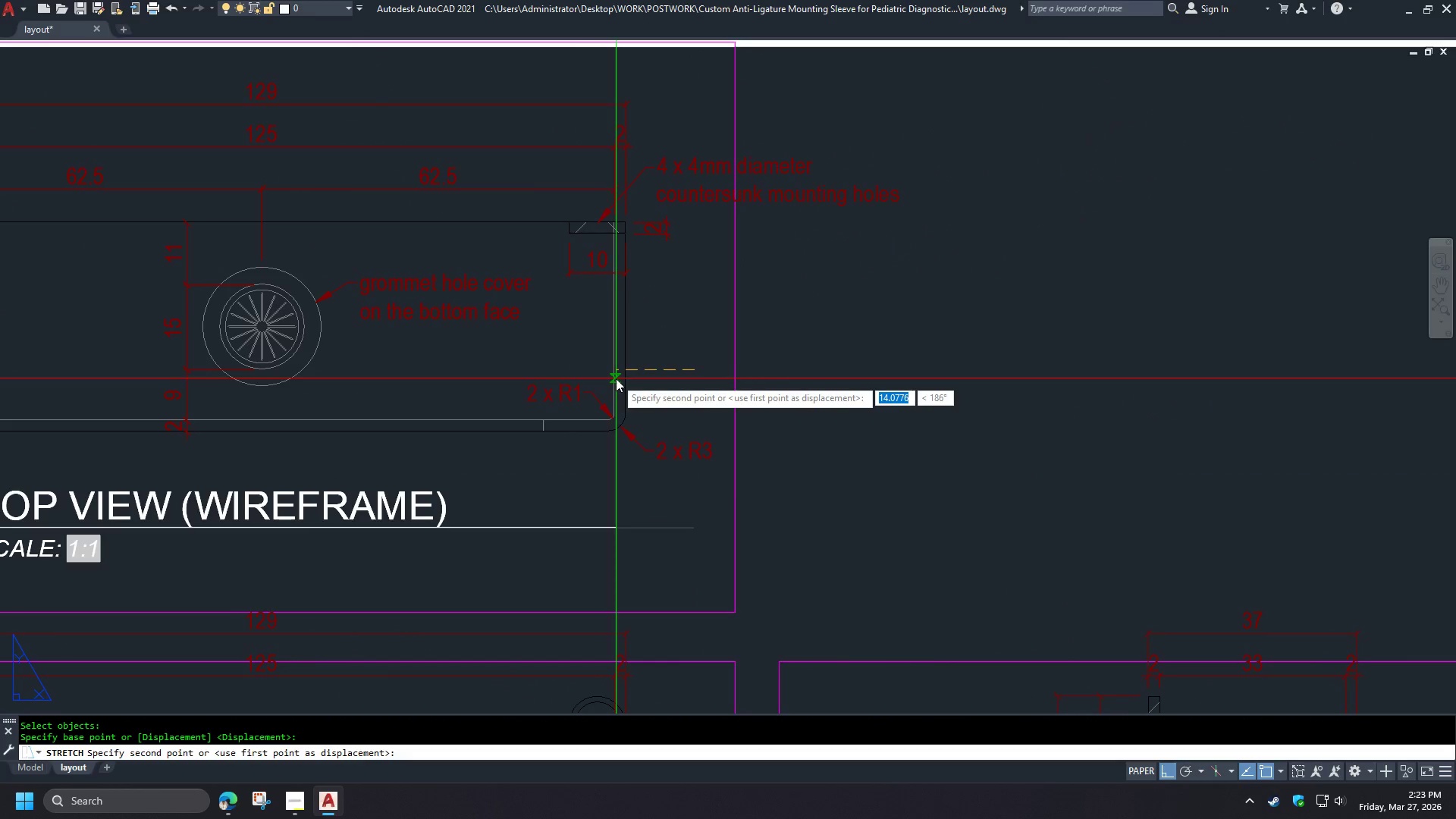 
left_click([626, 373])
 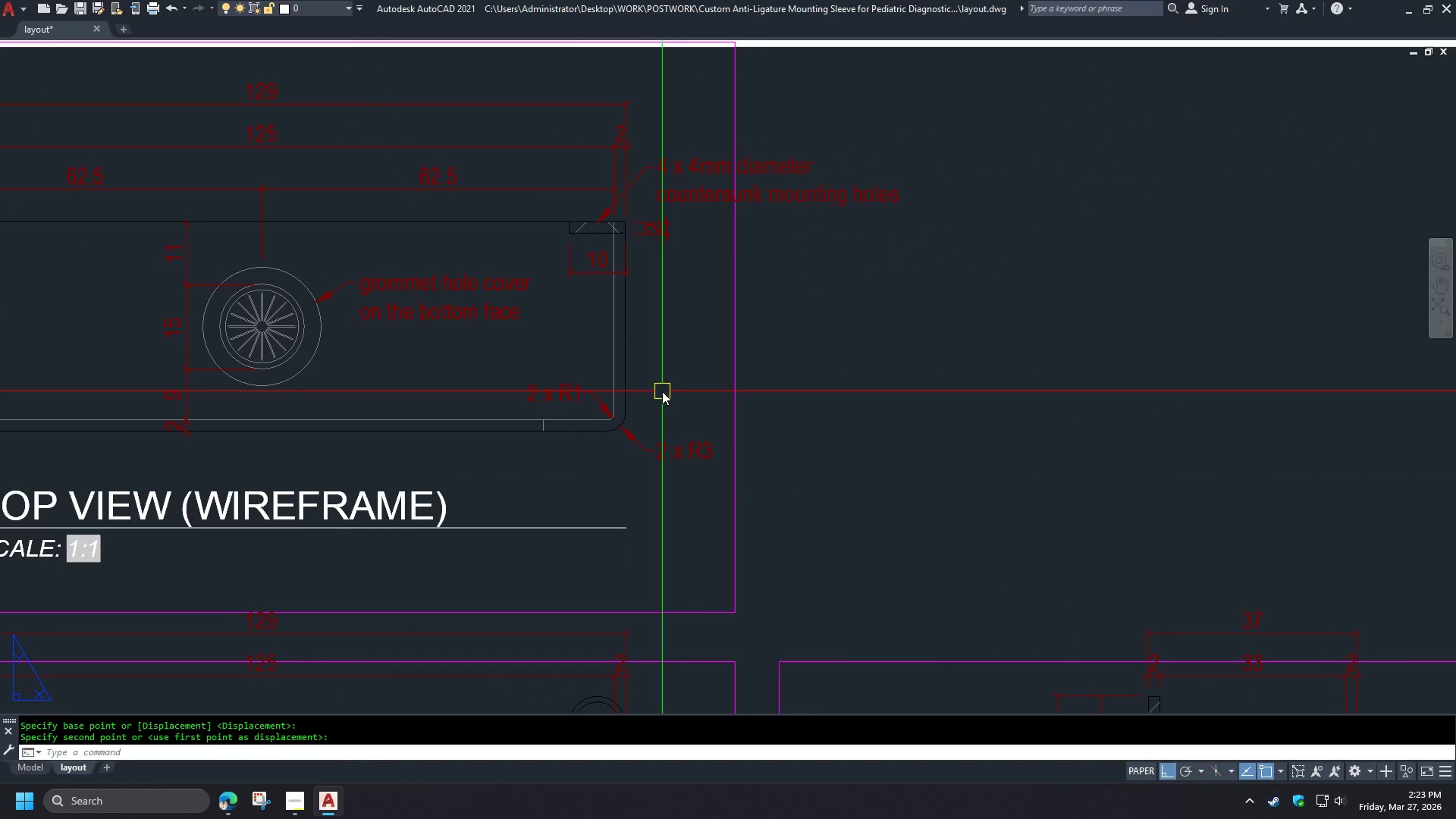 
type(PRE )
 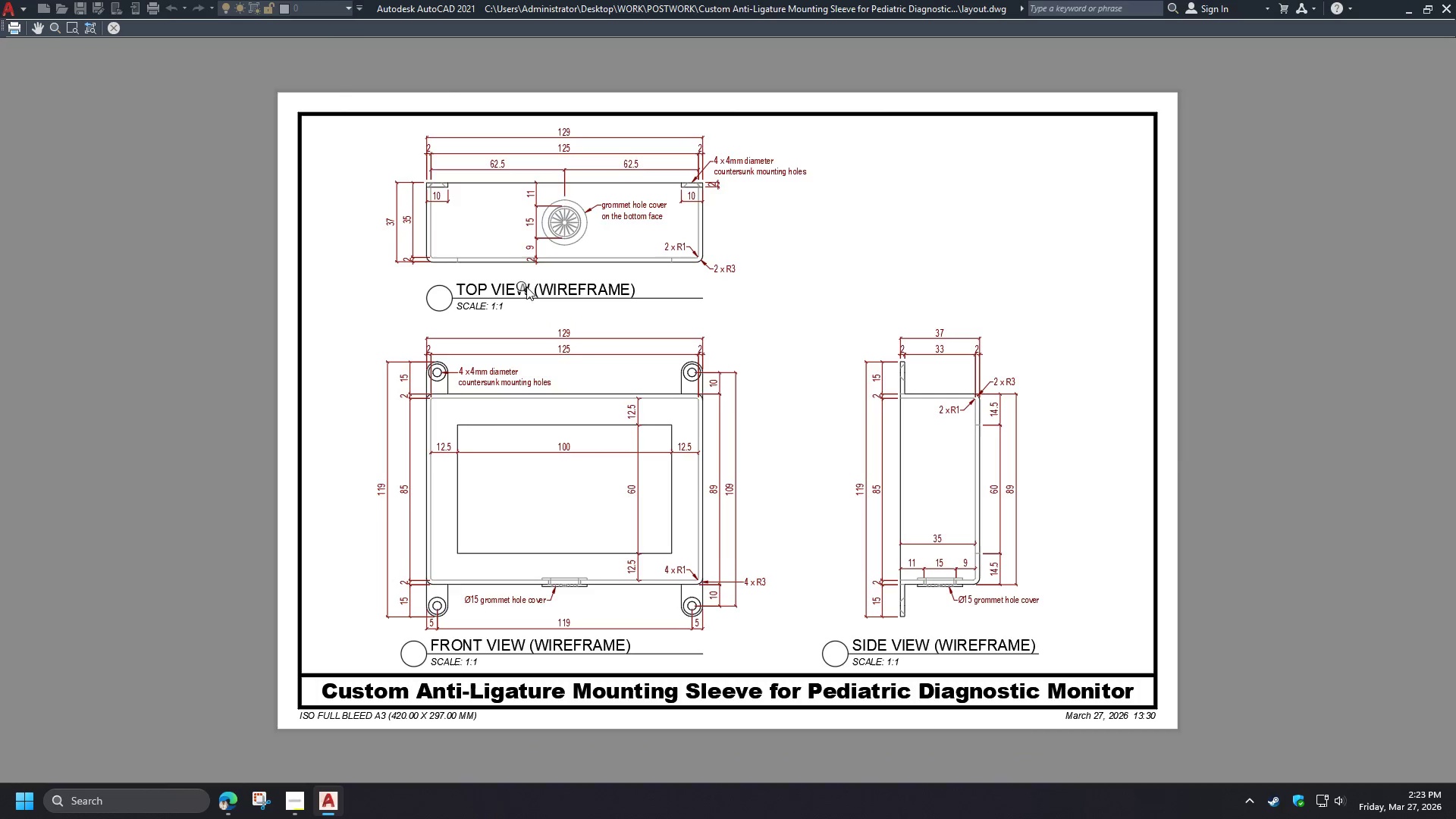 
scroll: coordinate [527, 276], scroll_direction: up, amount: 1.0
 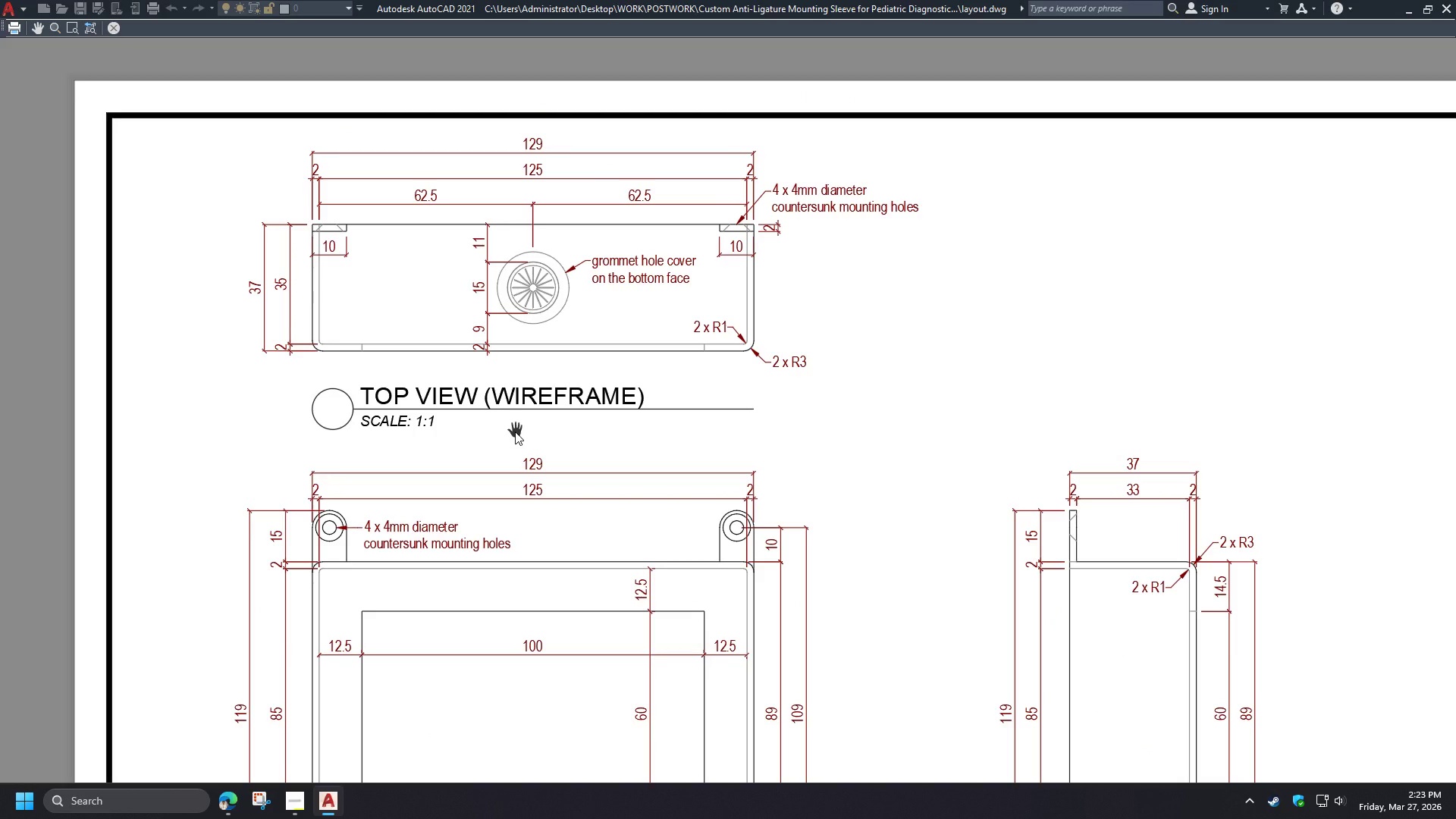 
scroll: coordinate [453, 230], scroll_direction: down, amount: 2.0
 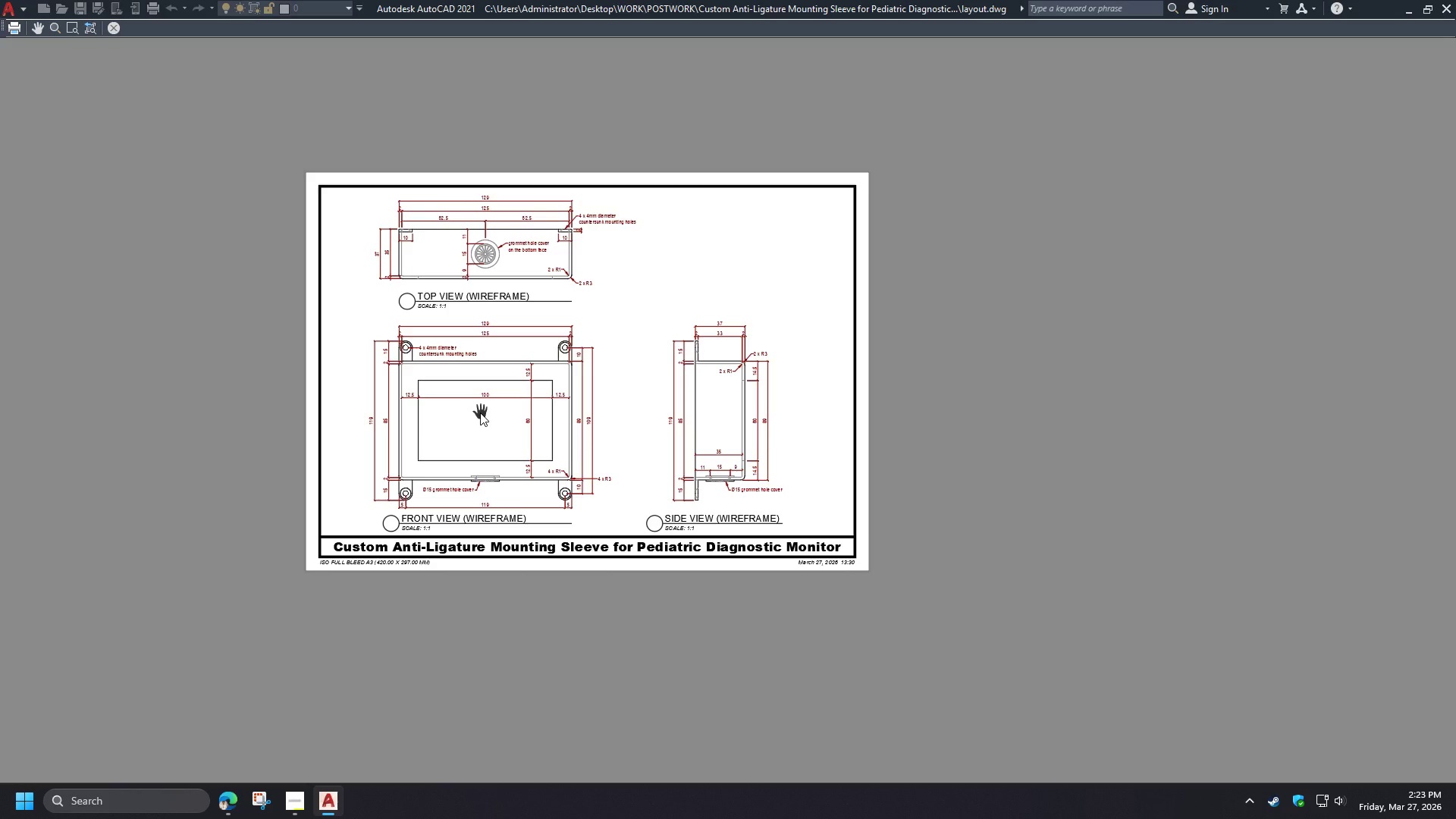 
wait(12.72)
 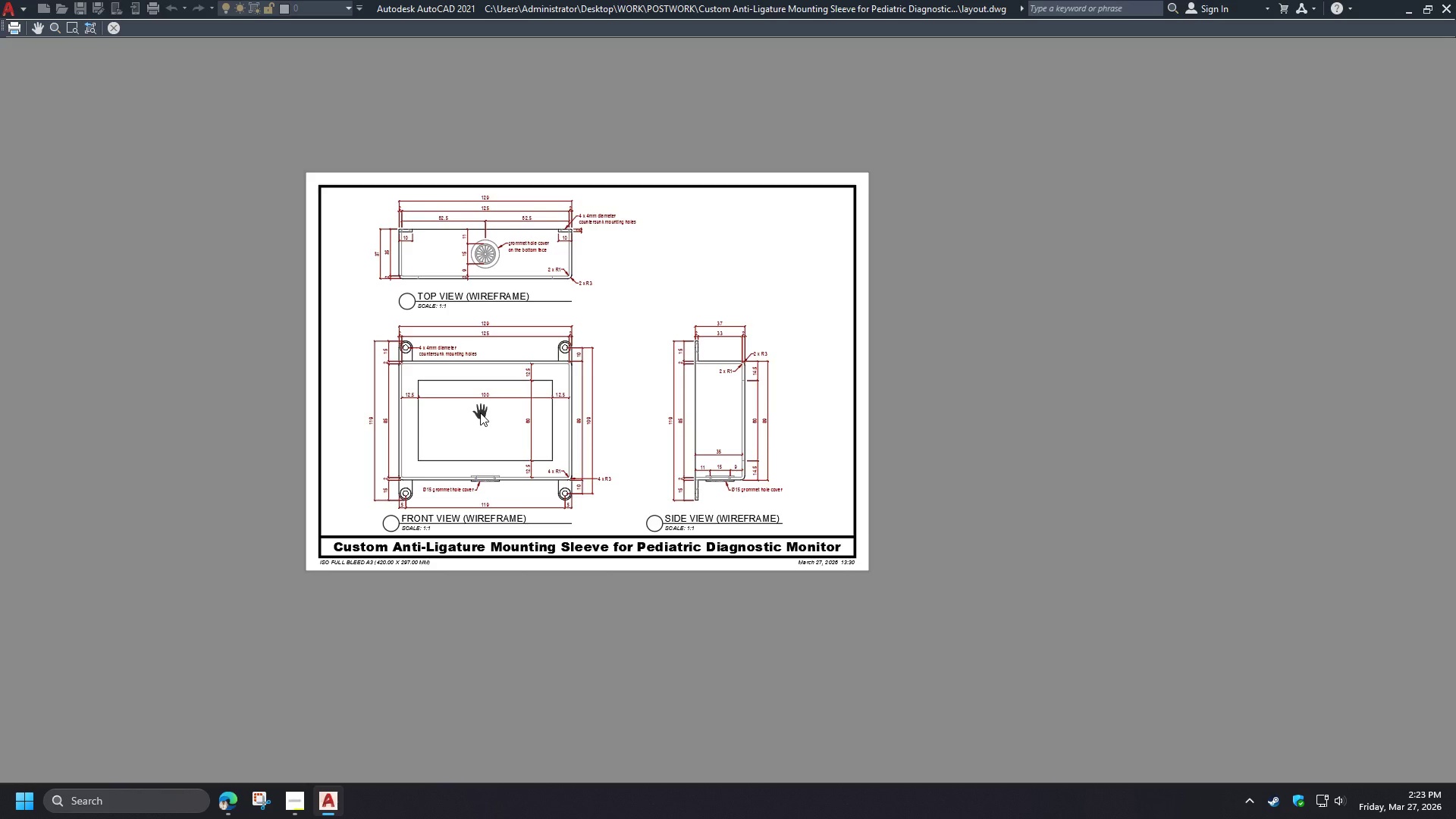 
key(Escape)
 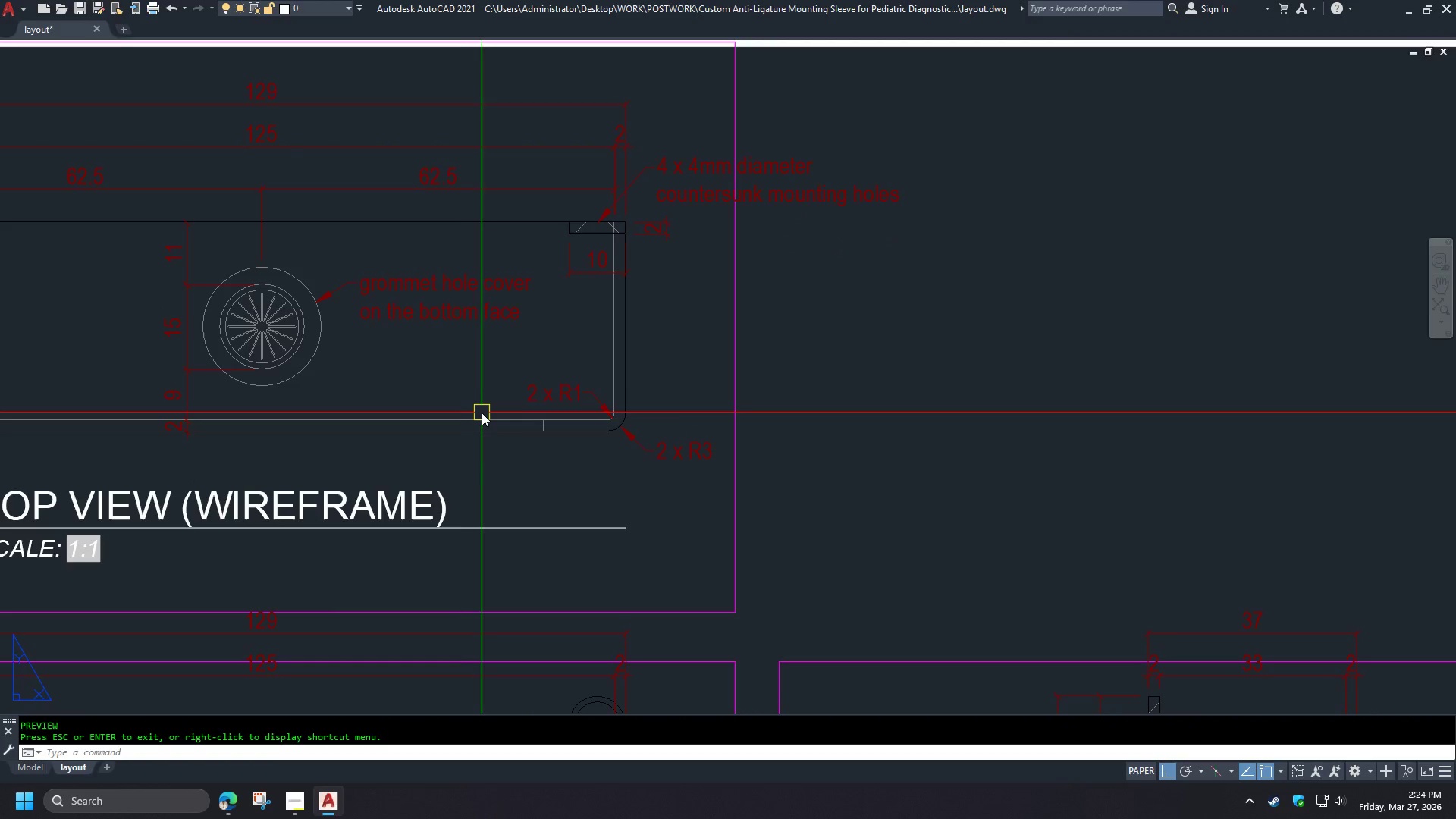 
scroll: coordinate [485, 415], scroll_direction: down, amount: 2.0
 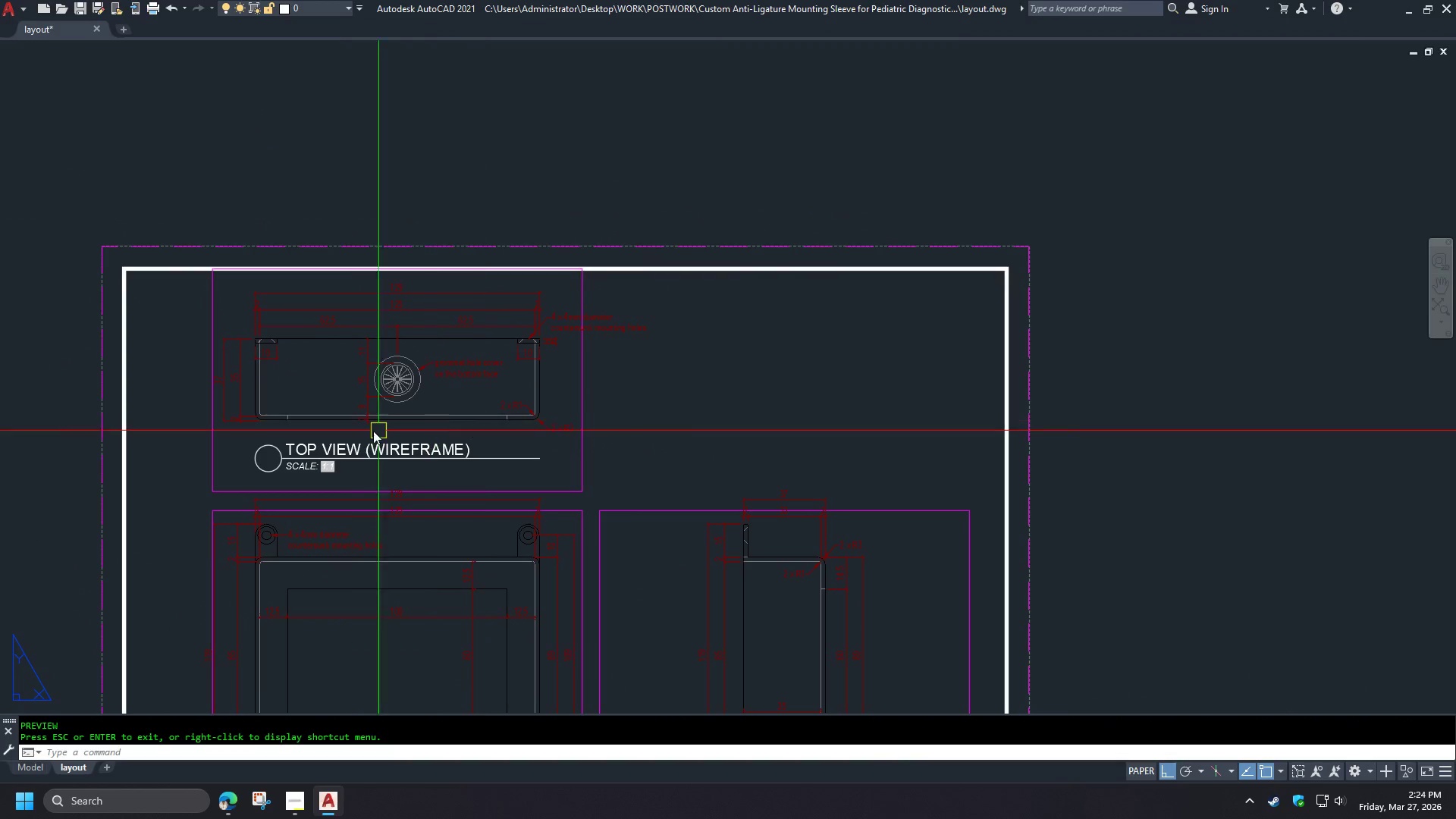 
scroll: coordinate [337, 431], scroll_direction: up, amount: 1.0
 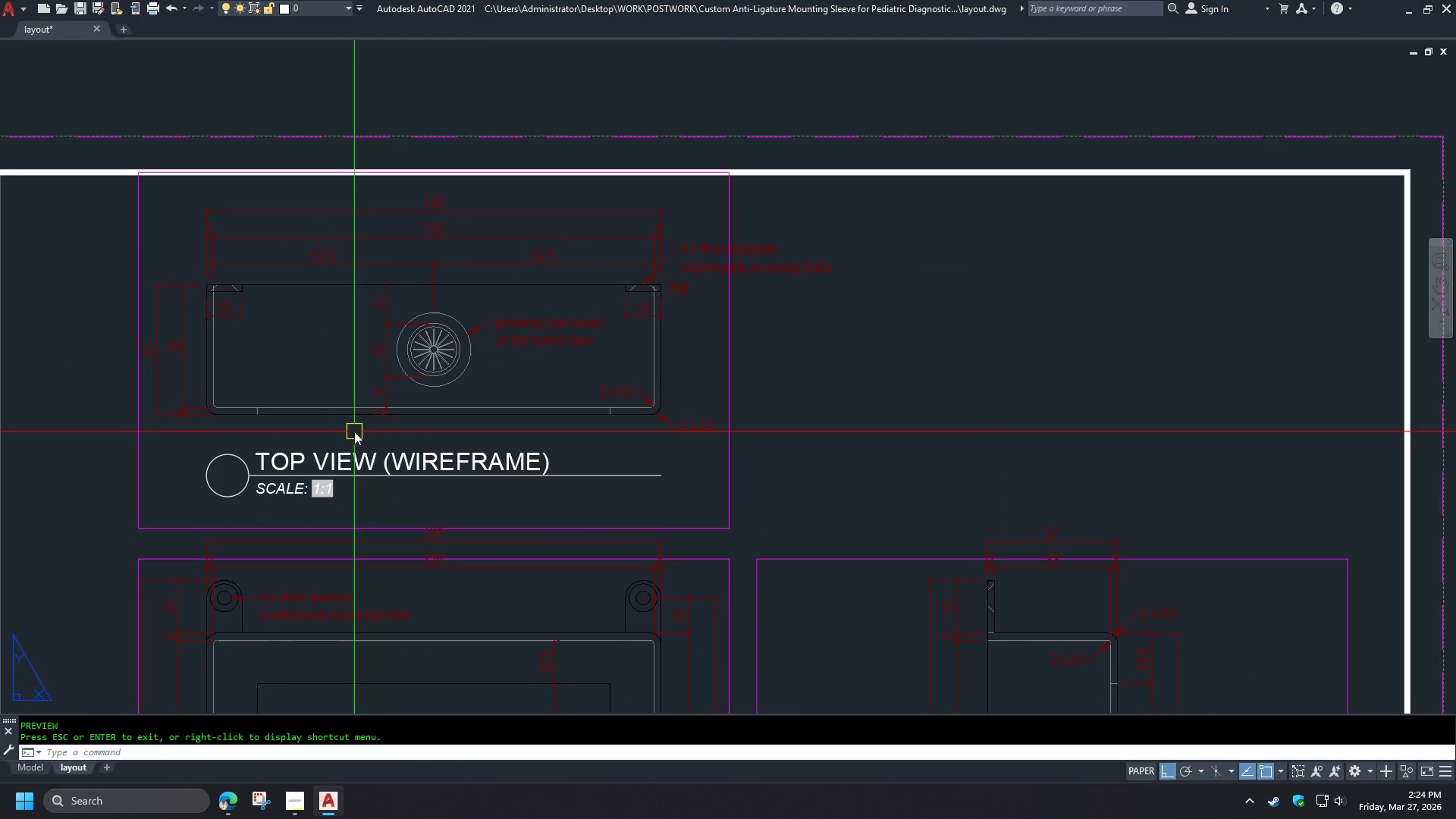 
key(Control+Z)
 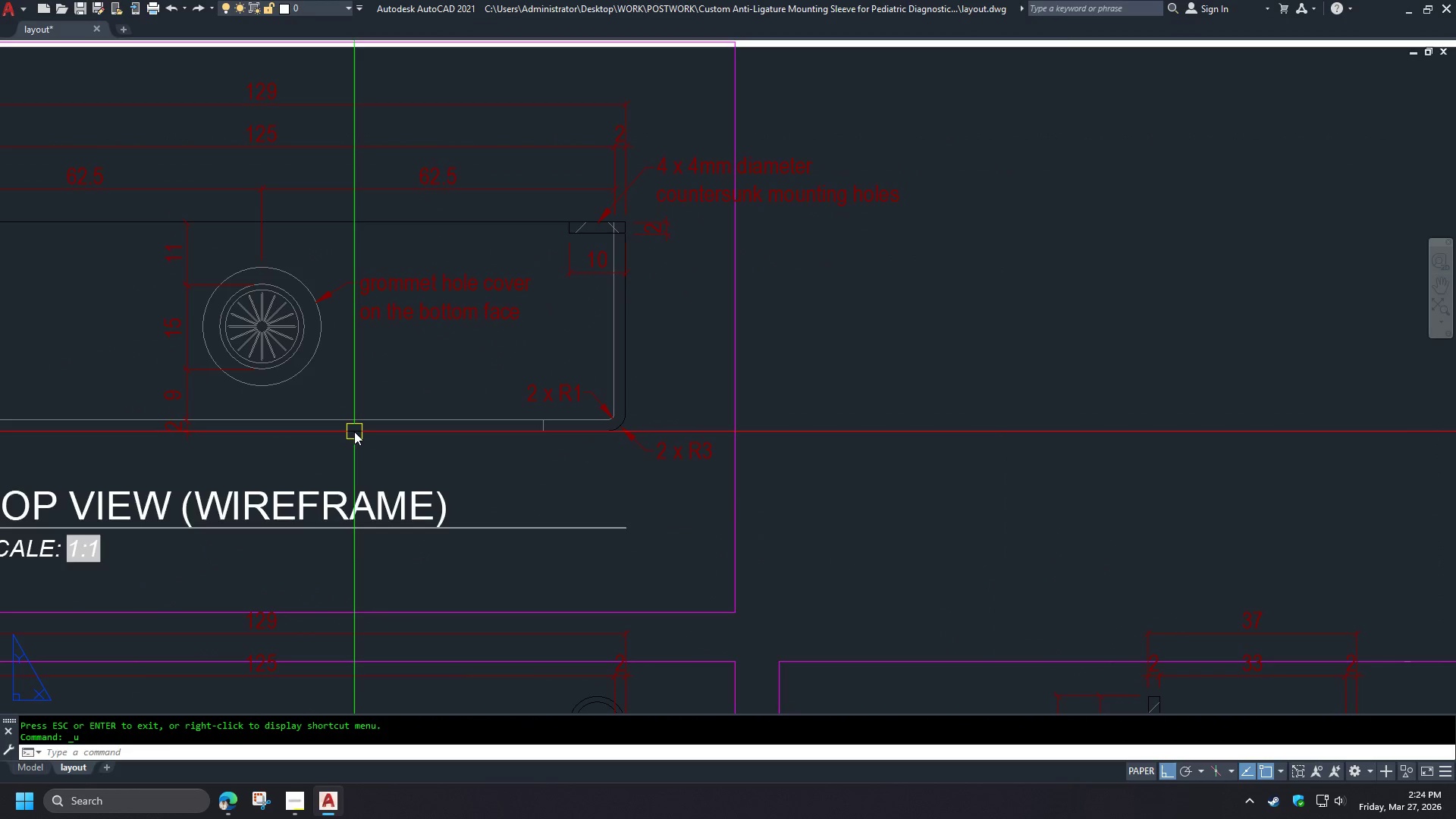 
key(Control+Z)
 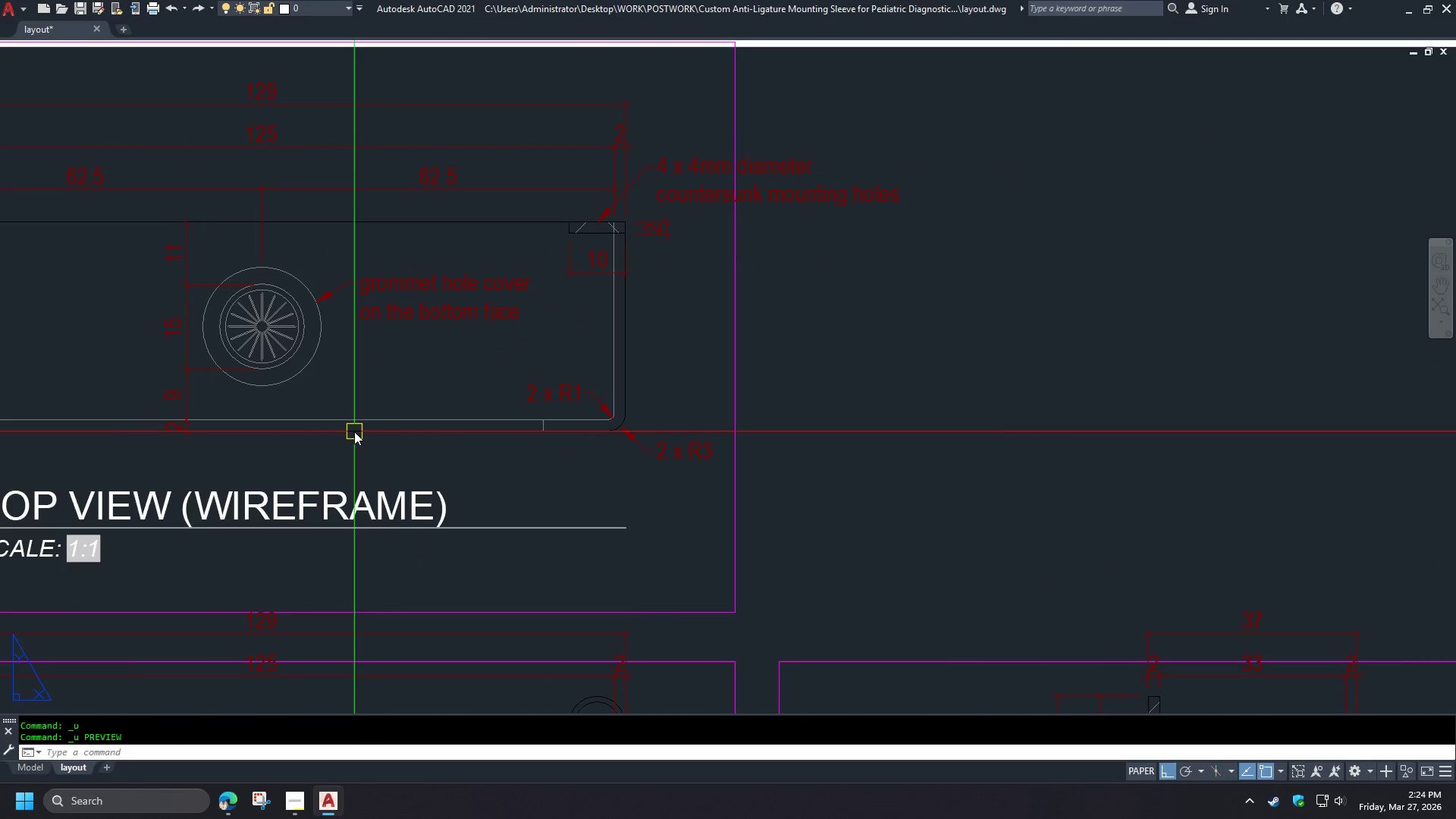 
key(Control+Z)
 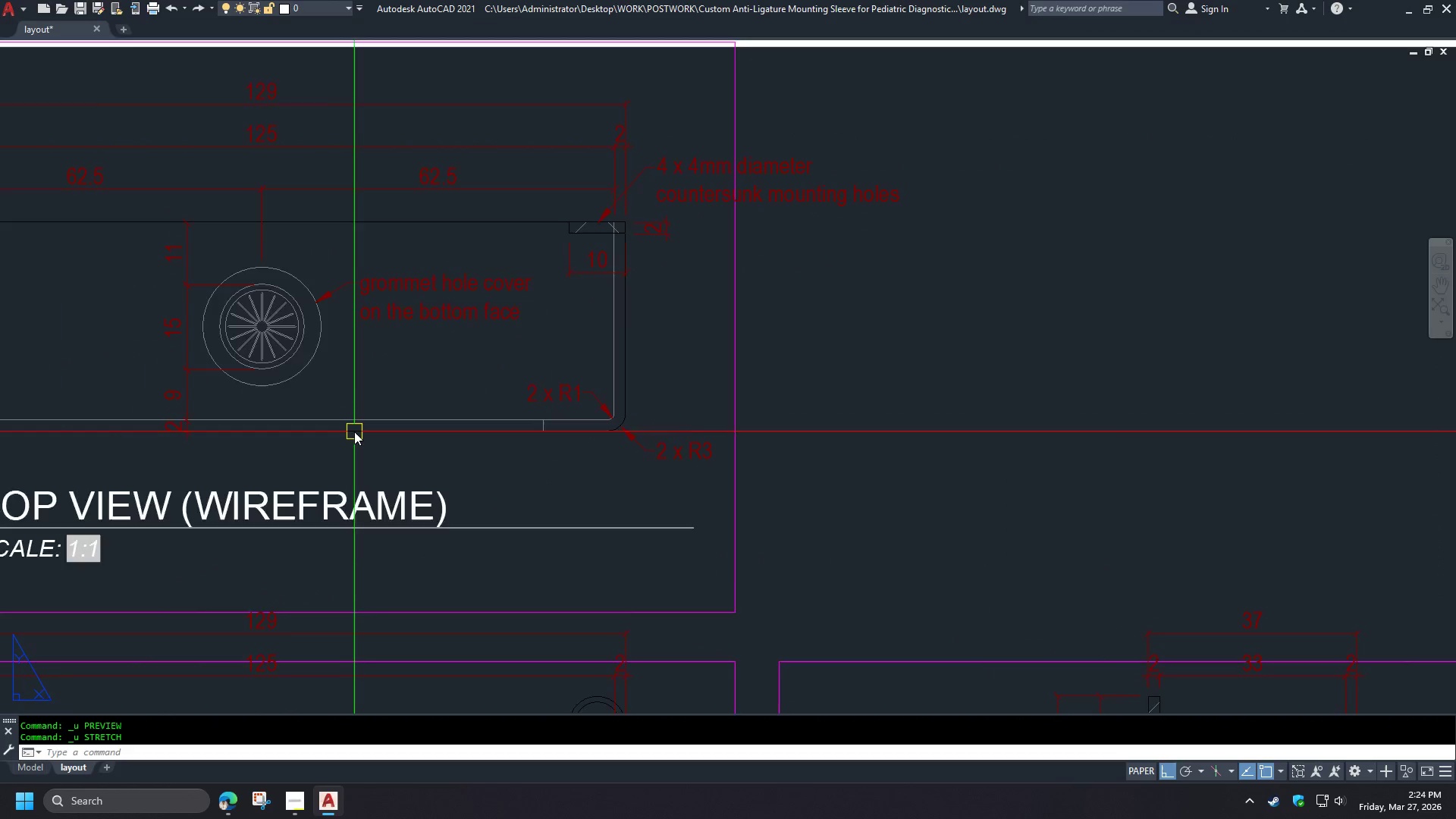 
key(Control+Z)
 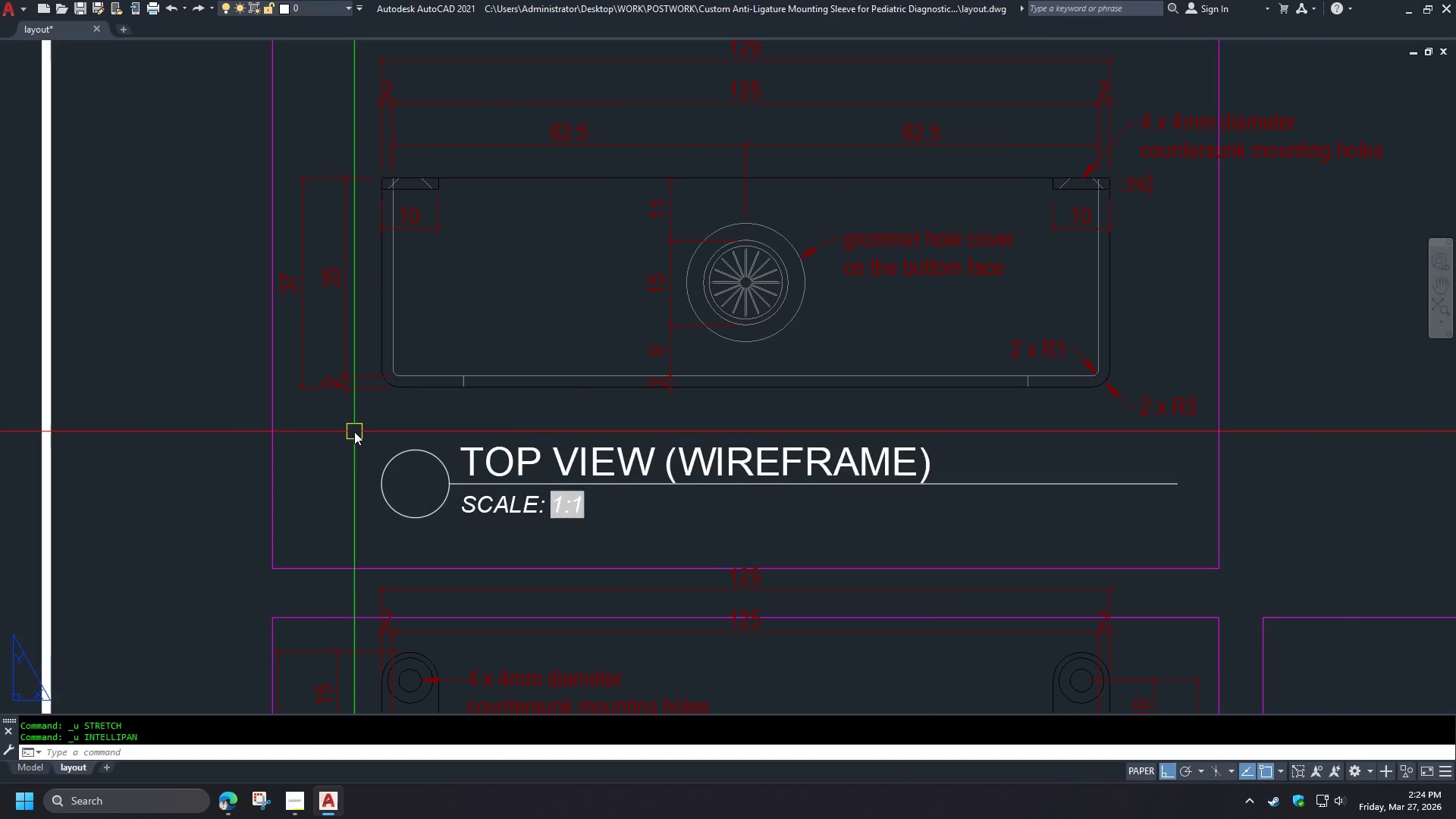 
key(Control+Z)
 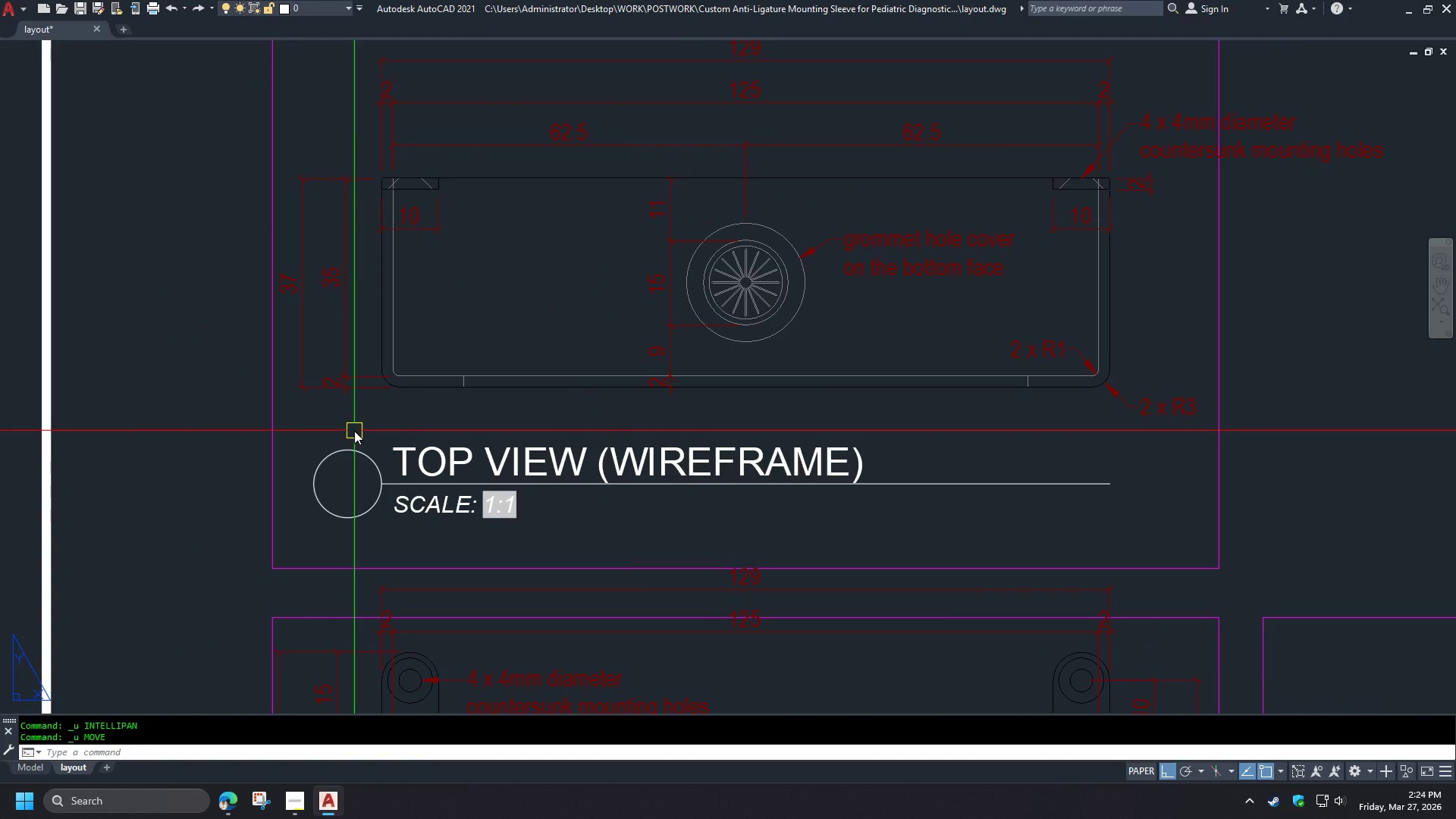 
scroll: coordinate [353, 419], scroll_direction: down, amount: 3.0
 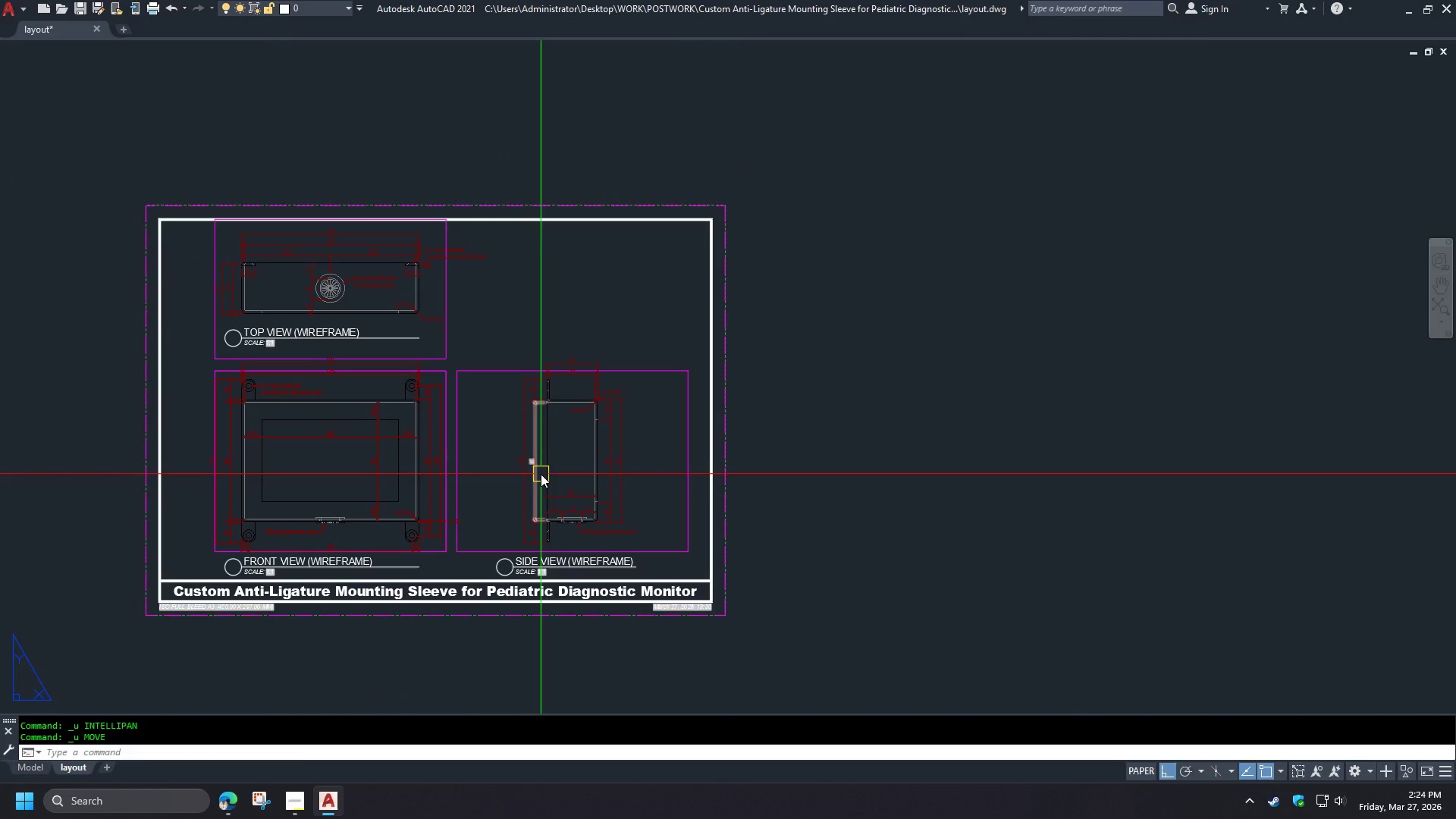 
type(PRE )
 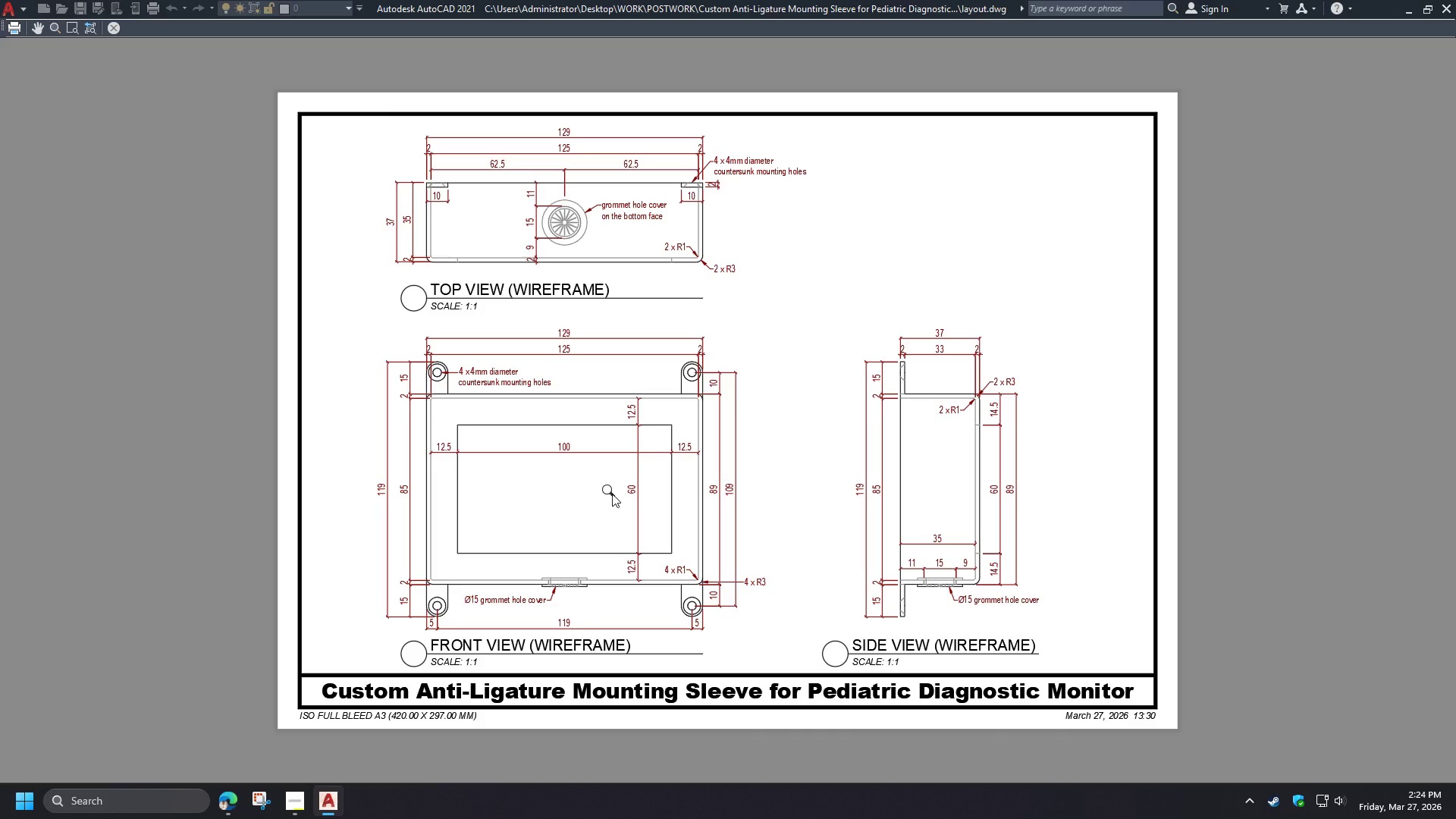 
wait(12.52)
 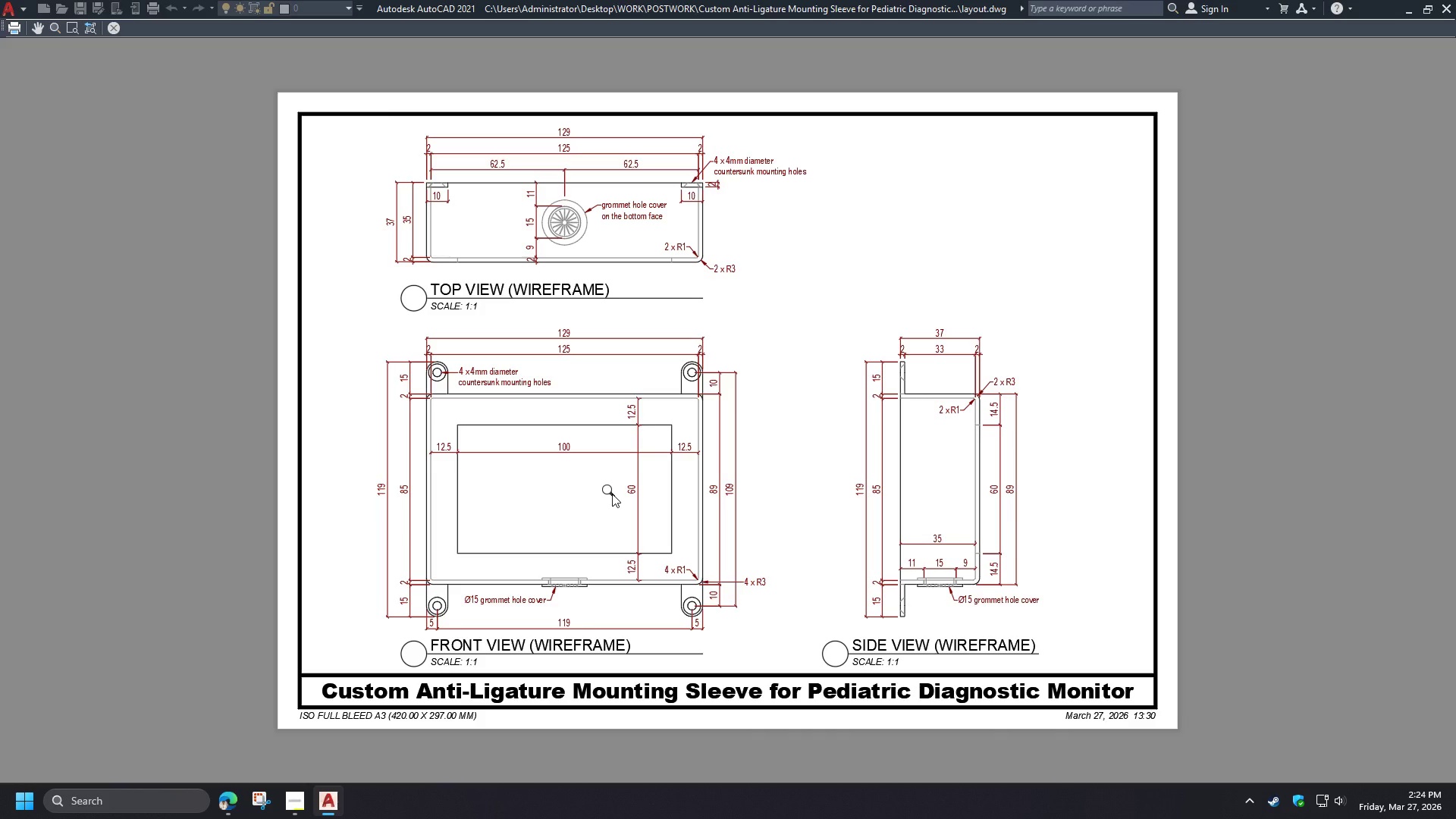 
key(Escape)
 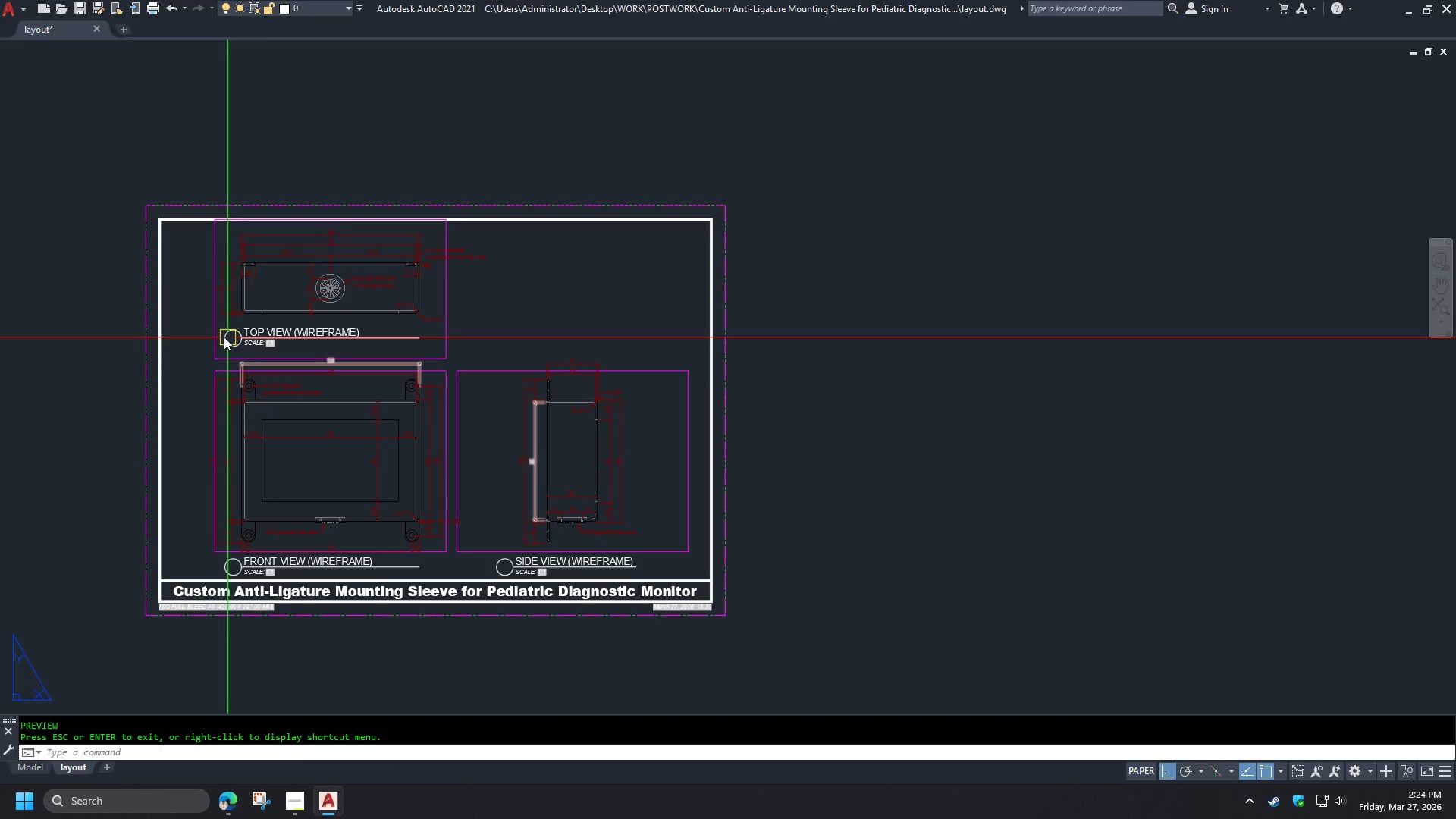 
scroll: coordinate [237, 420], scroll_direction: up, amount: 4.0
 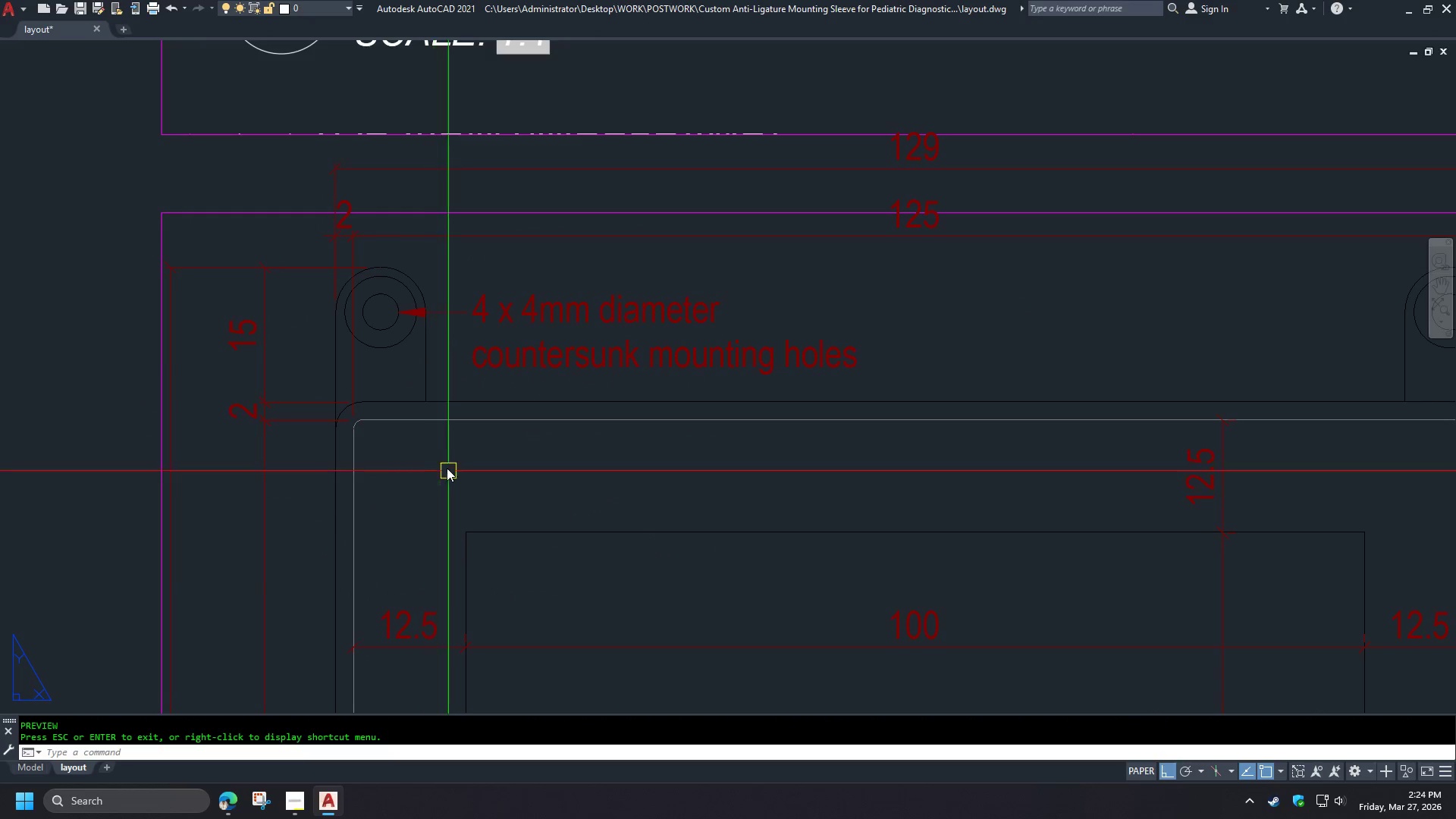 
type(DLI )
 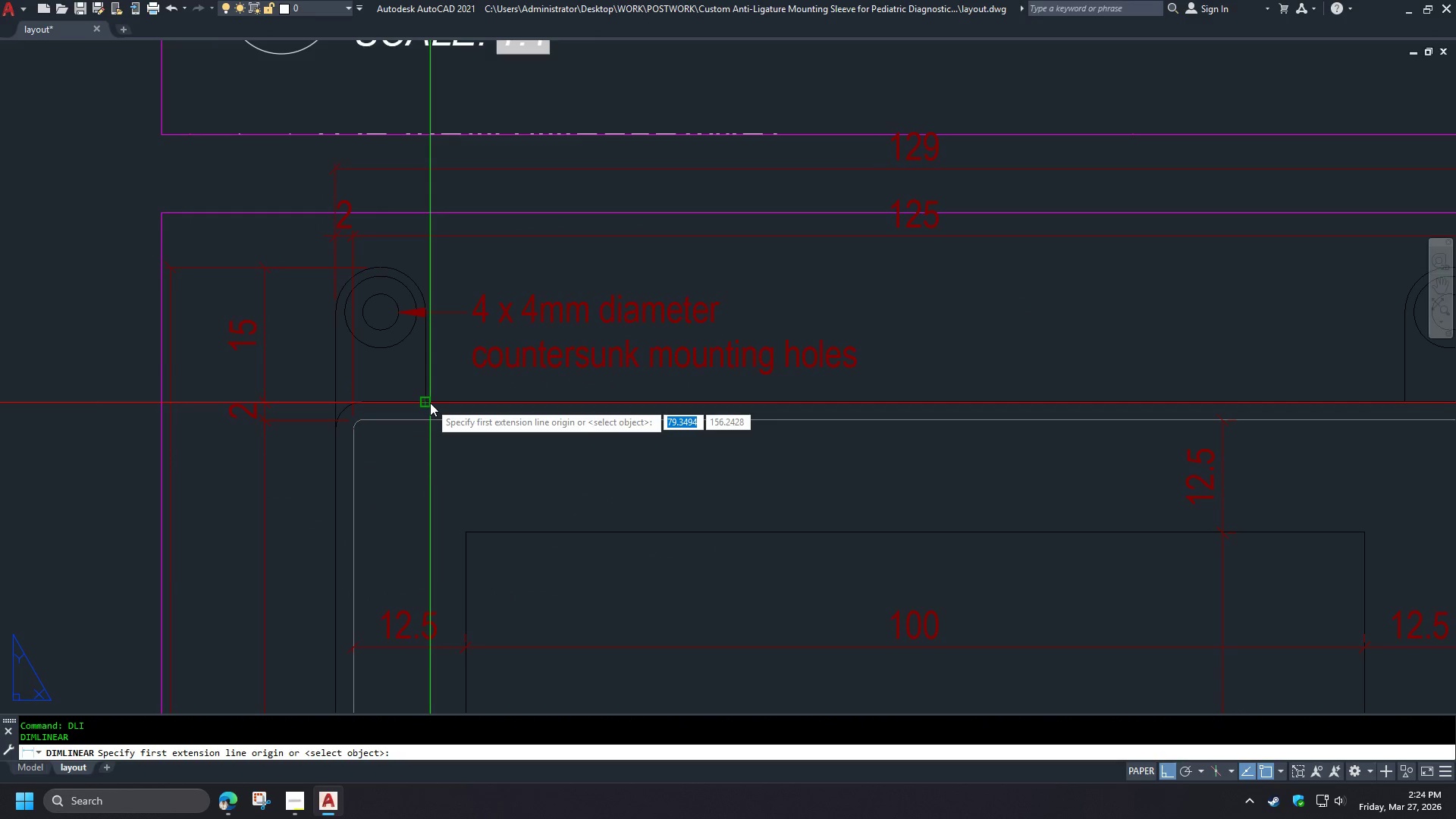 
left_click([430, 403])
 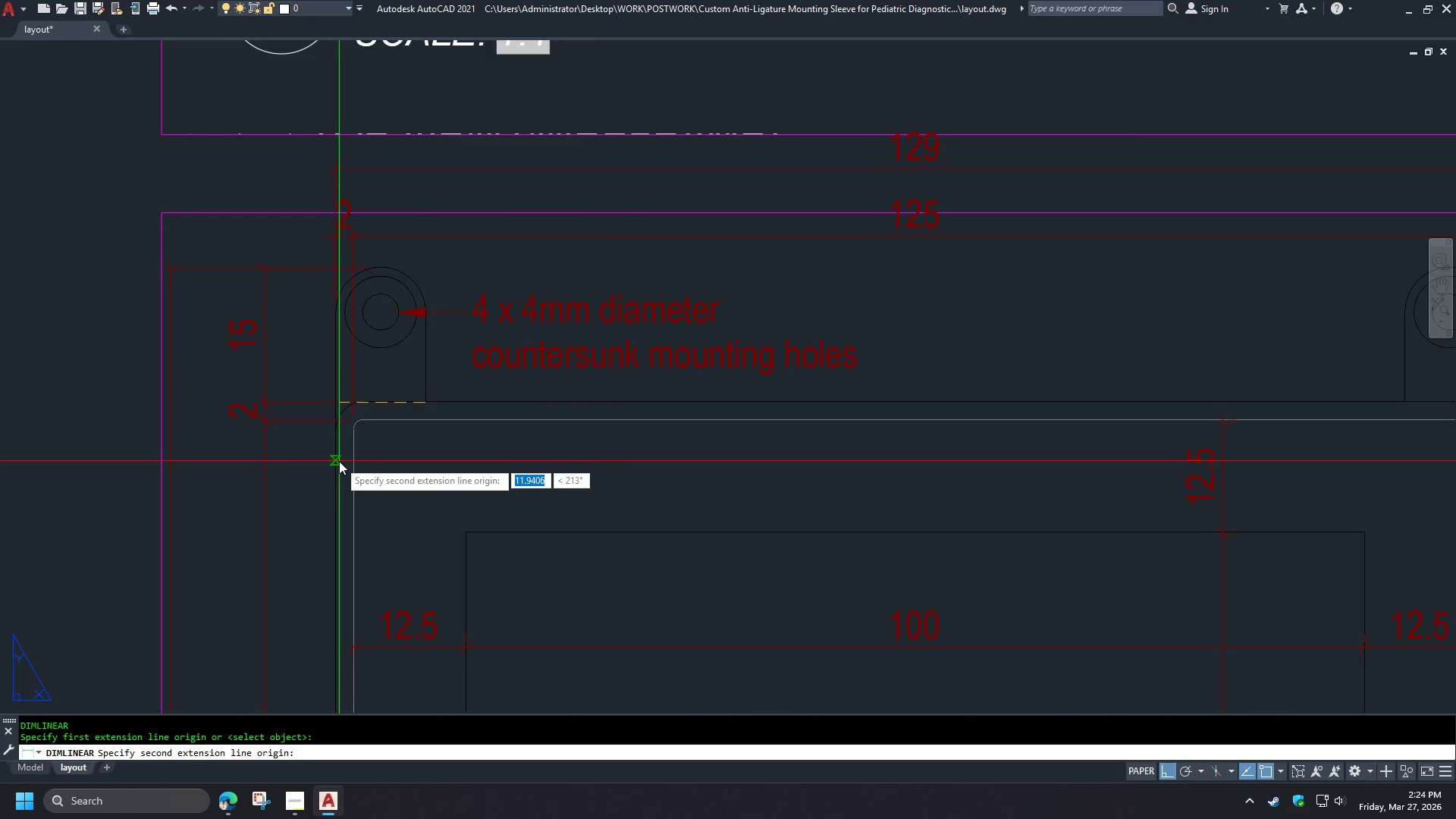 
left_click([339, 456])
 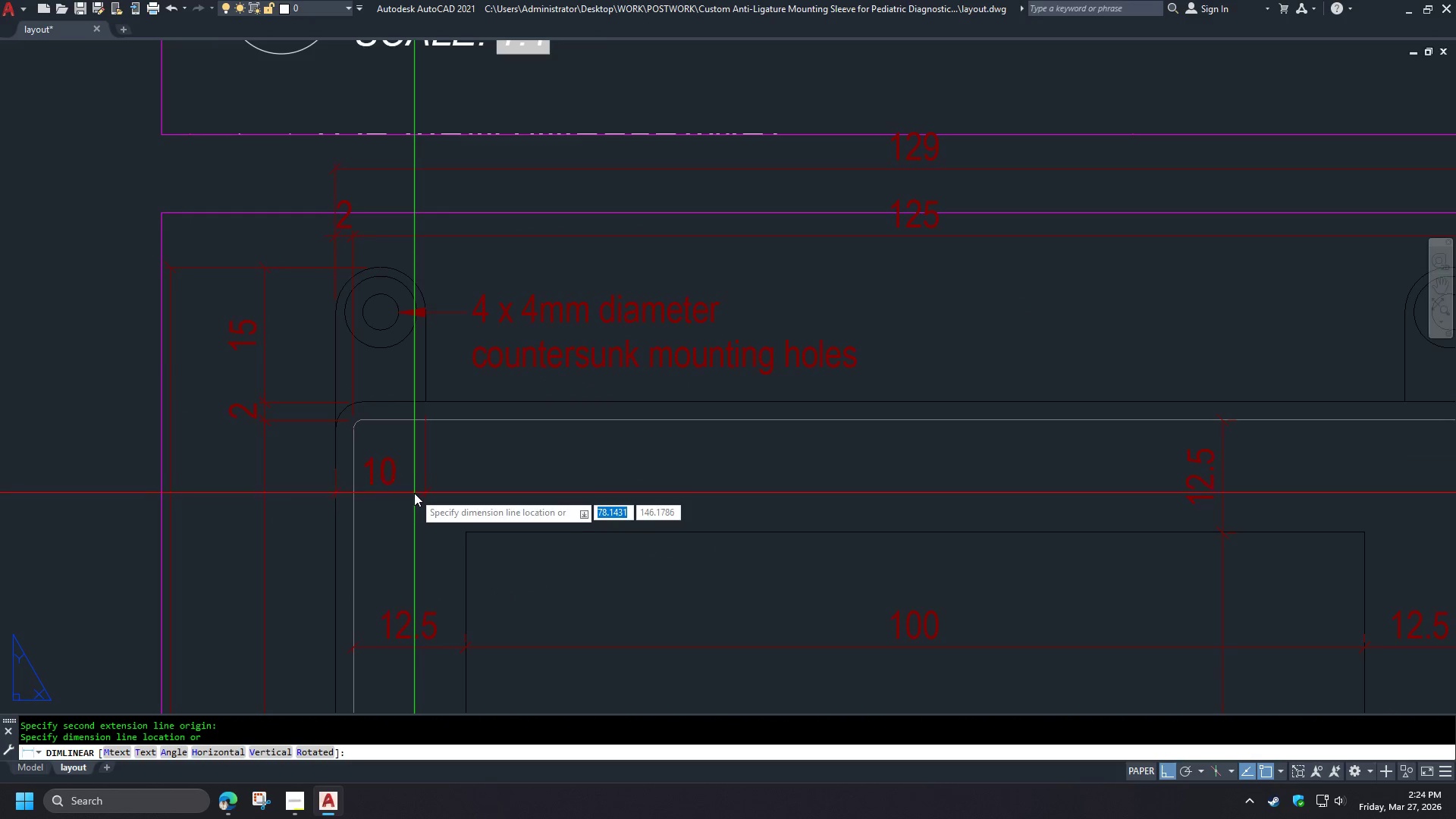 
left_click([414, 493])
 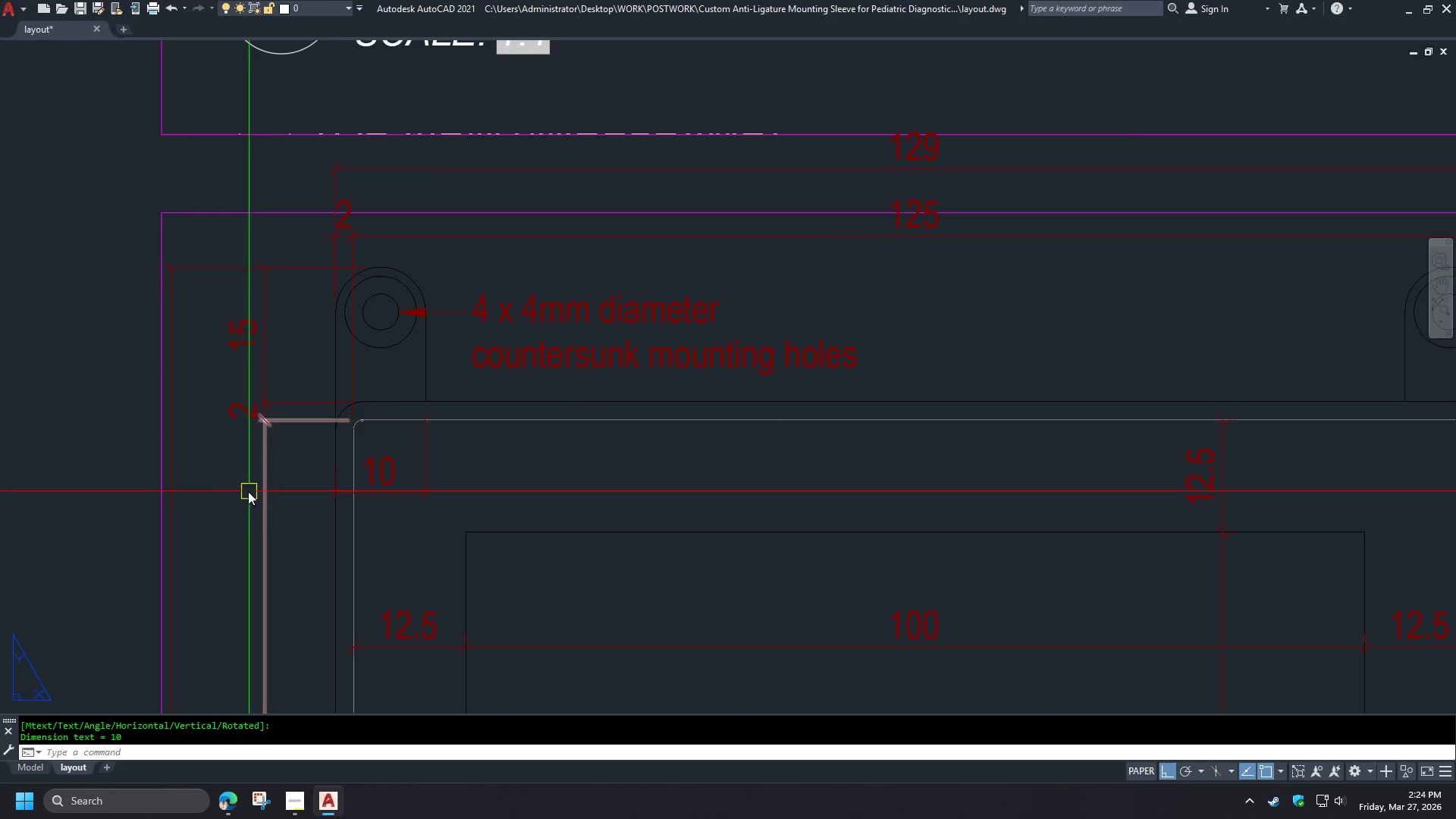 
scroll: coordinate [229, 490], scroll_direction: down, amount: 2.0
 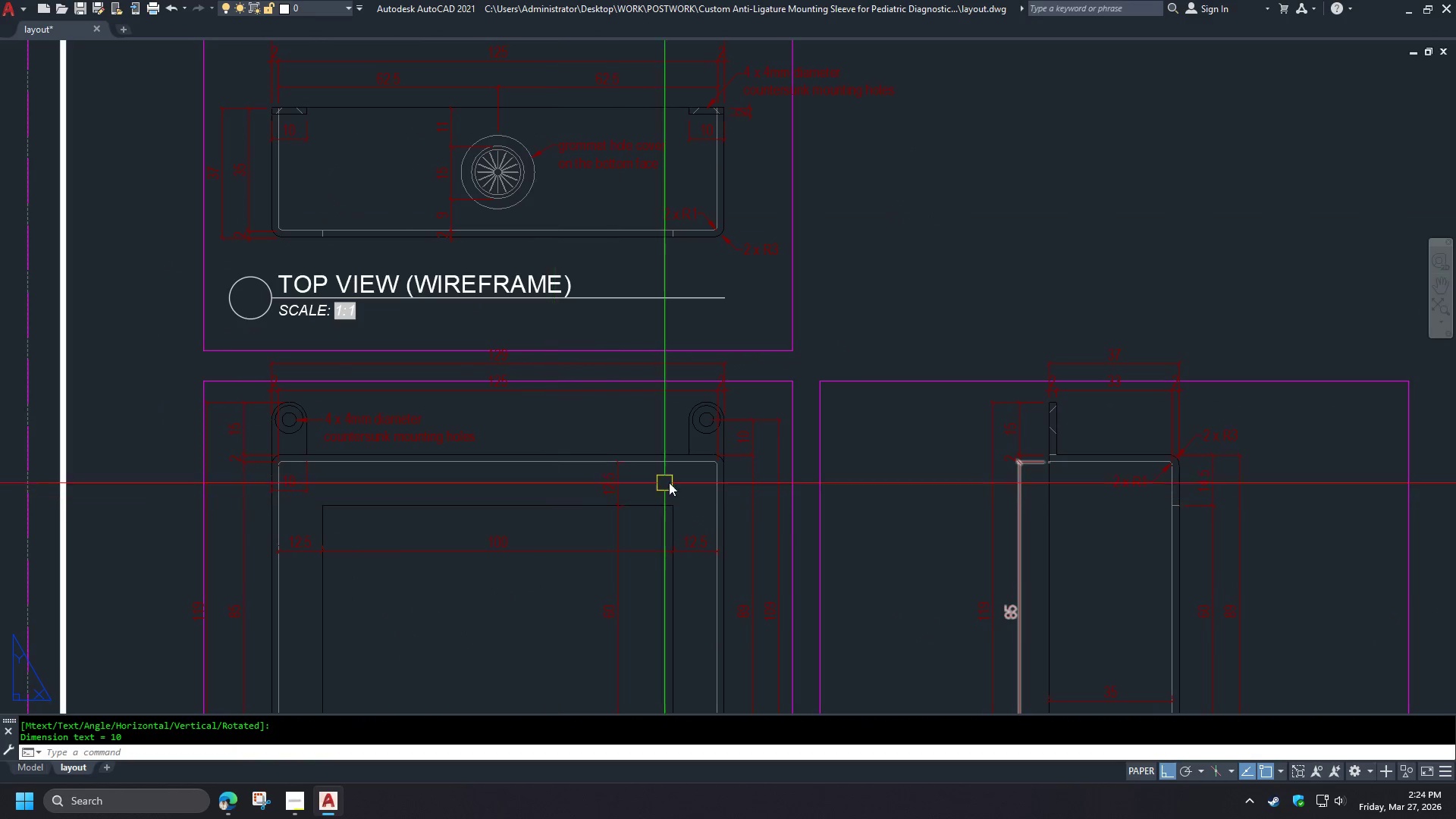 
key(Space)
 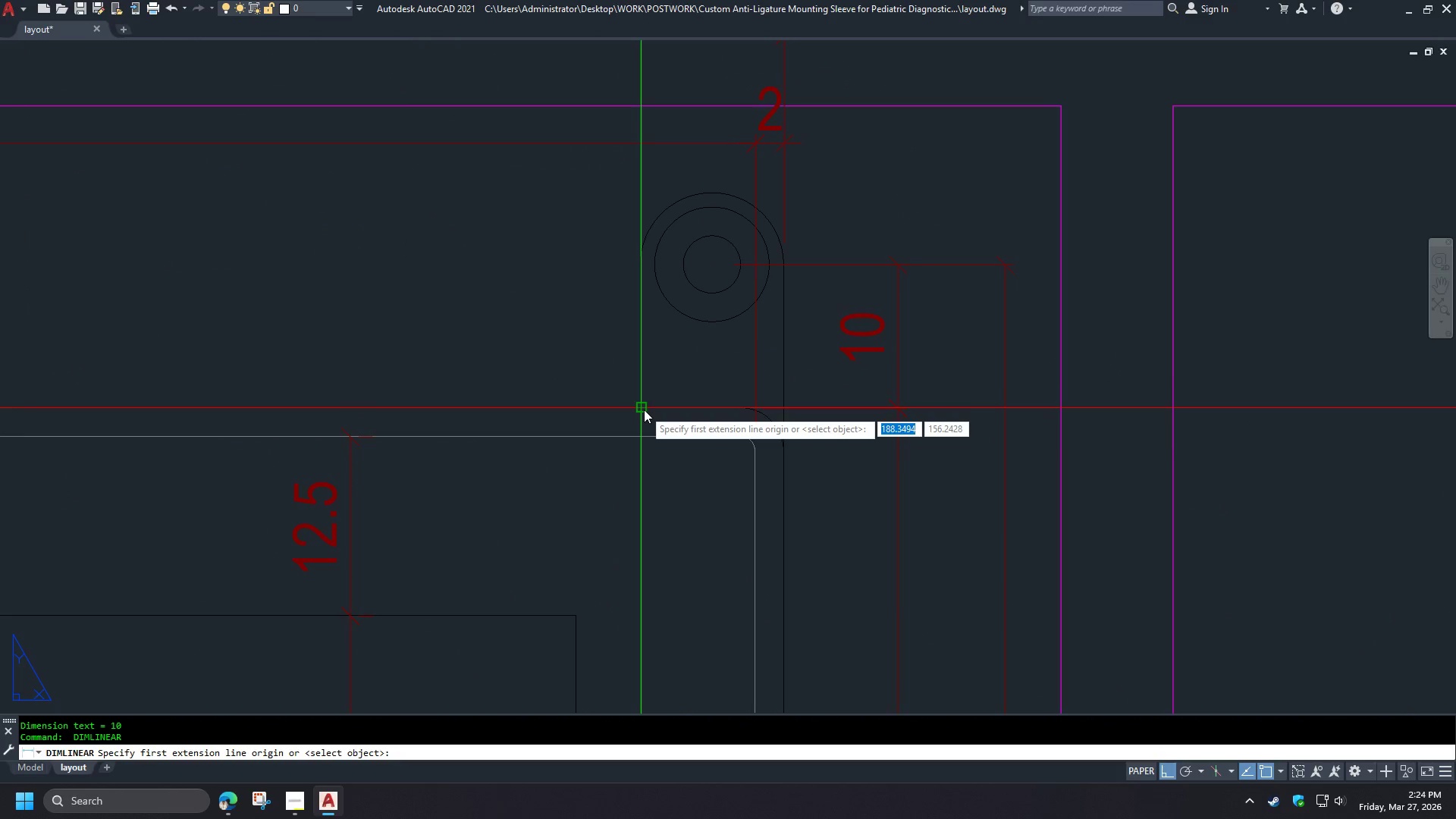 
scroll: coordinate [704, 471], scroll_direction: up, amount: 3.0
 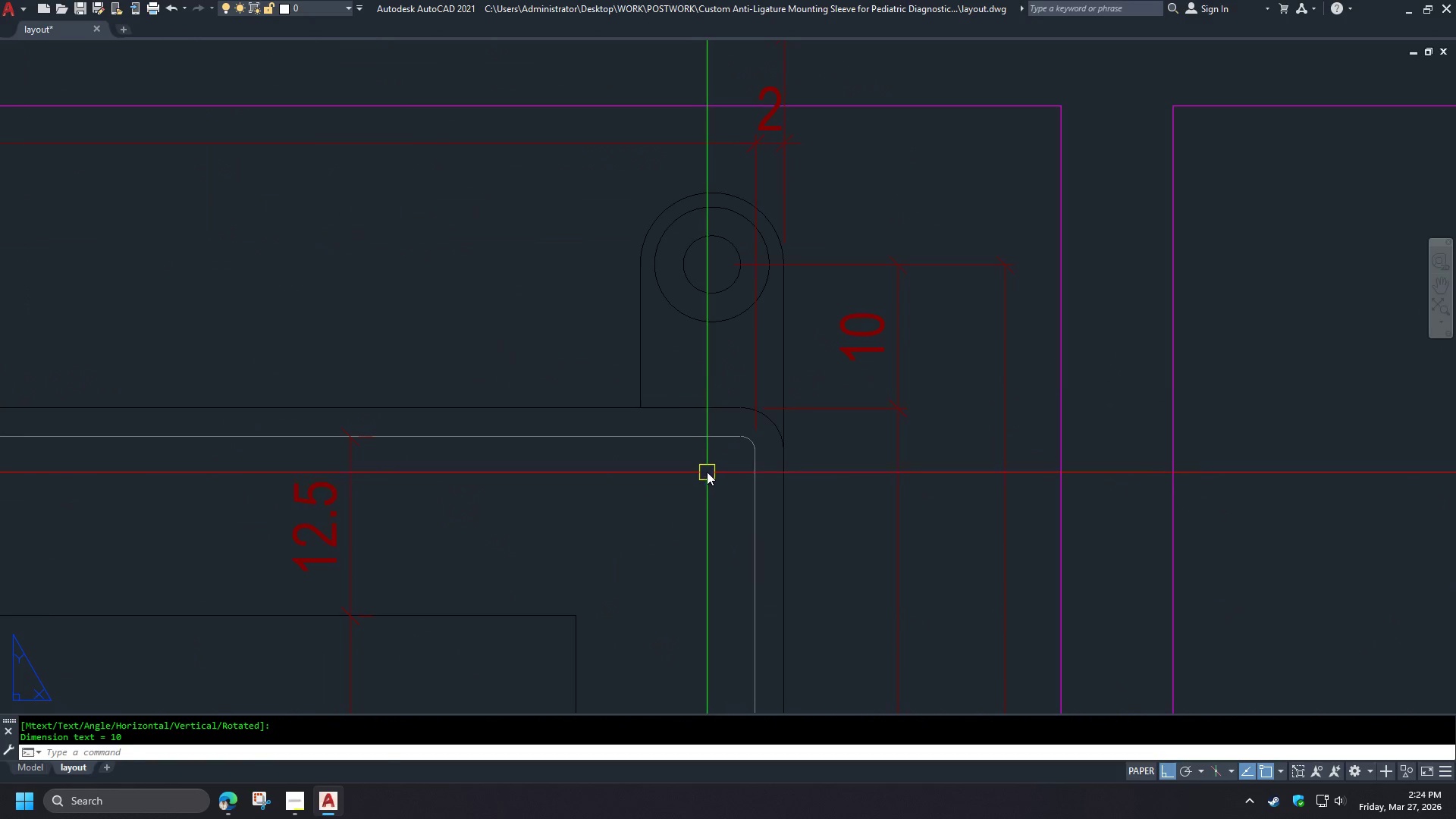 
left_click([644, 410])
 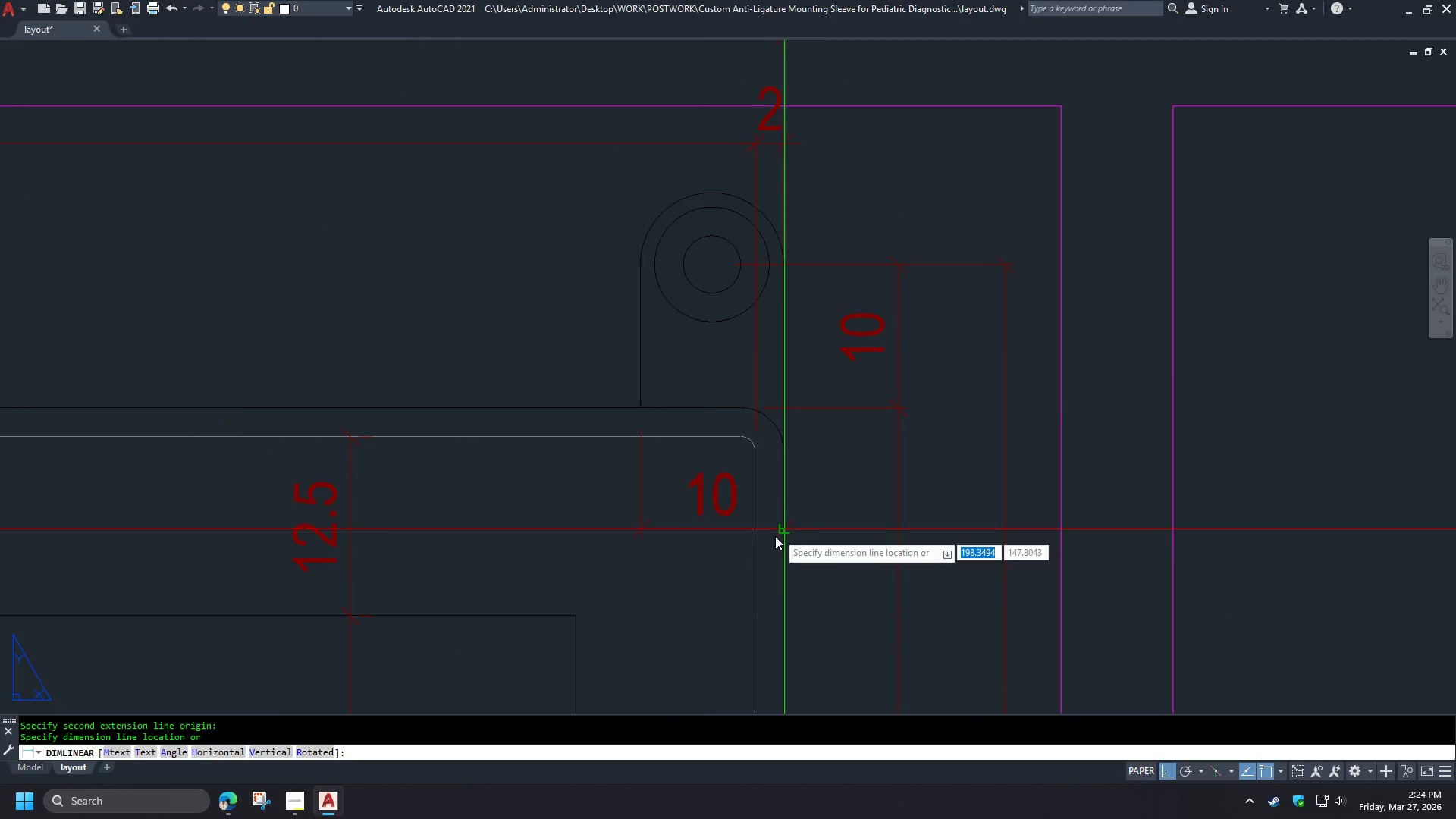 
scroll: coordinate [668, 562], scroll_direction: down, amount: 3.0
 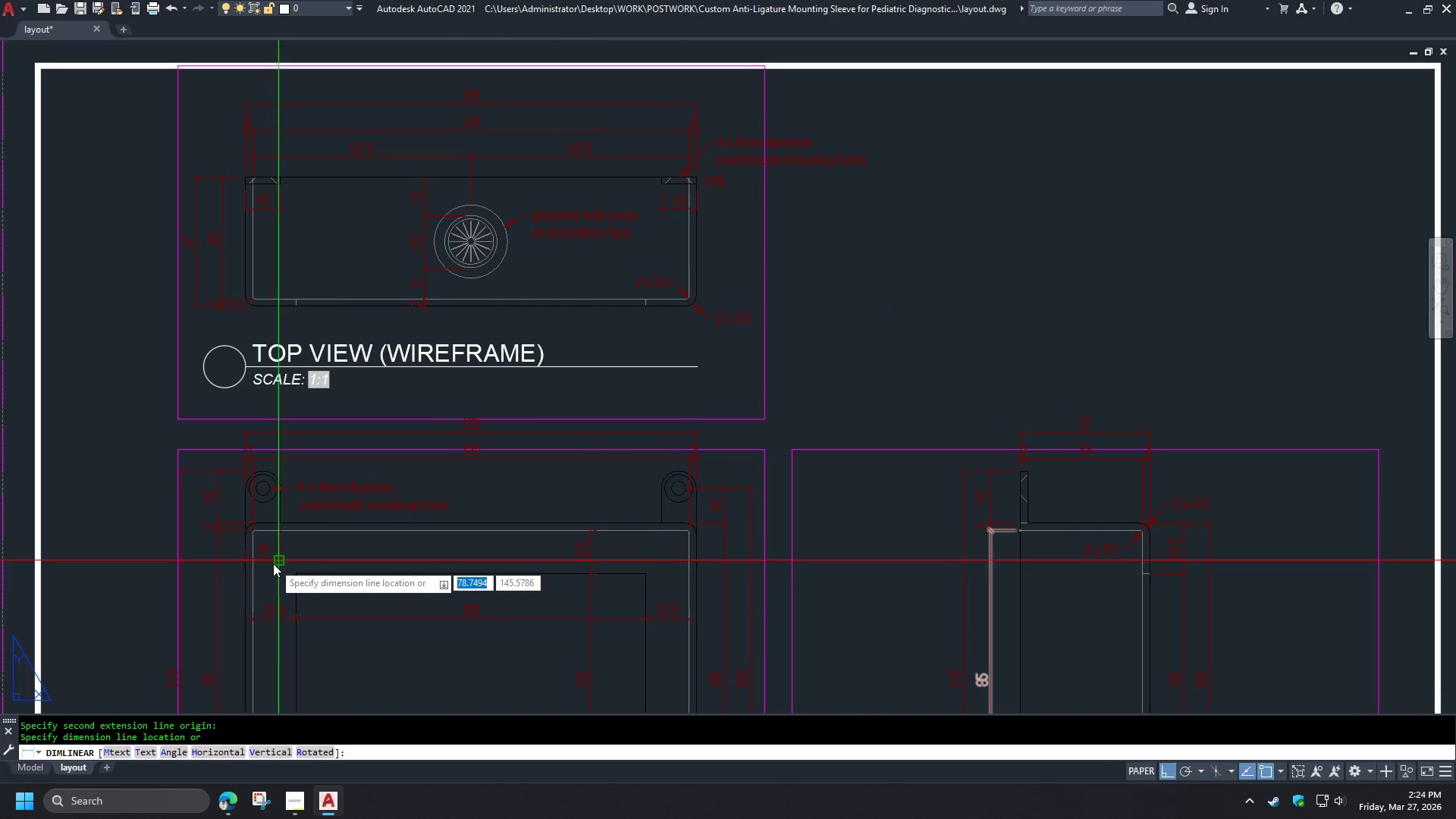 
left_click([265, 561])
 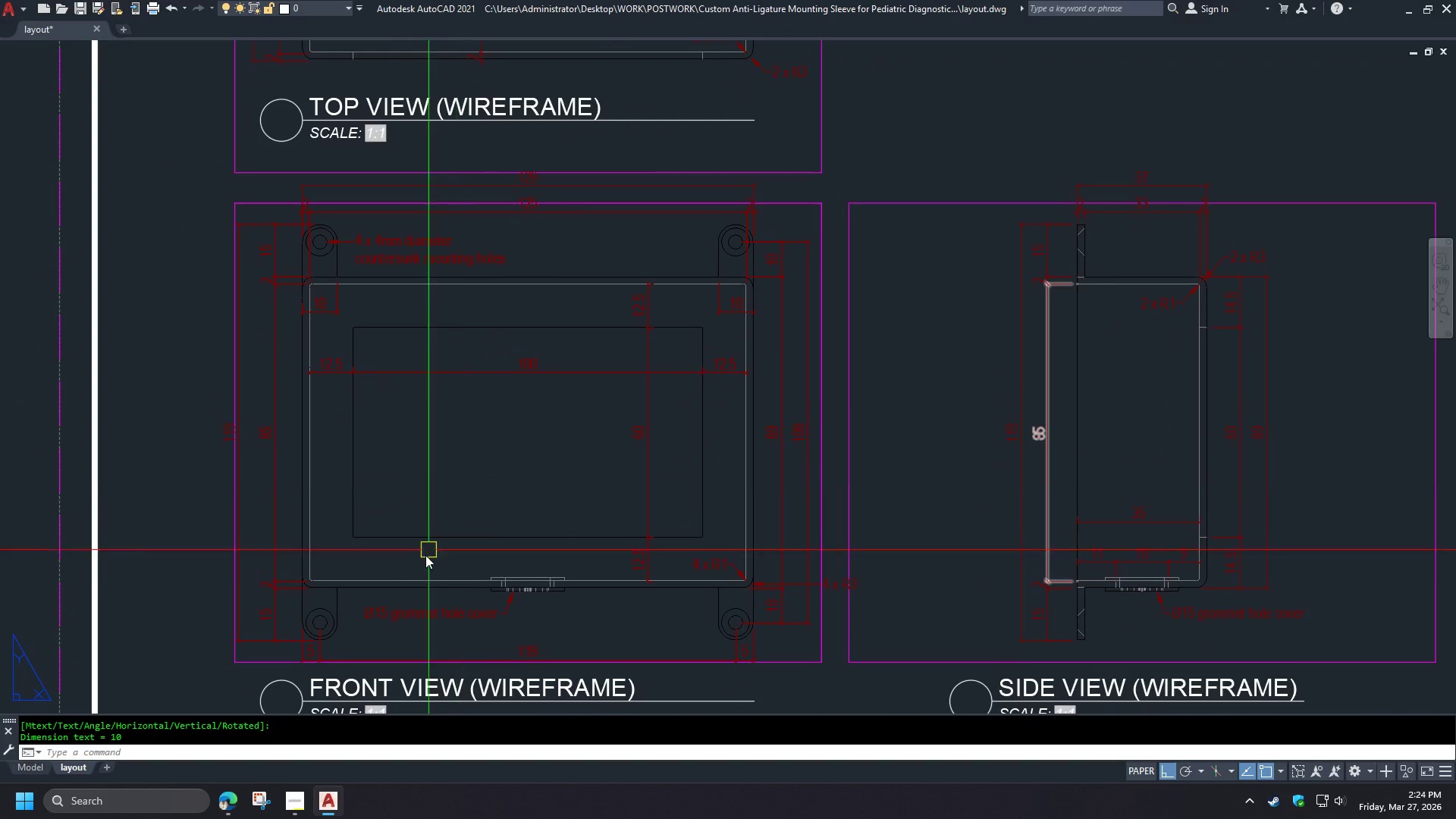 
key(Space)
 